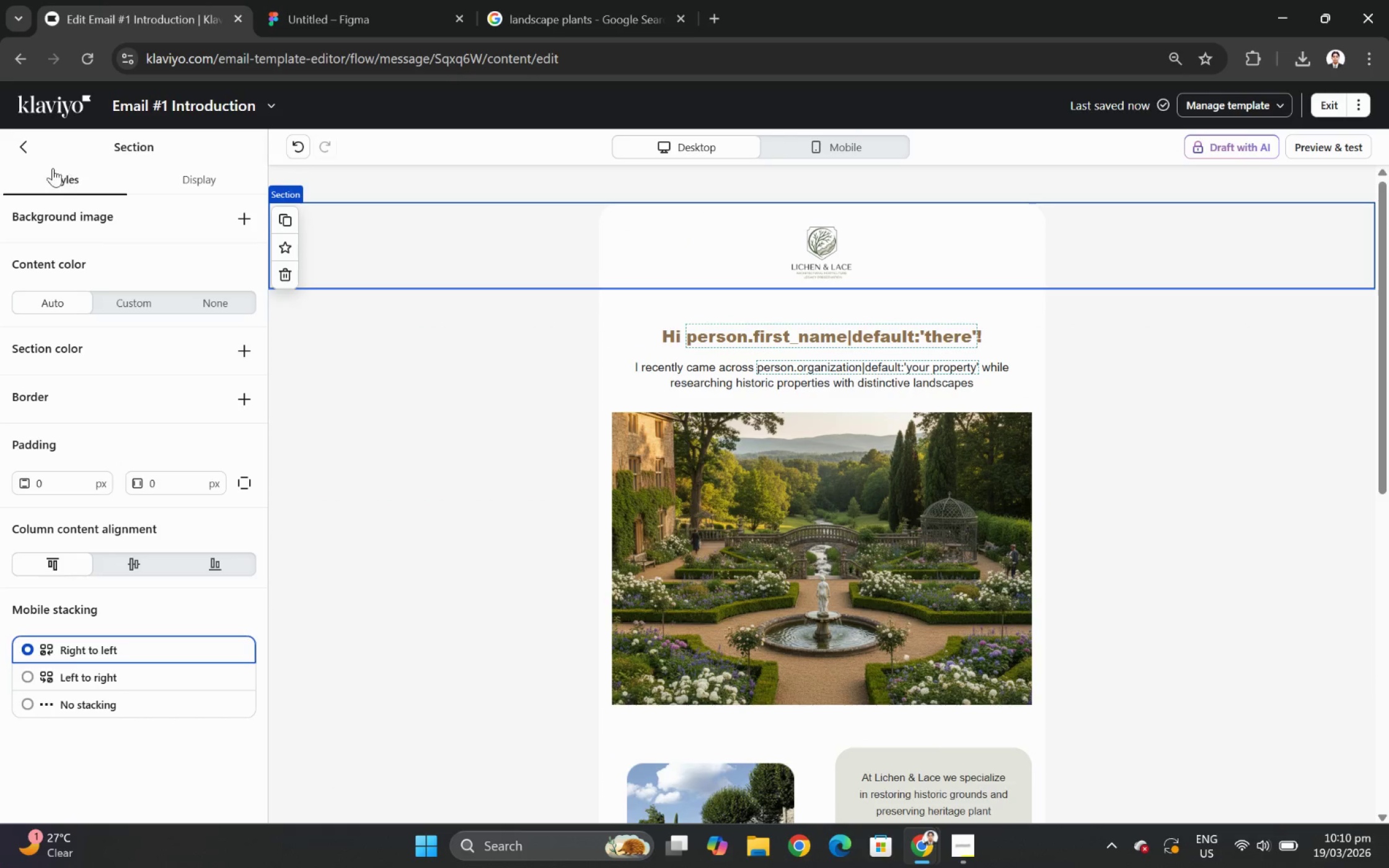 
left_click([14, 143])
 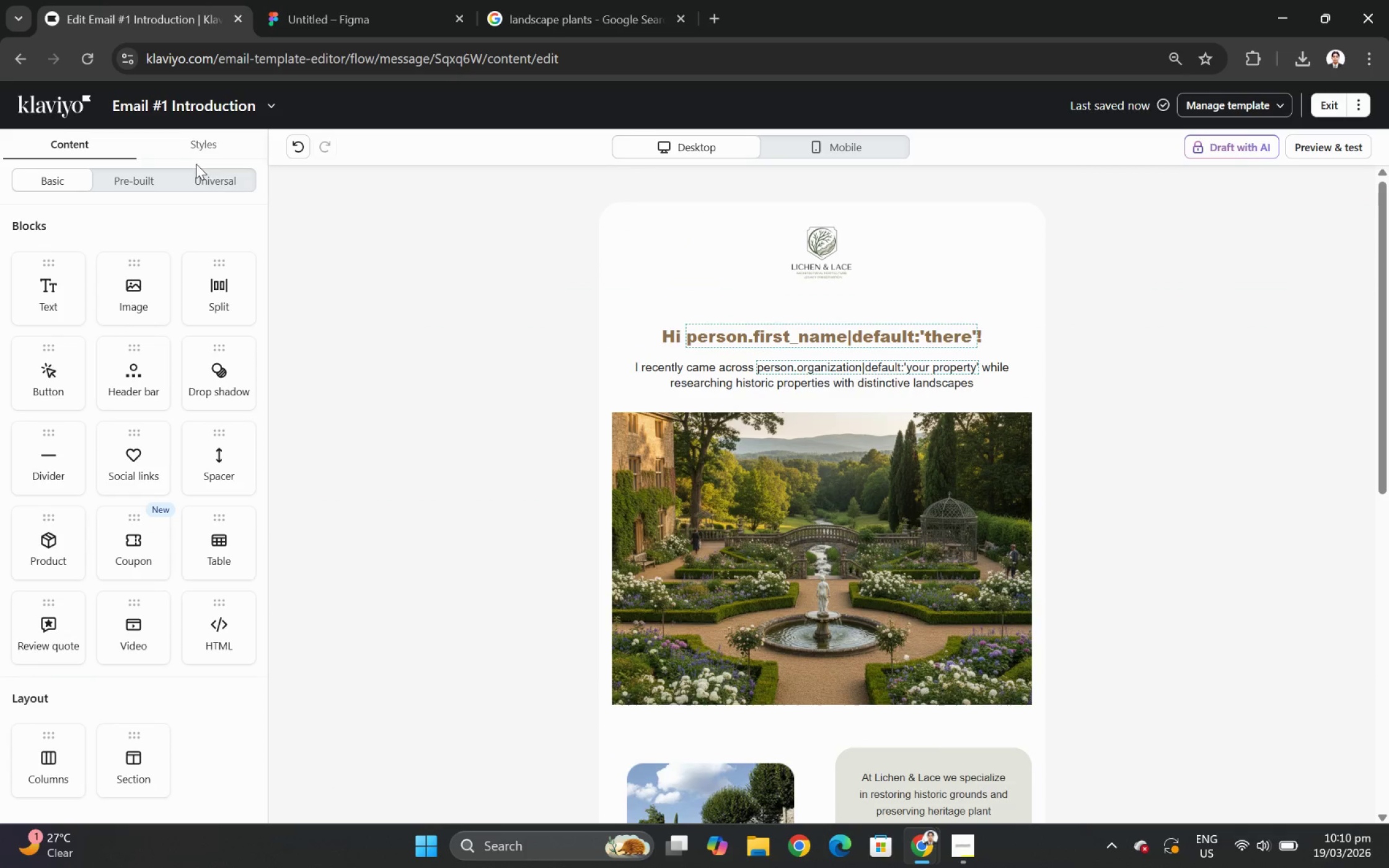 
left_click([198, 147])
 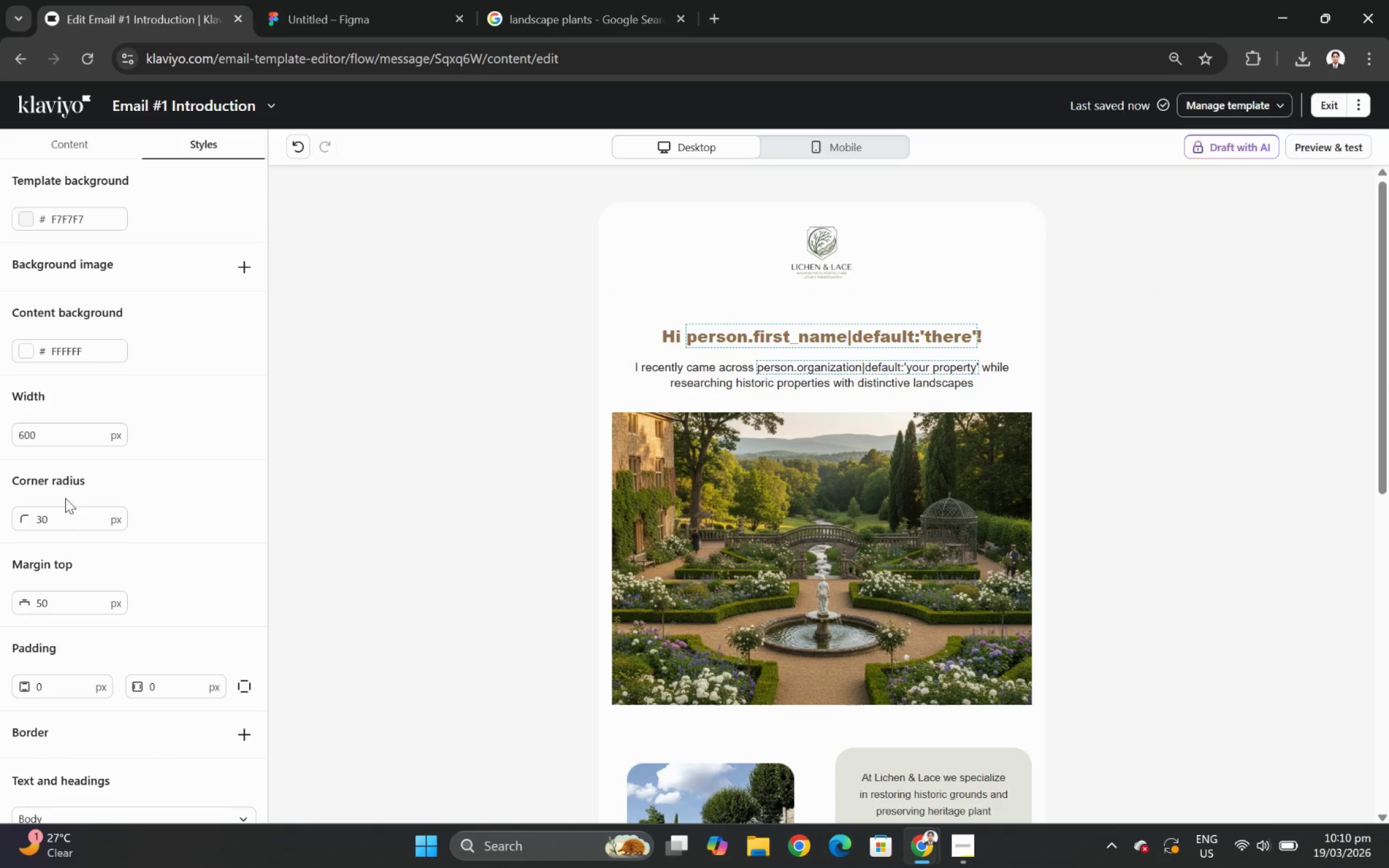 
double_click([63, 520])
 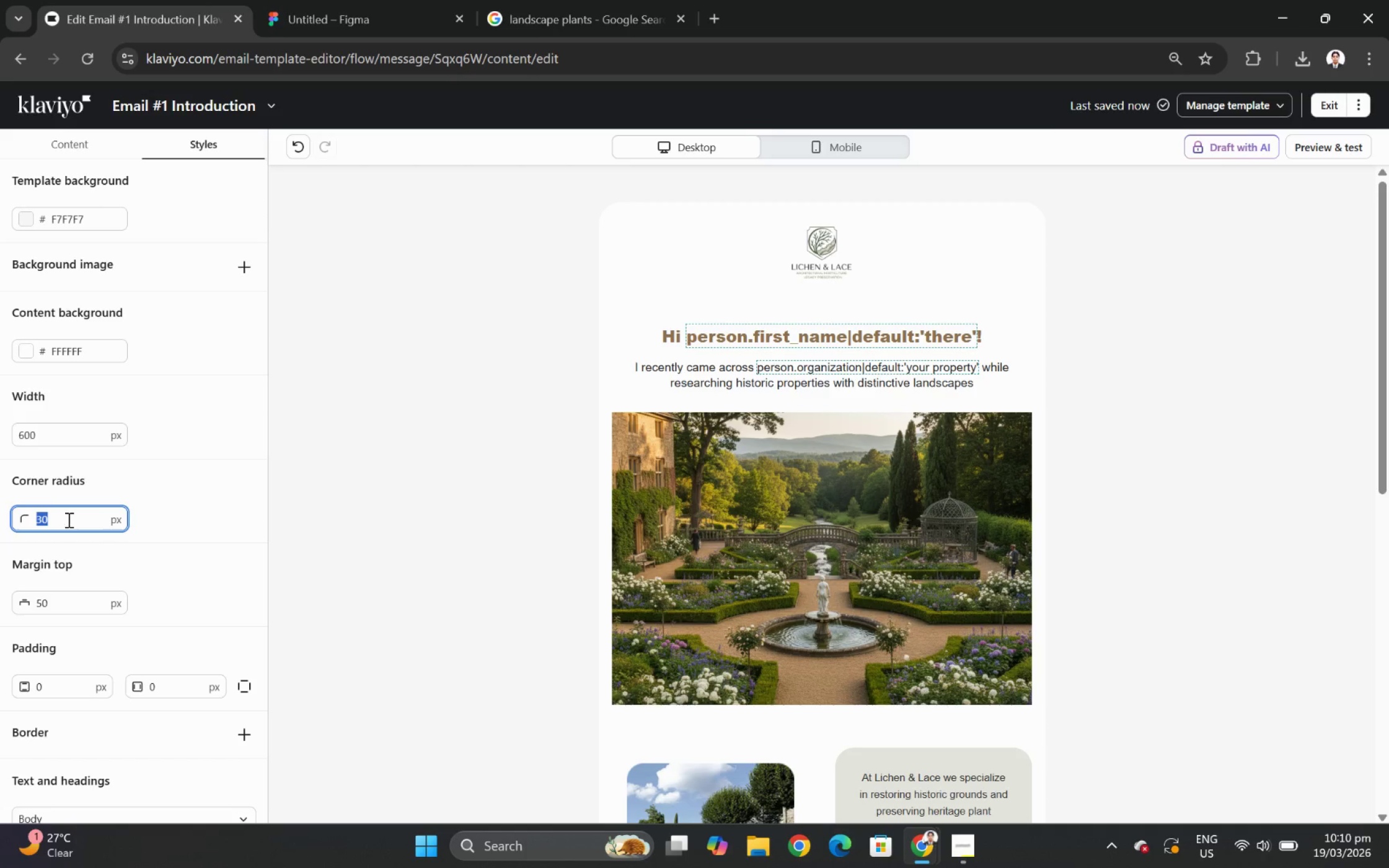 
key(Numpad0)
 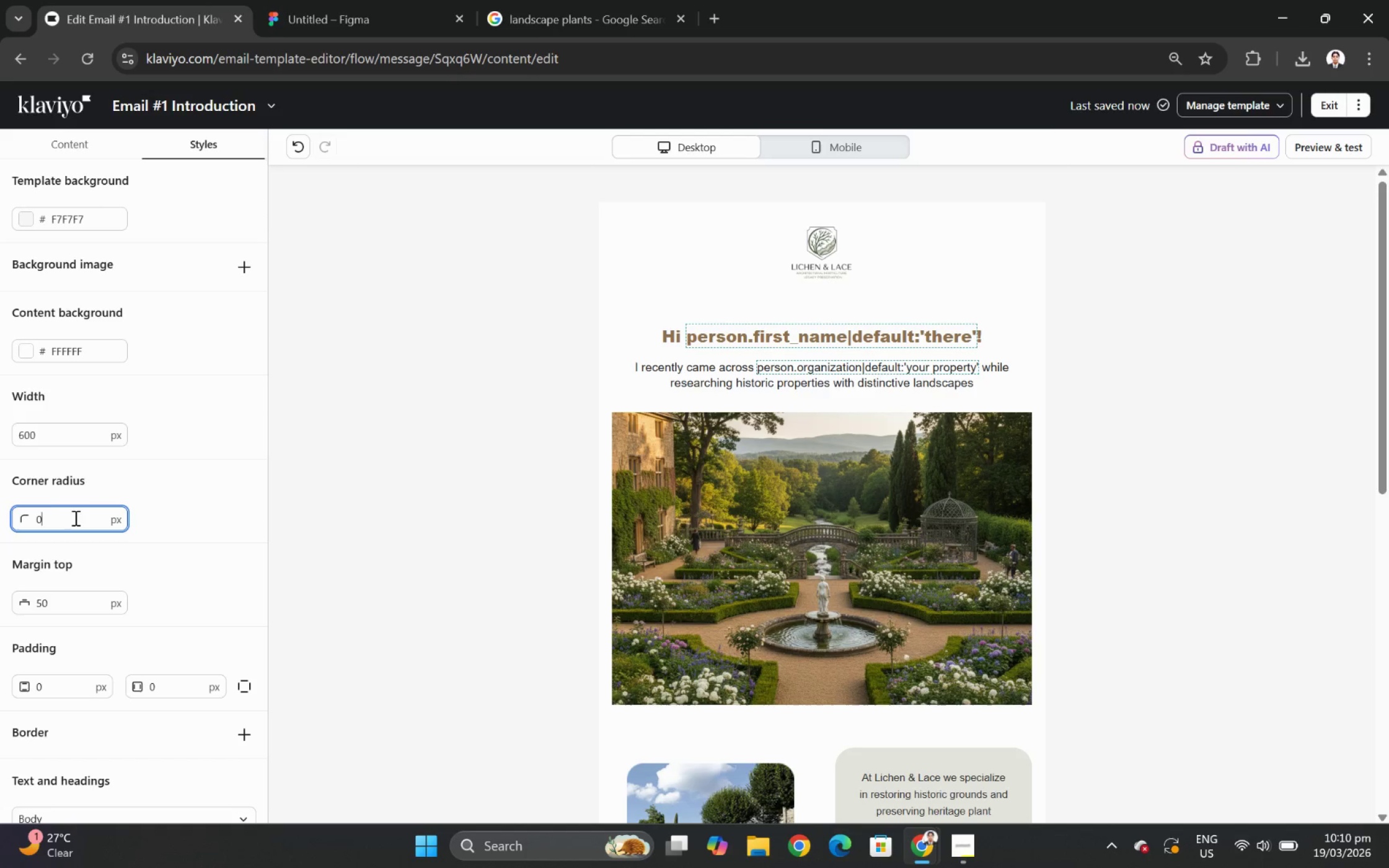 
key(NumpadEnter)
 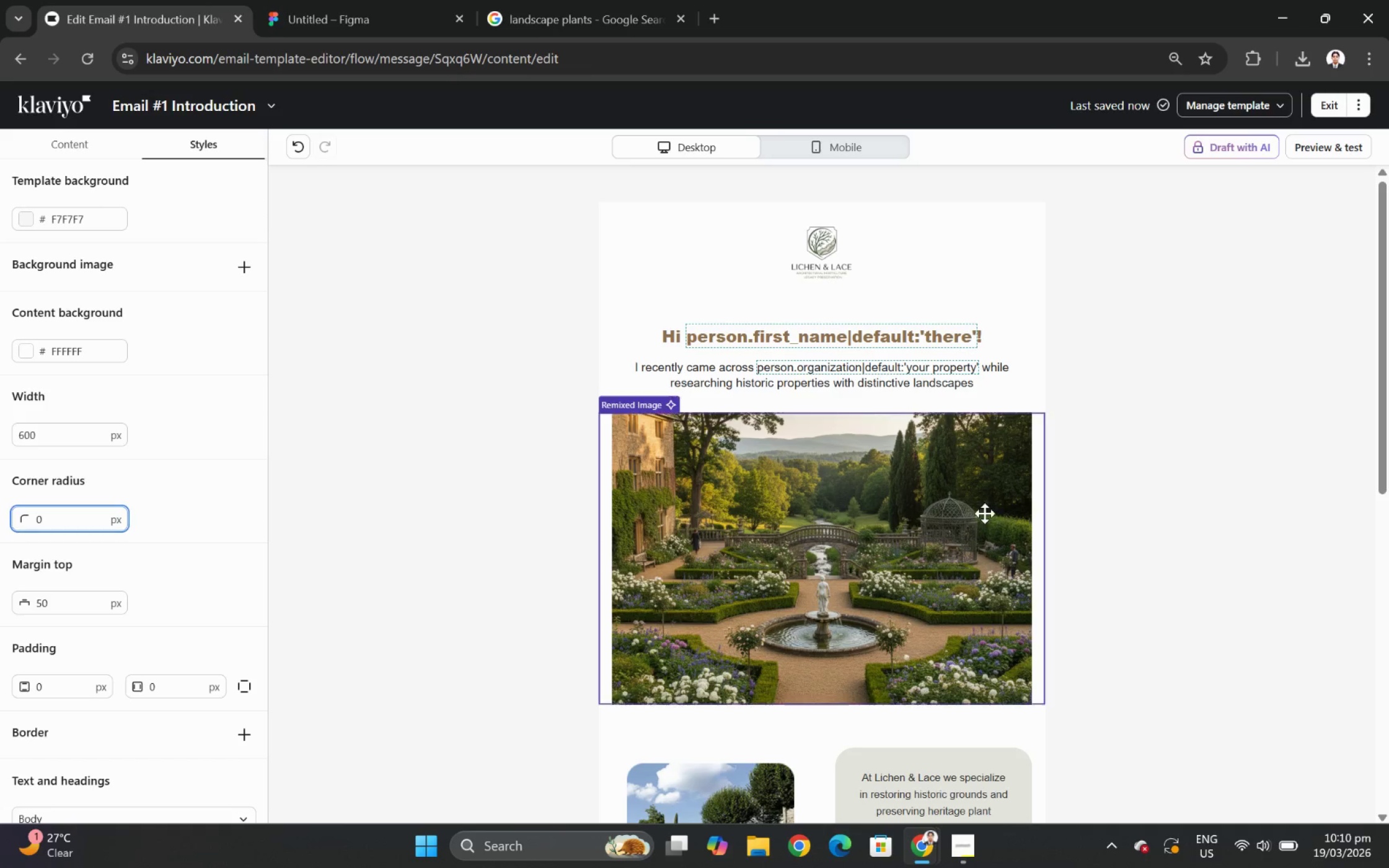 
left_click([985, 513])
 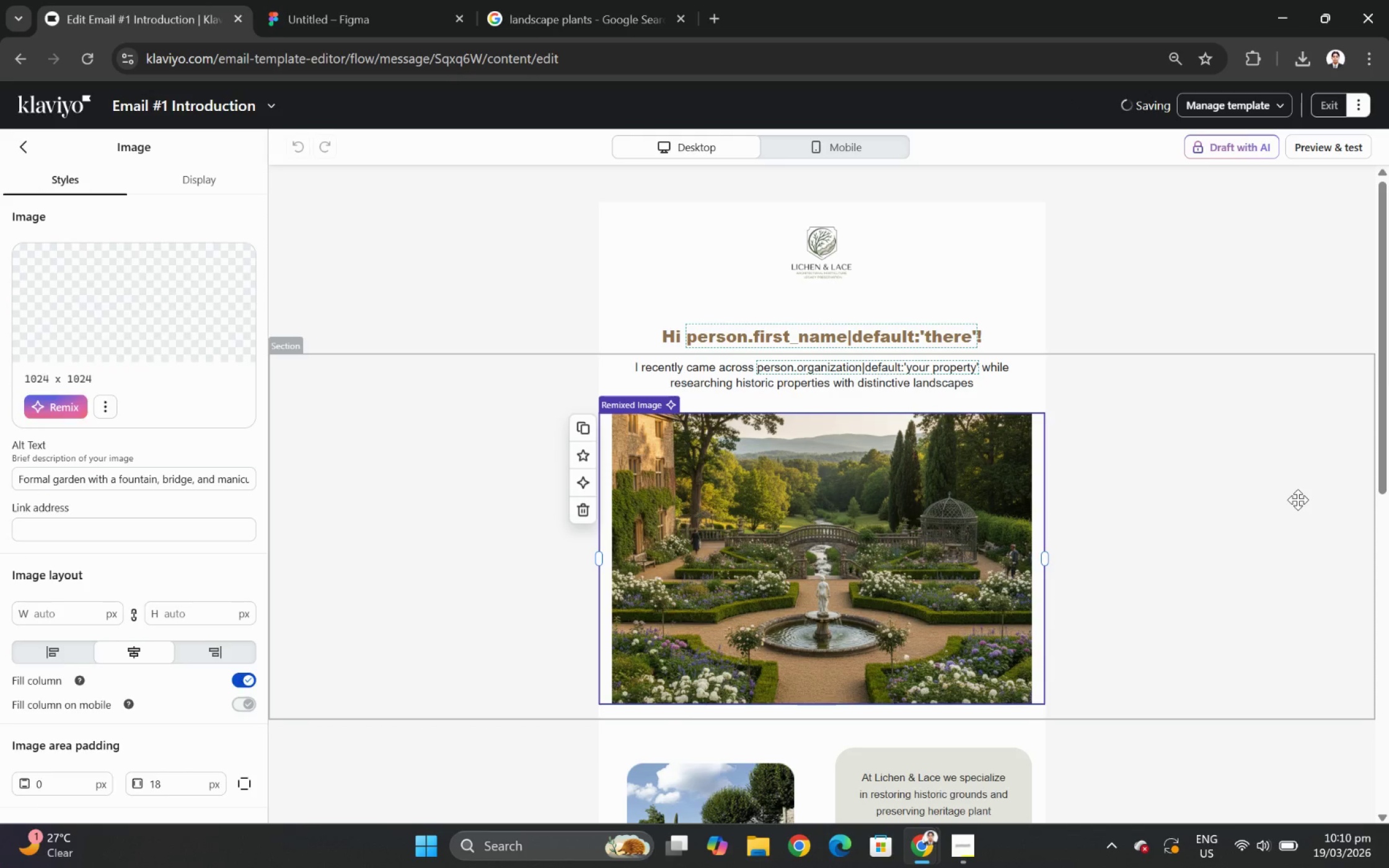 
left_click([1301, 499])
 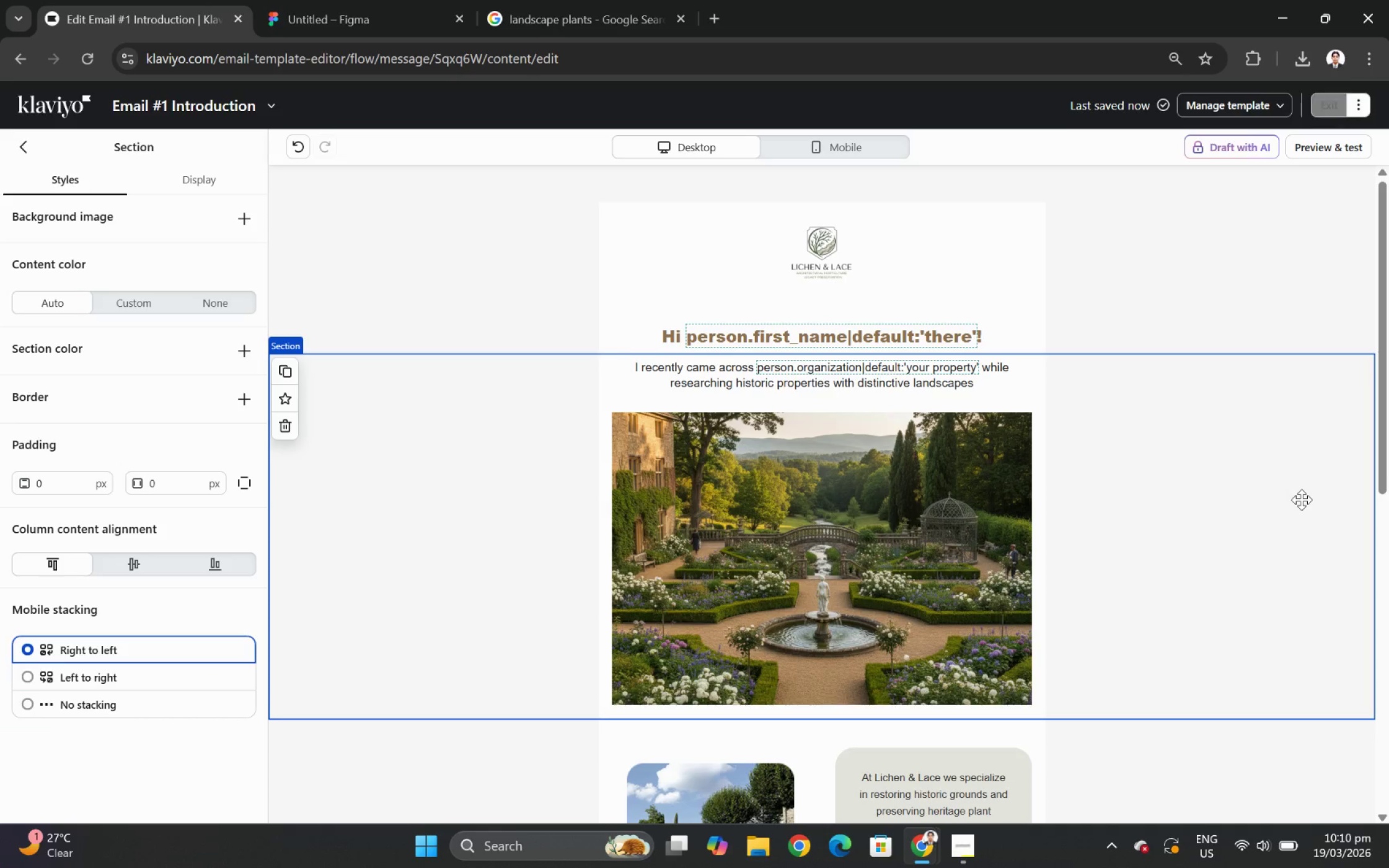 
scroll: coordinate [1301, 503], scroll_direction: down, amount: 6.0
 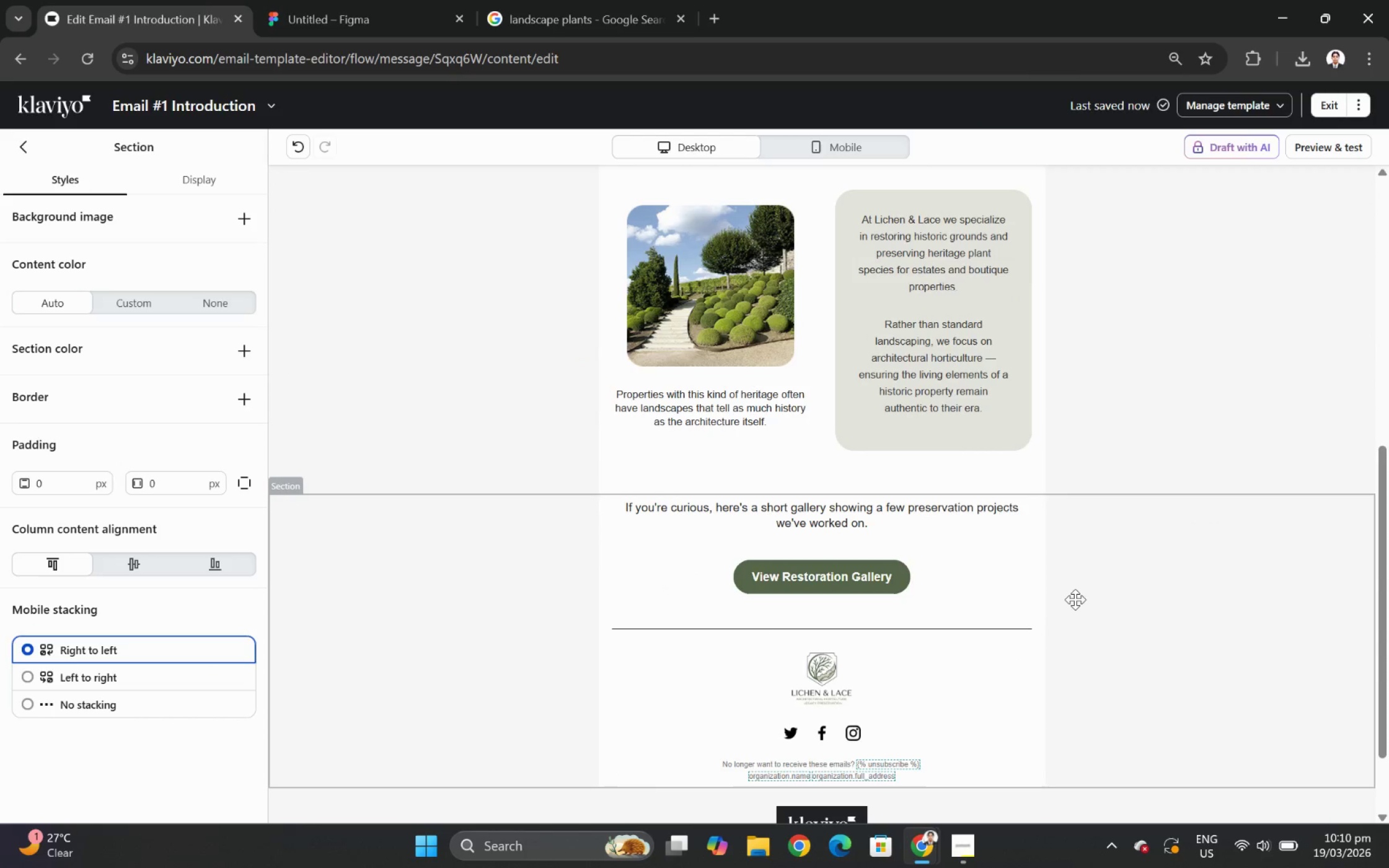 
scroll: coordinate [1076, 595], scroll_direction: up, amount: 3.0
 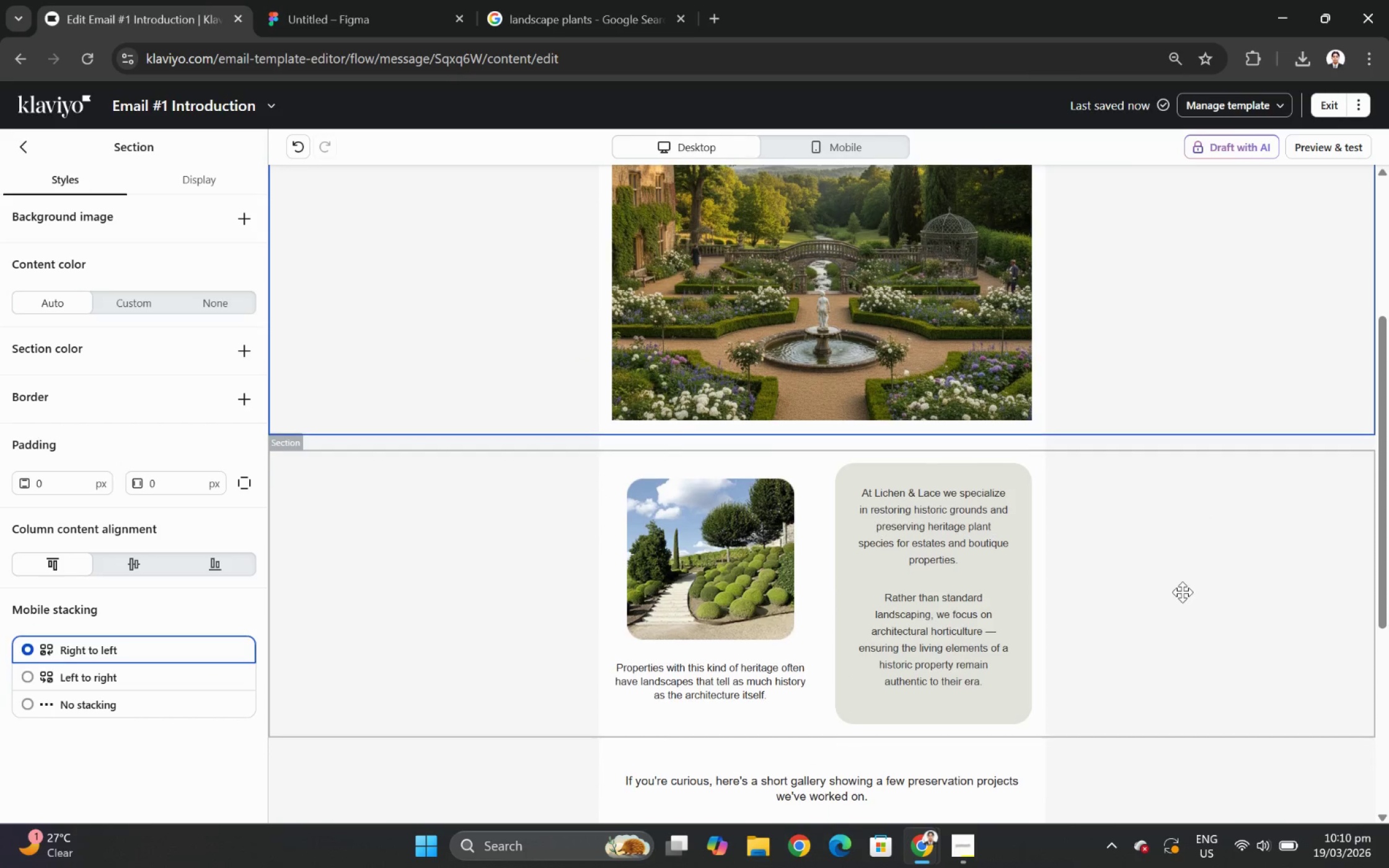 
scroll: coordinate [1182, 592], scroll_direction: down, amount: 5.0
 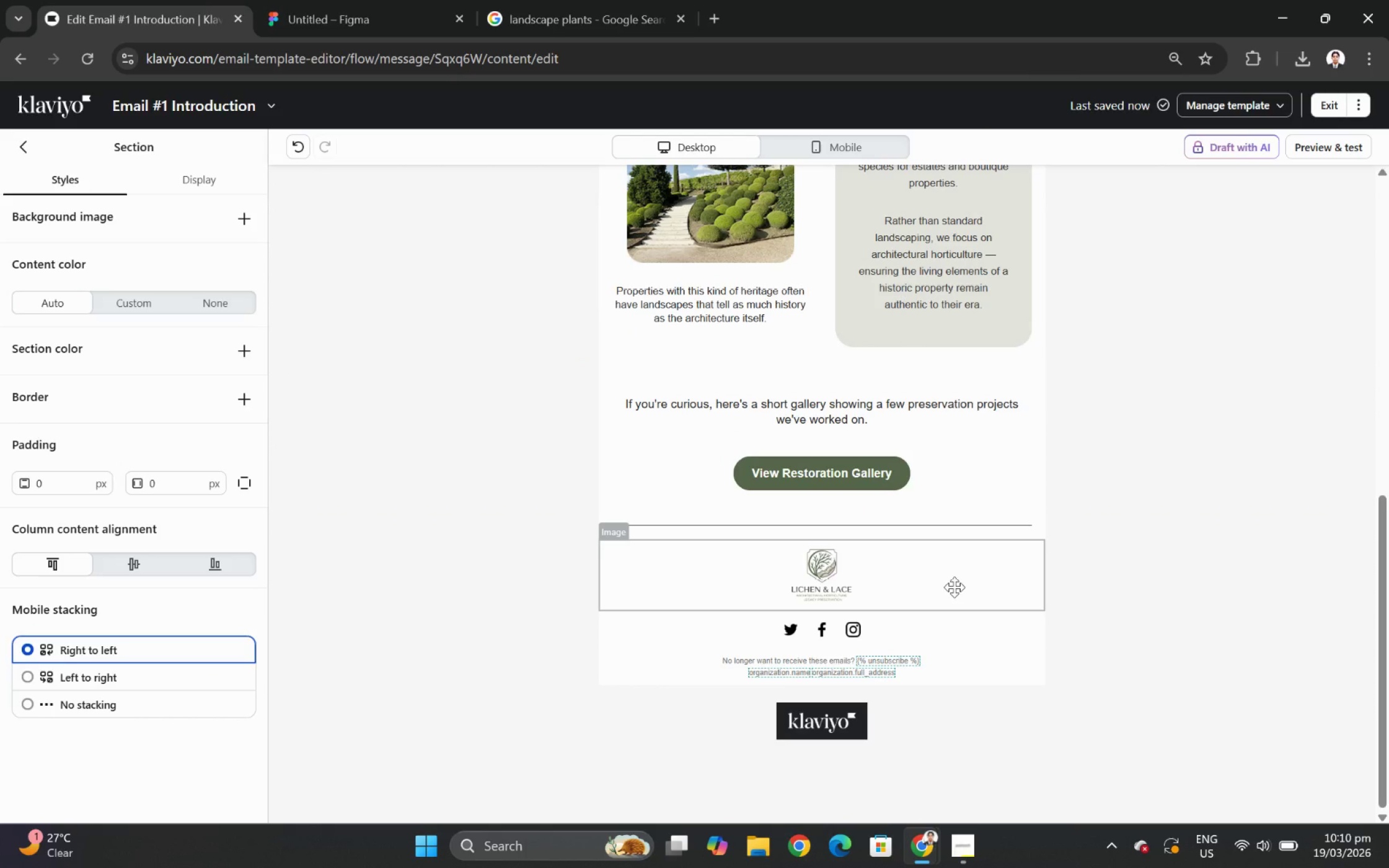 
left_click([954, 587])
 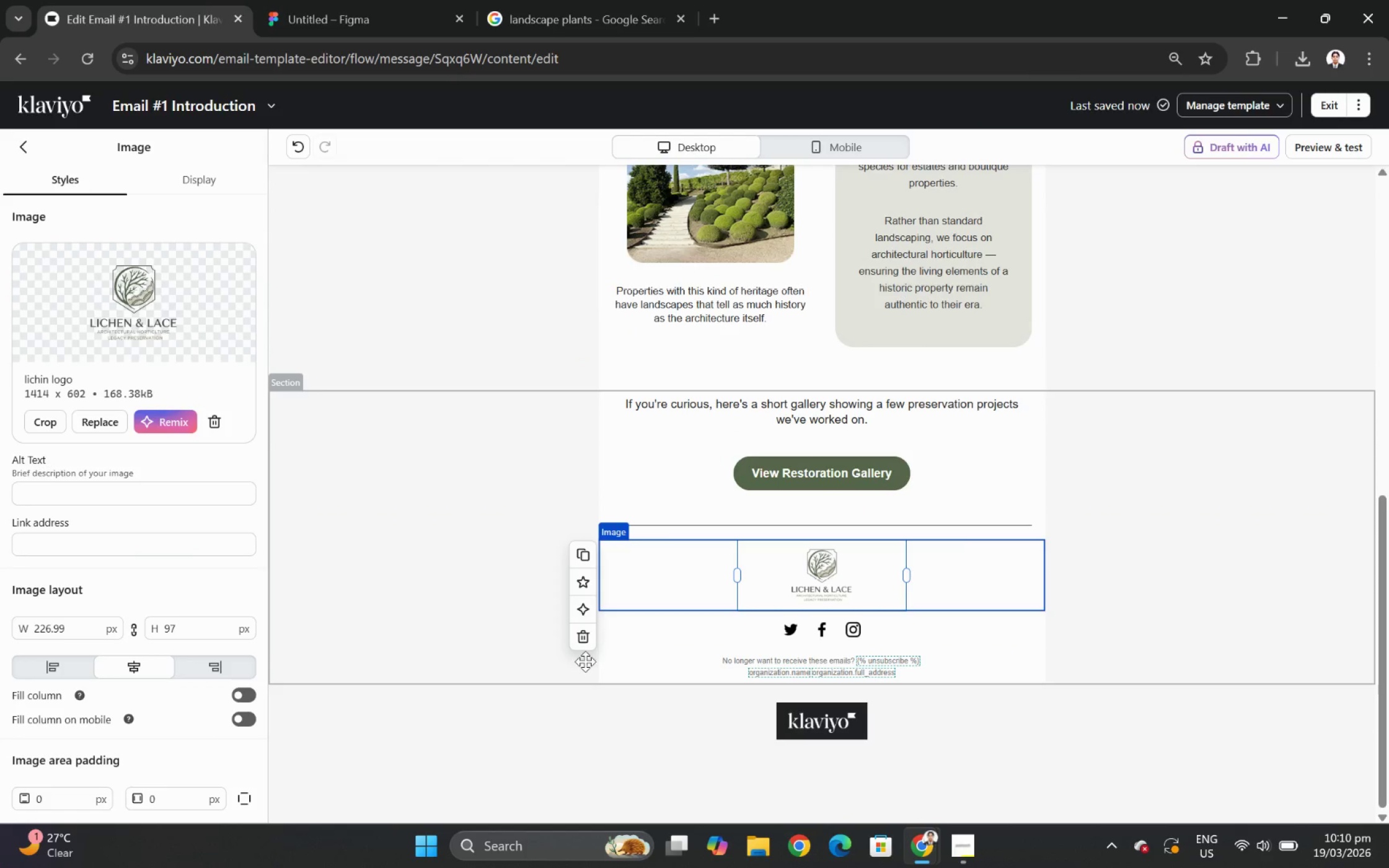 
left_click([640, 651])
 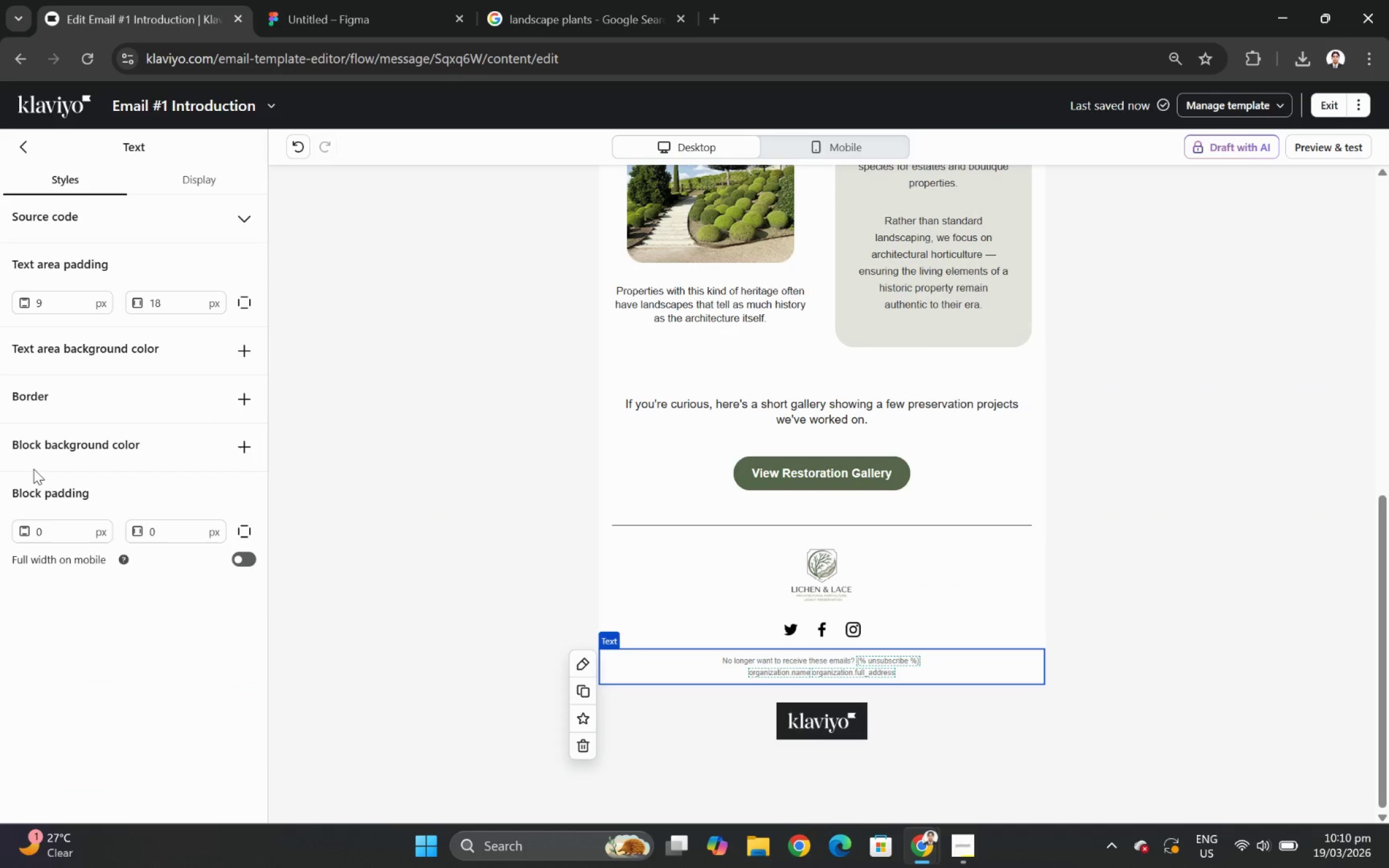 
left_click([25, 147])
 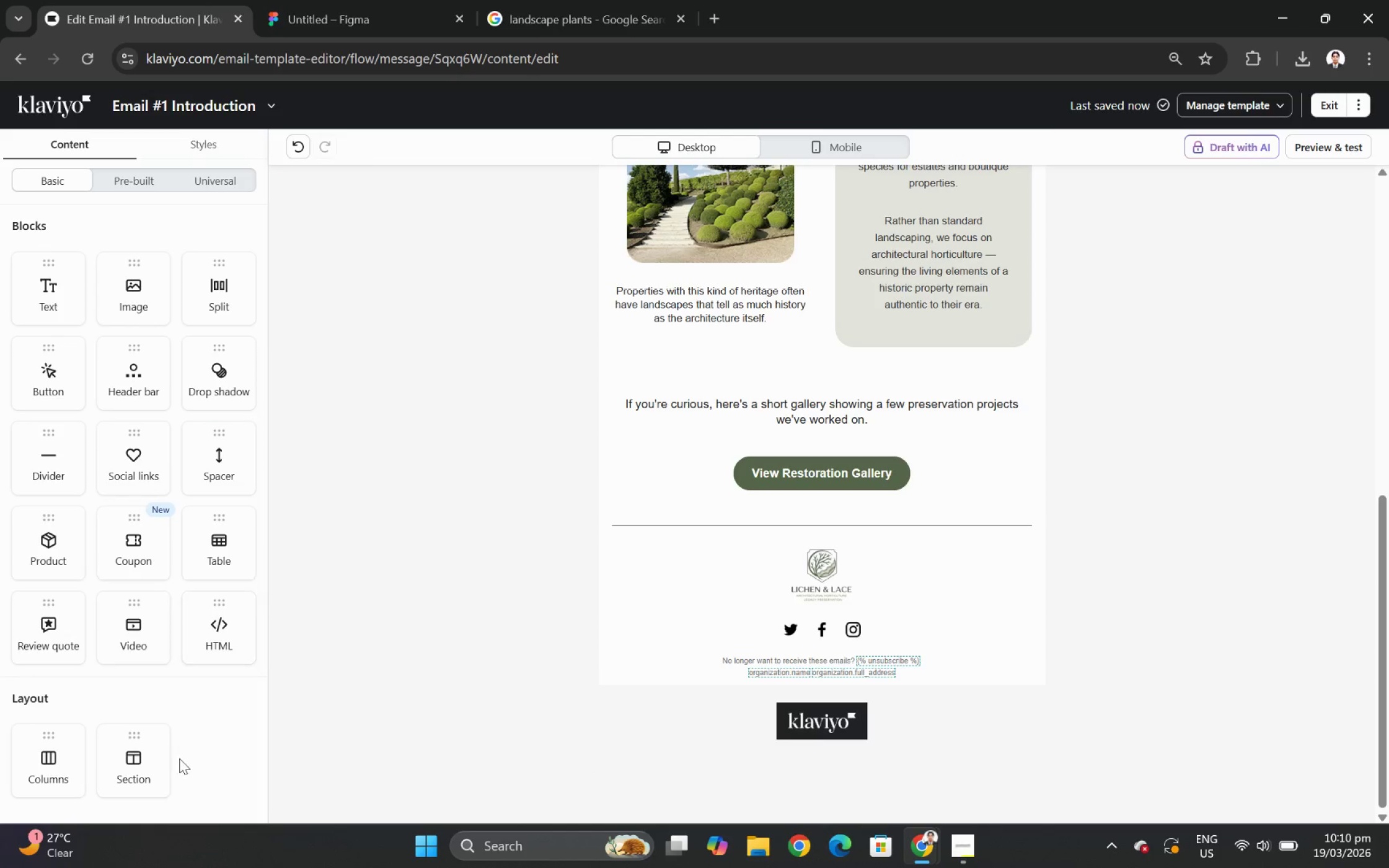 
left_click_drag(start_coordinate=[154, 764], to_coordinate=[558, 680])
 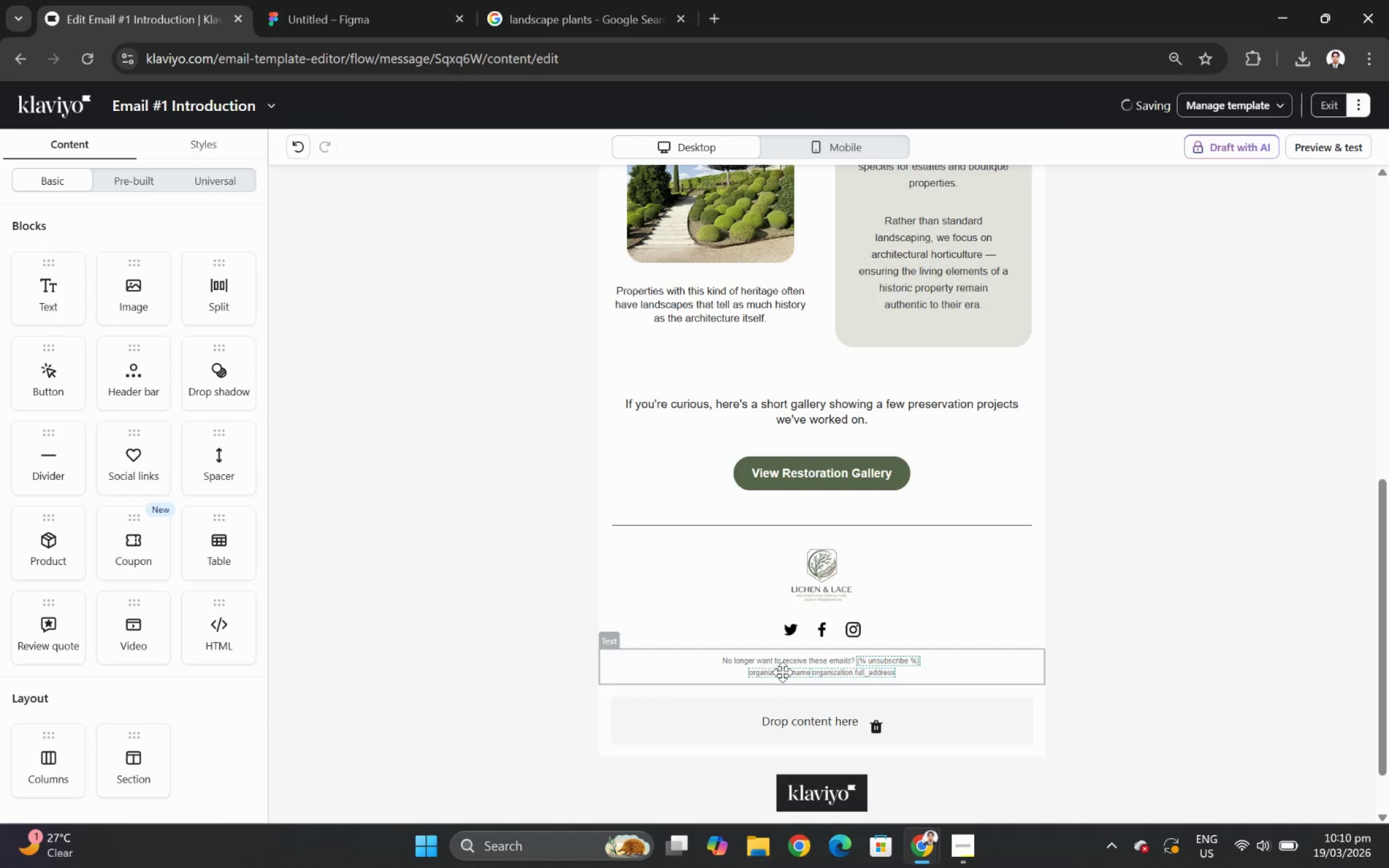 
left_click_drag(start_coordinate=[782, 672], to_coordinate=[777, 658])
 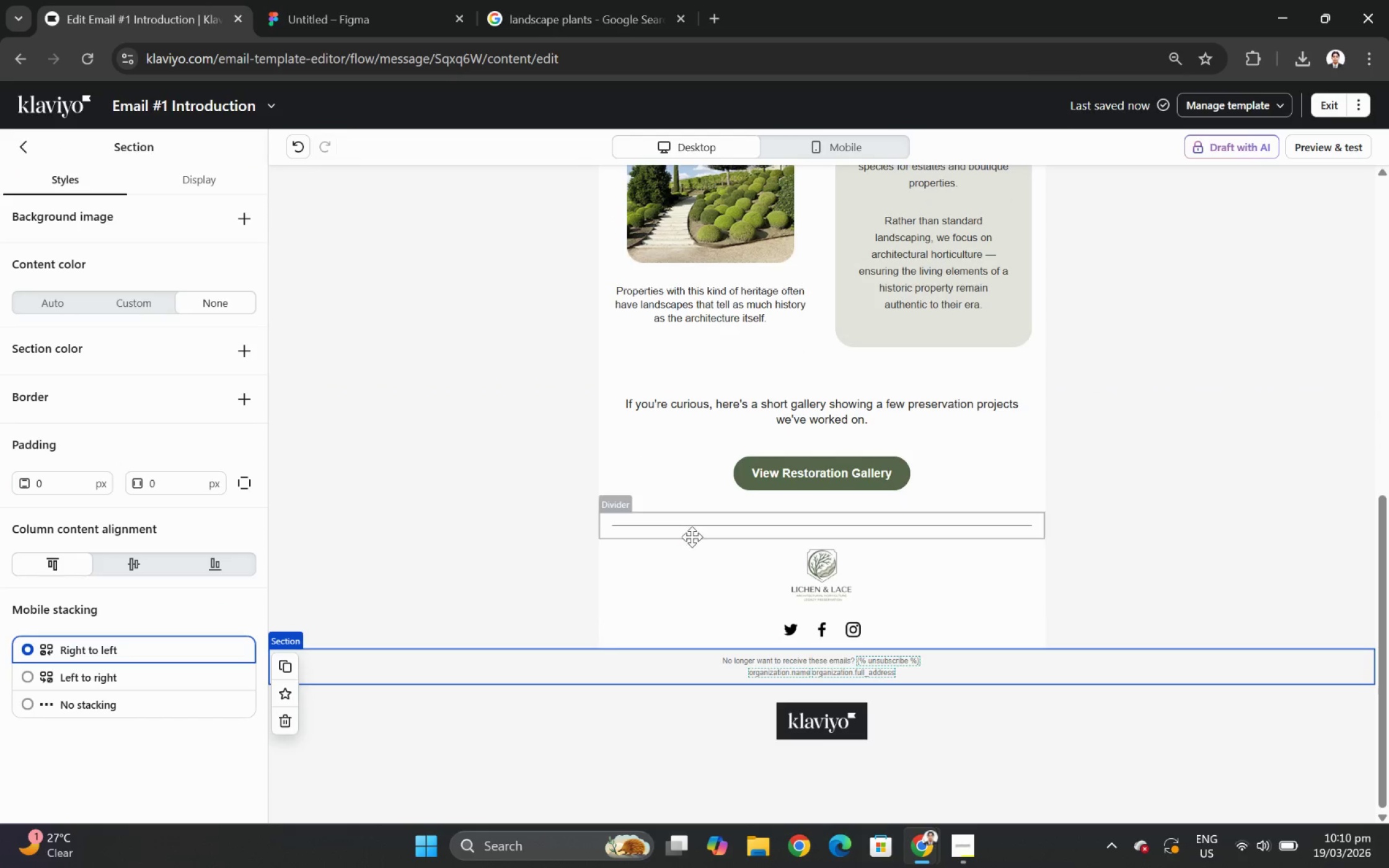 
wait(5.84)
 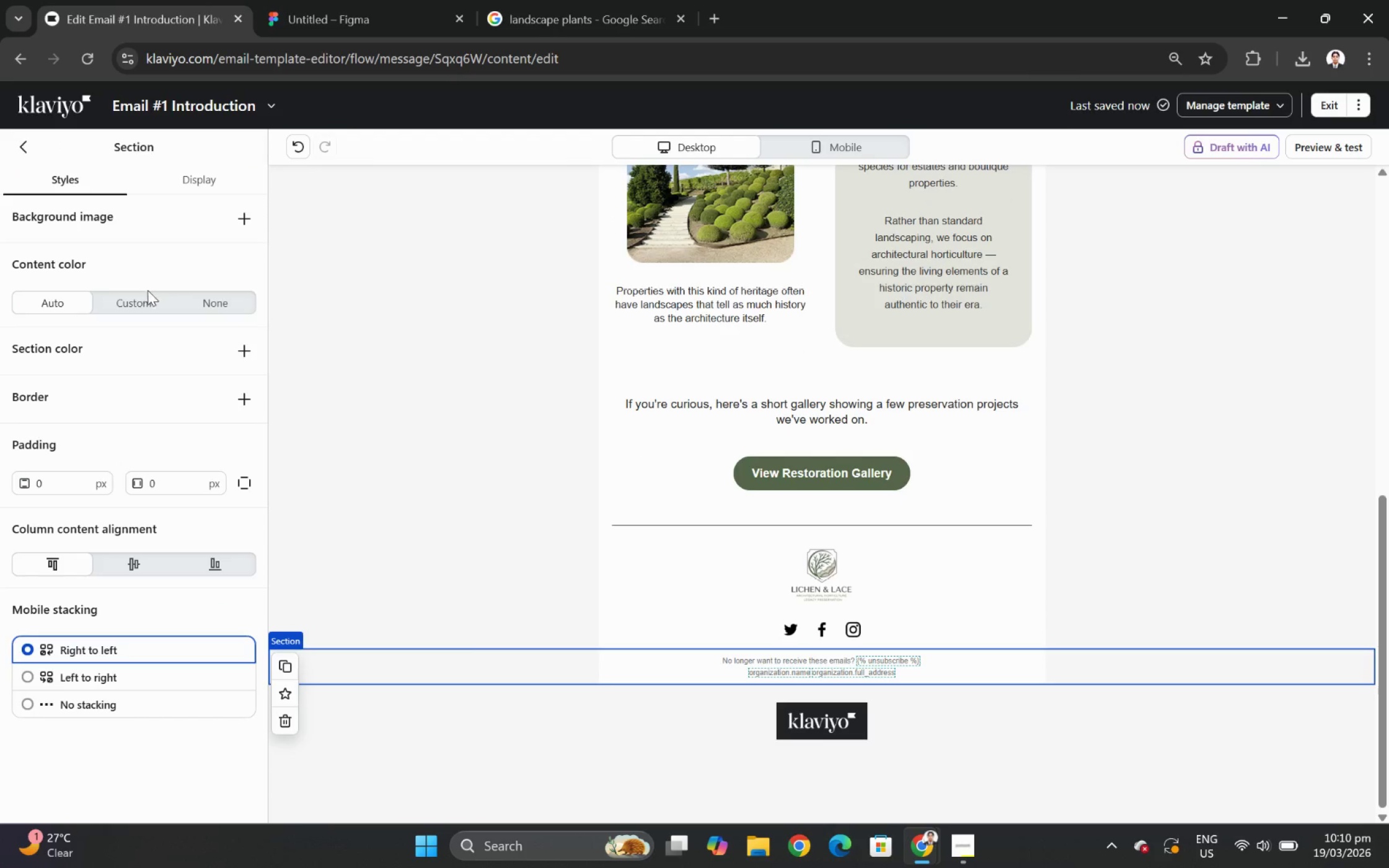 
left_click([22, 144])
 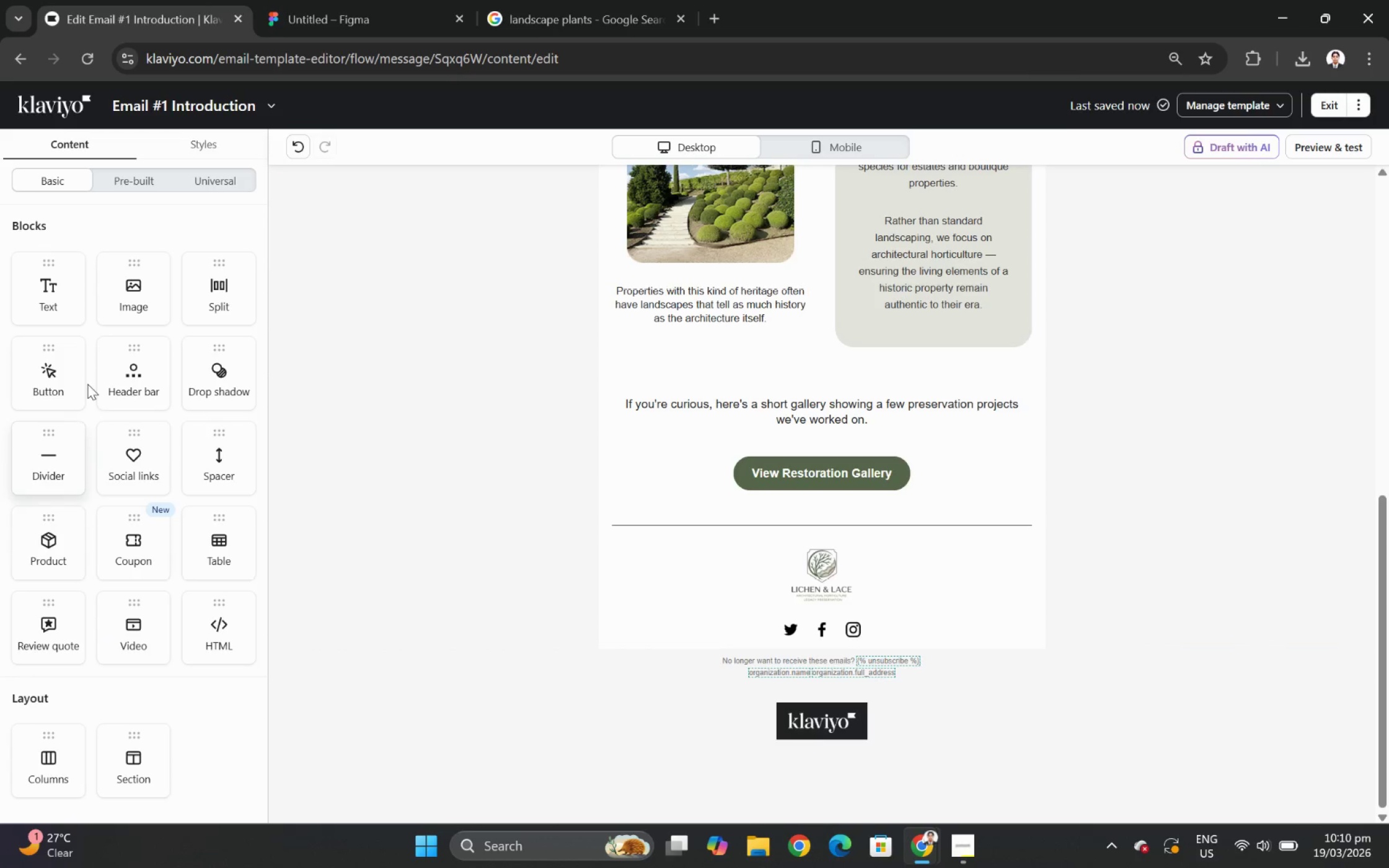 
left_click_drag(start_coordinate=[234, 457], to_coordinate=[856, 621])
 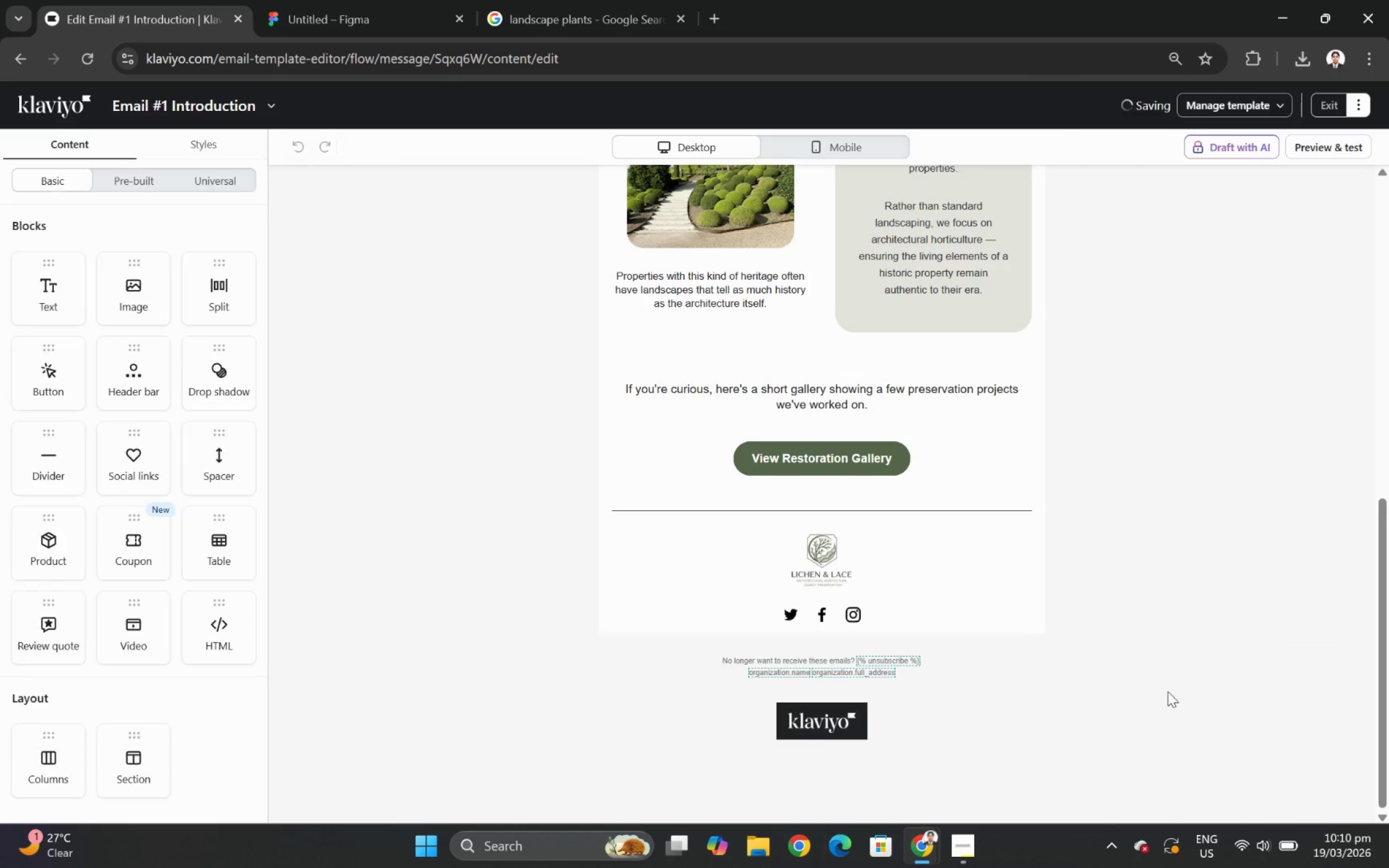 
scroll: coordinate [1212, 587], scroll_direction: up, amount: 9.0
 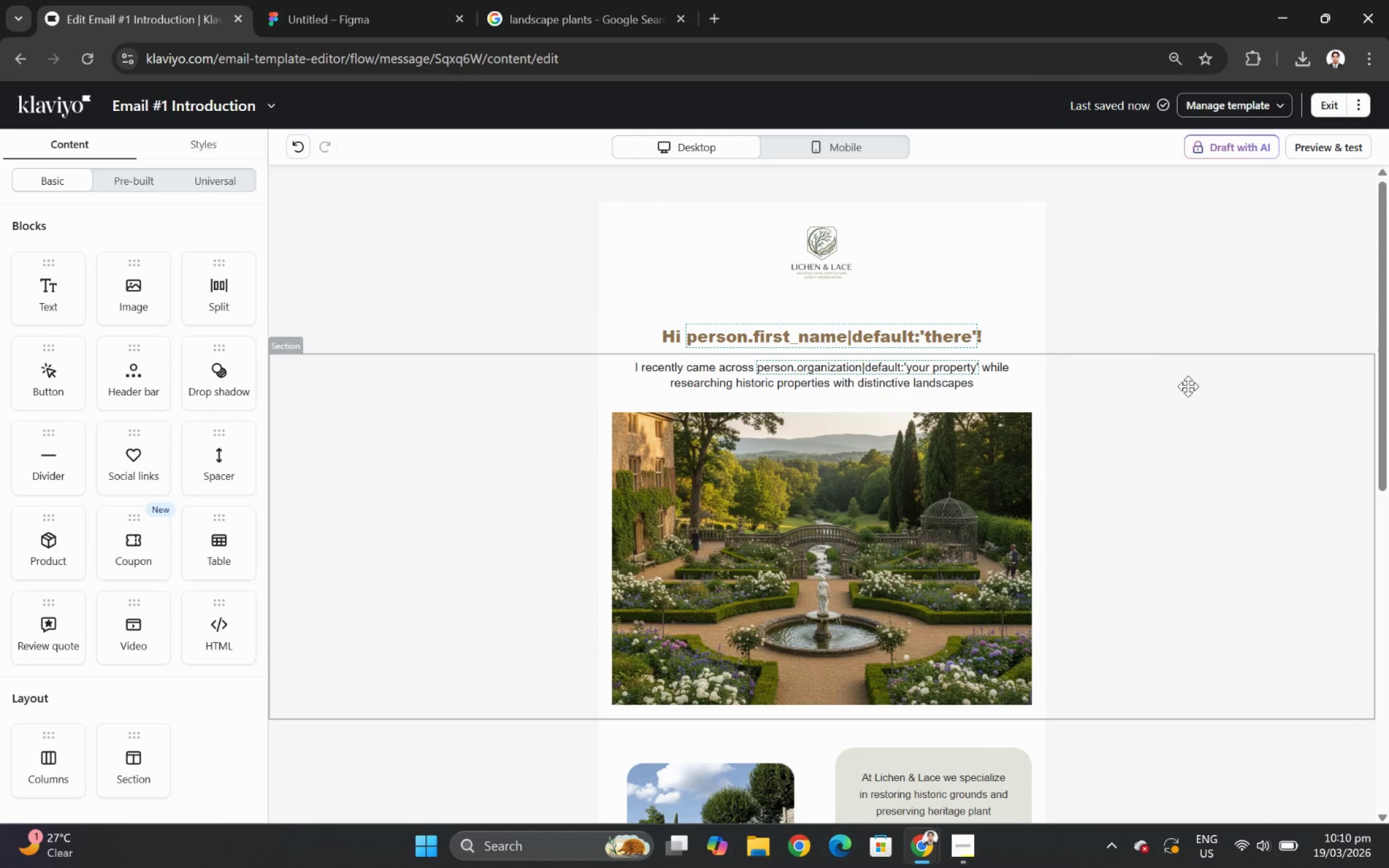 
scroll: coordinate [1197, 397], scroll_direction: down, amount: 3.0
 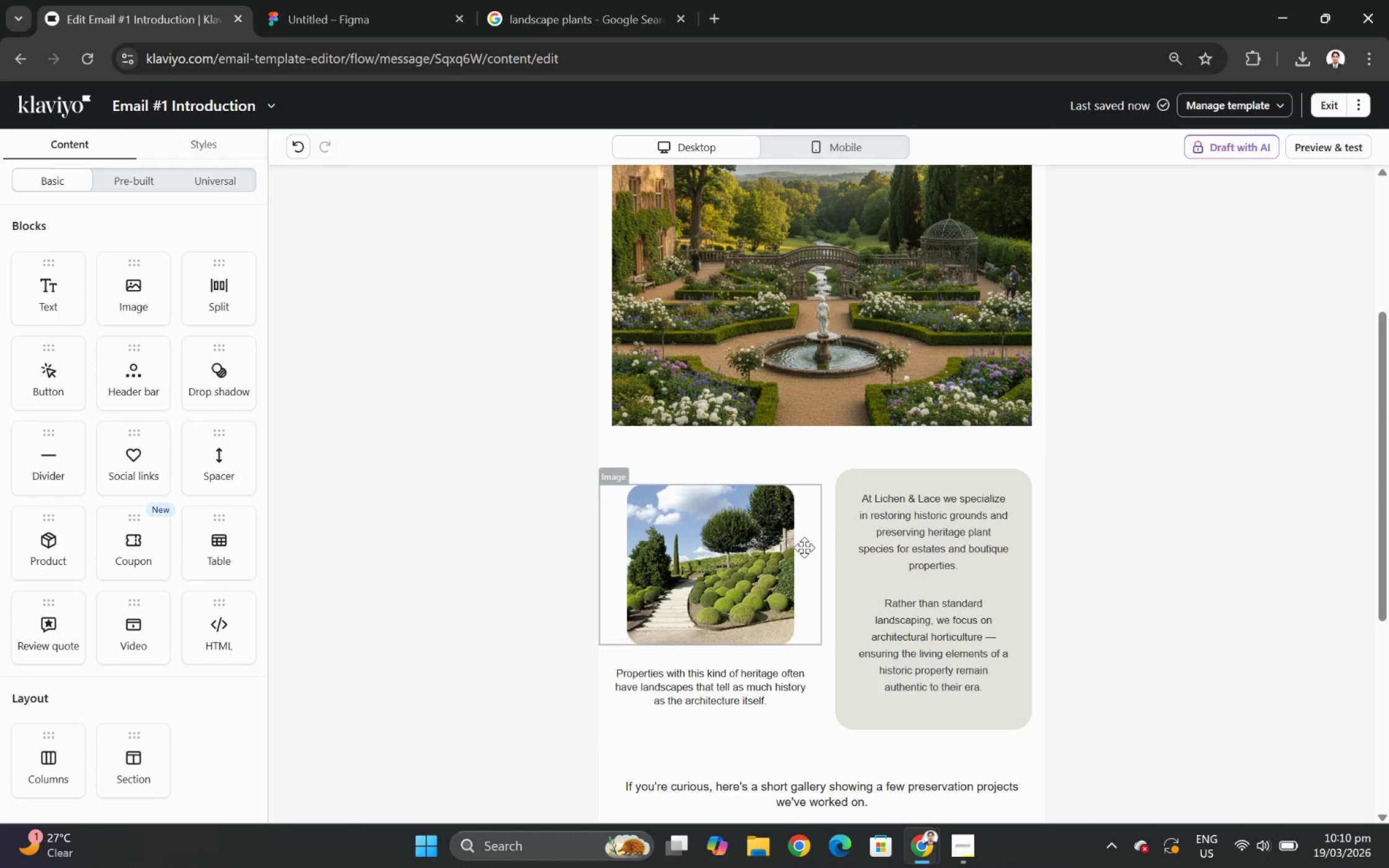 
left_click([804, 547])
 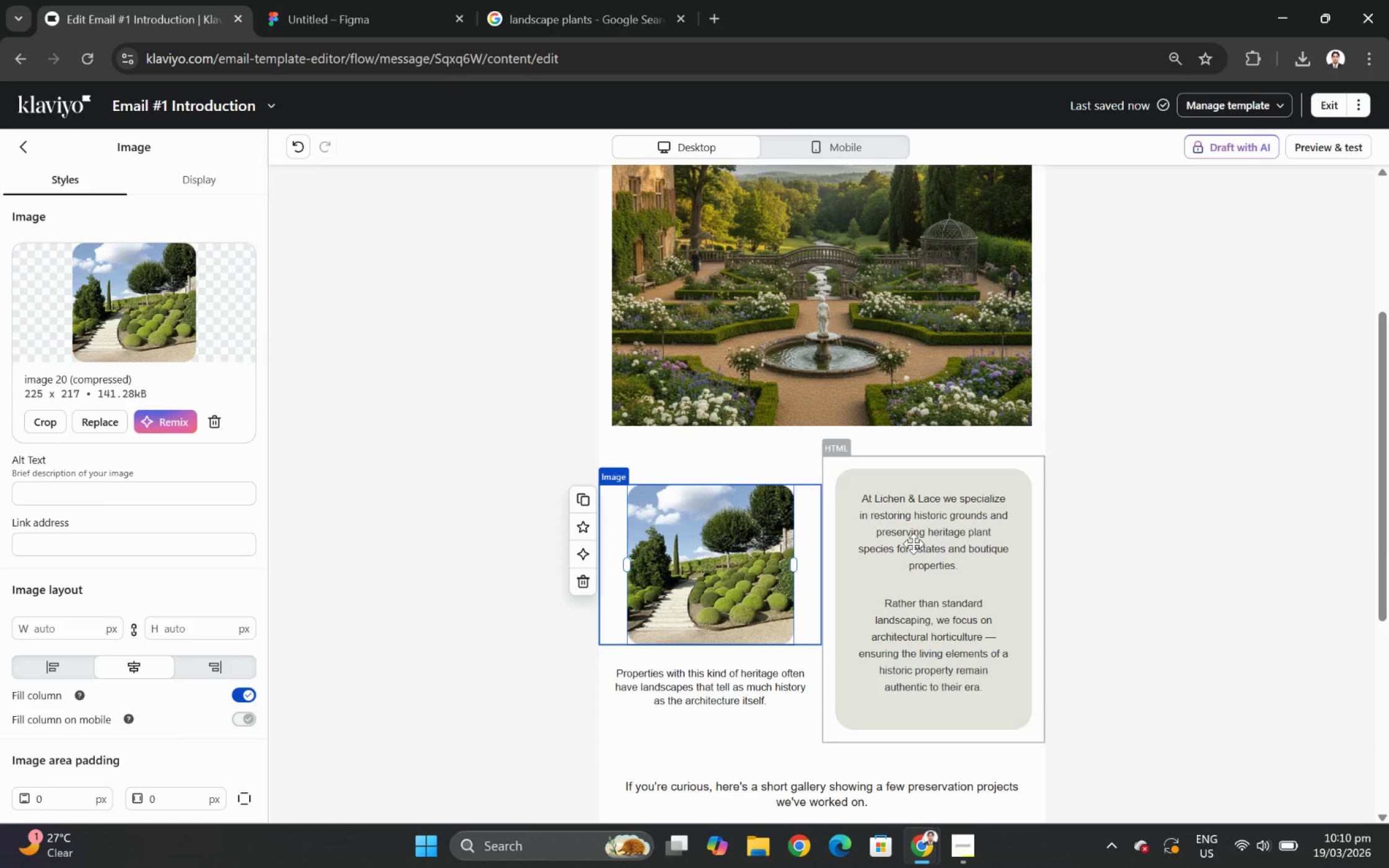 
left_click([1388, 542])
 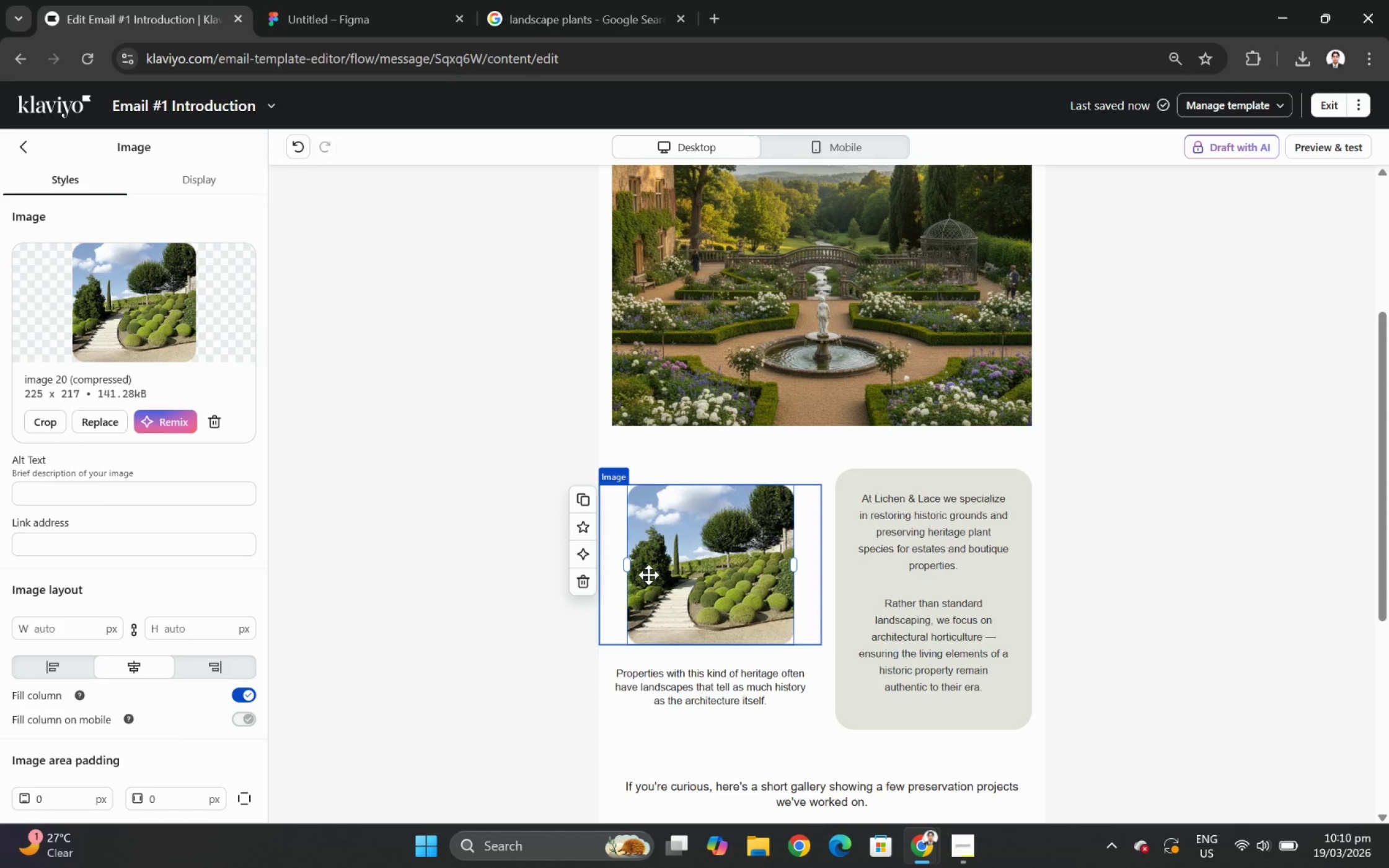 
left_click_drag(start_coordinate=[796, 568], to_coordinate=[823, 569])
 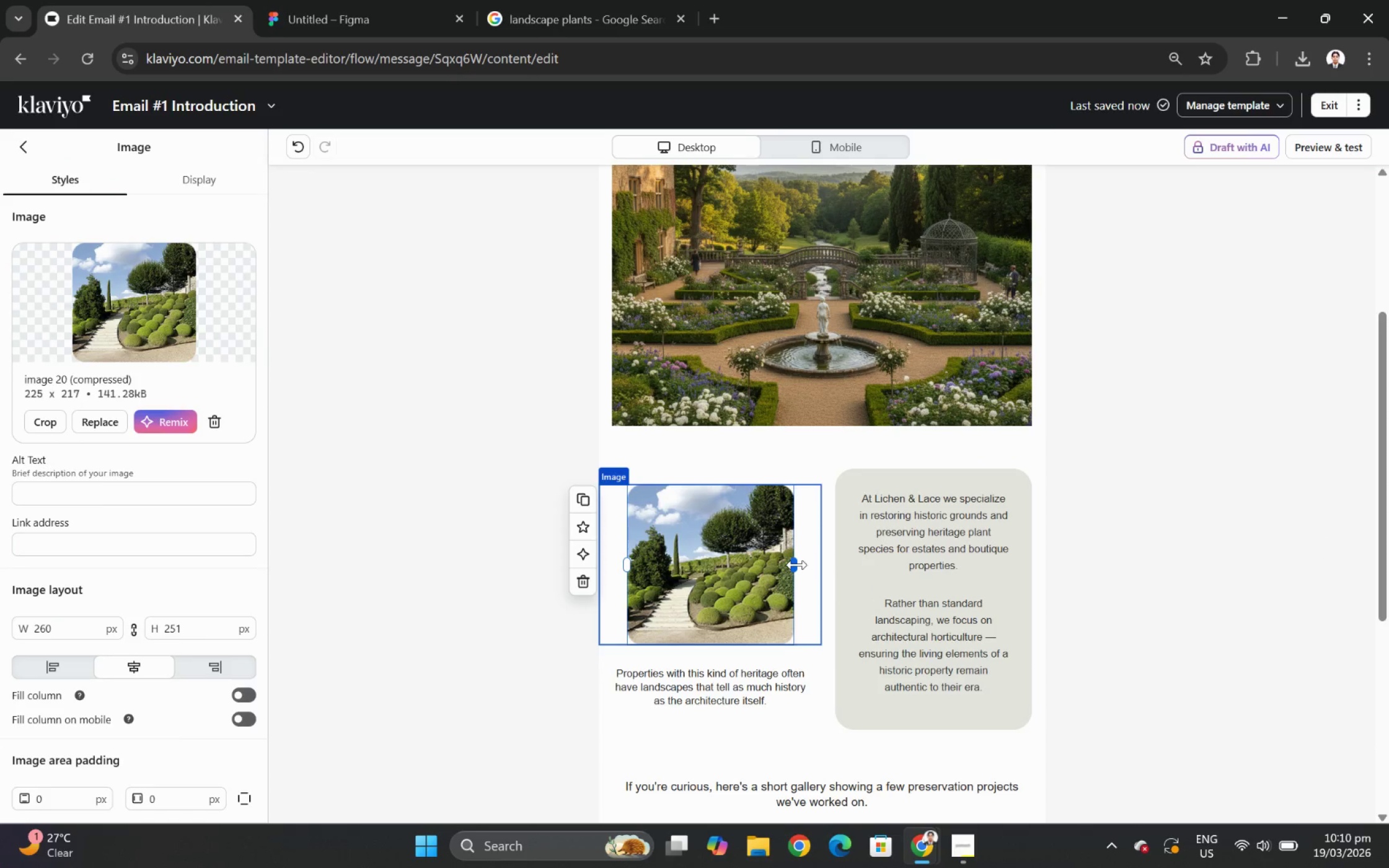 
left_click_drag(start_coordinate=[796, 564], to_coordinate=[827, 563])
 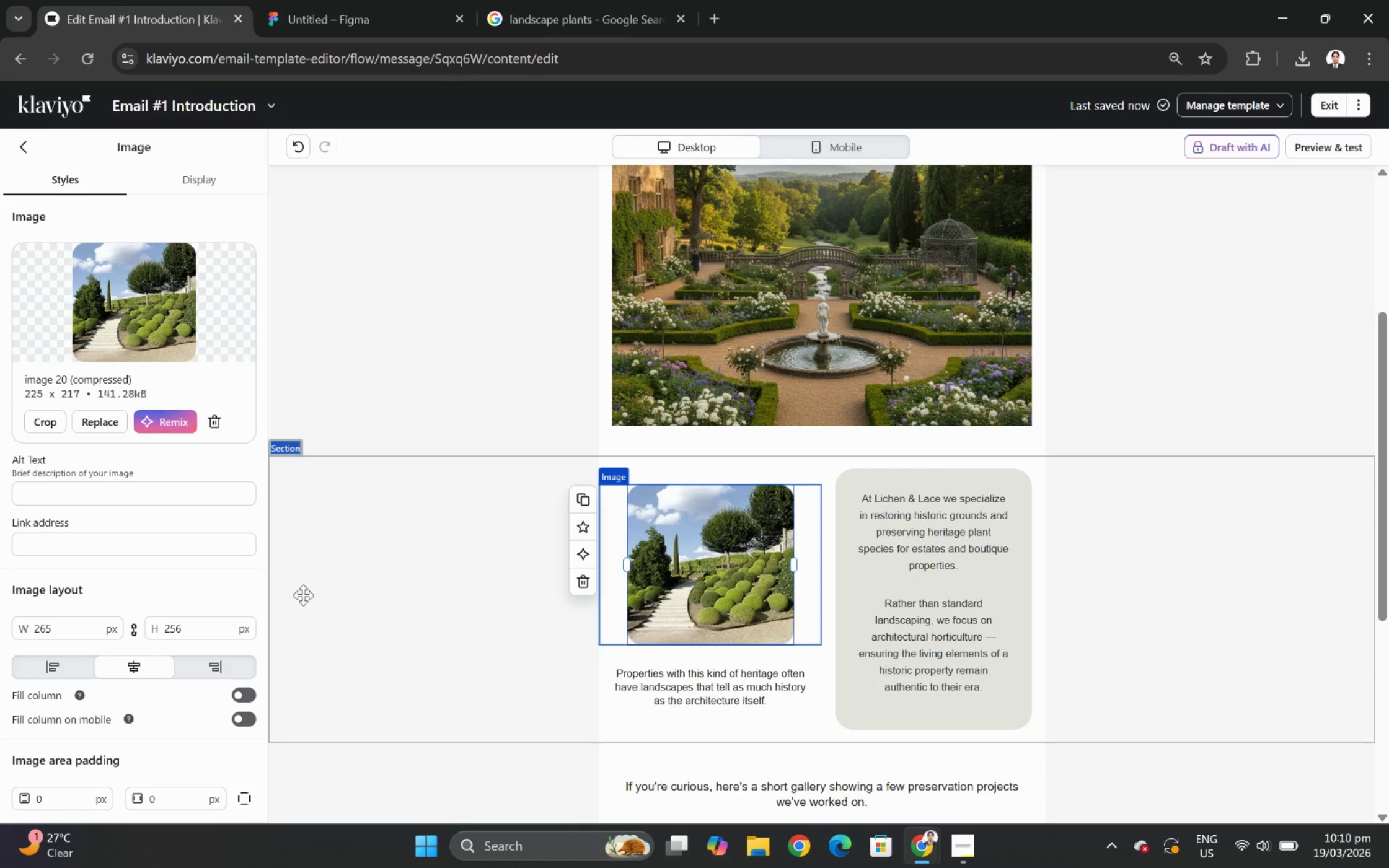 
left_click([346, 581])
 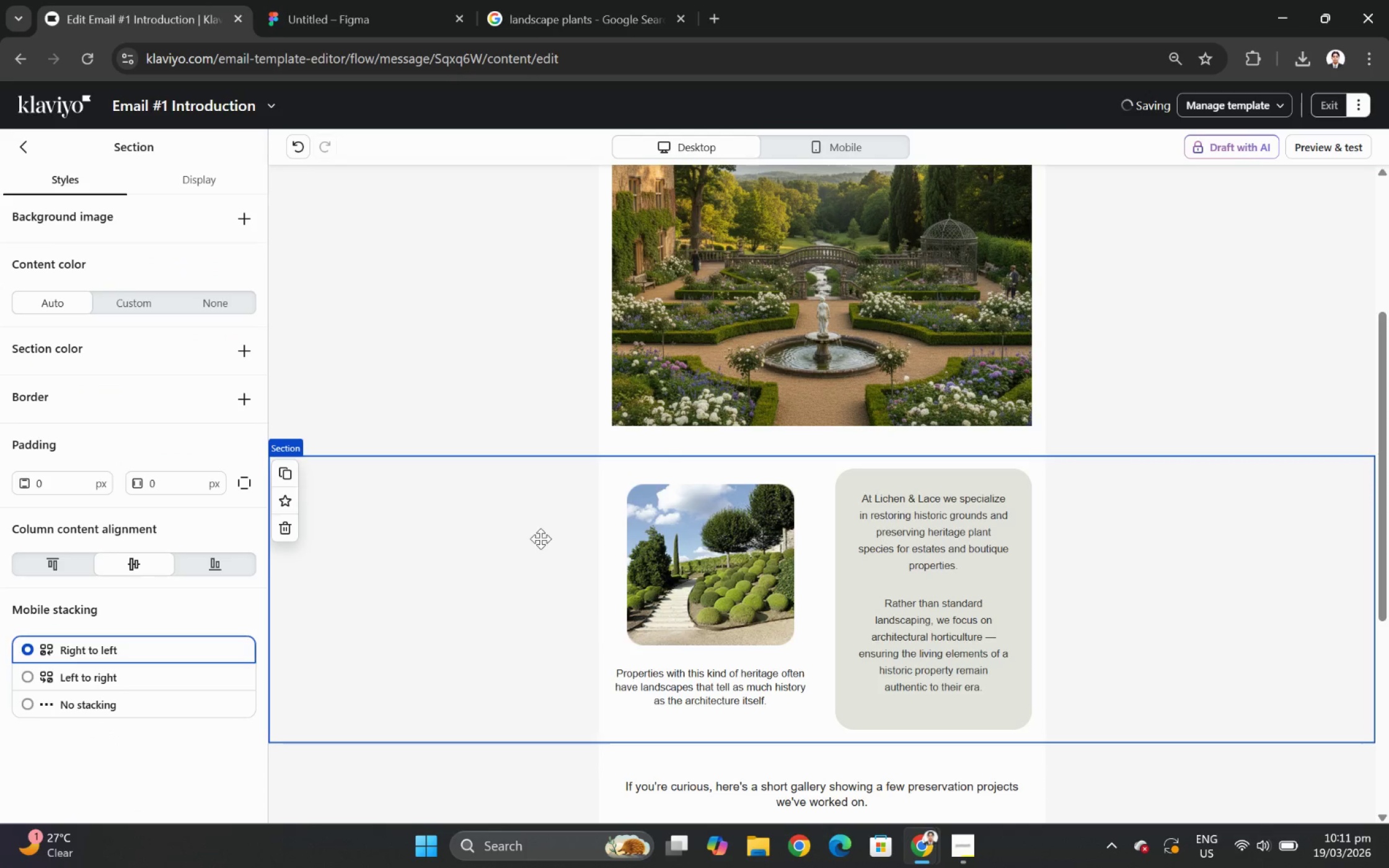 
left_click([679, 543])
 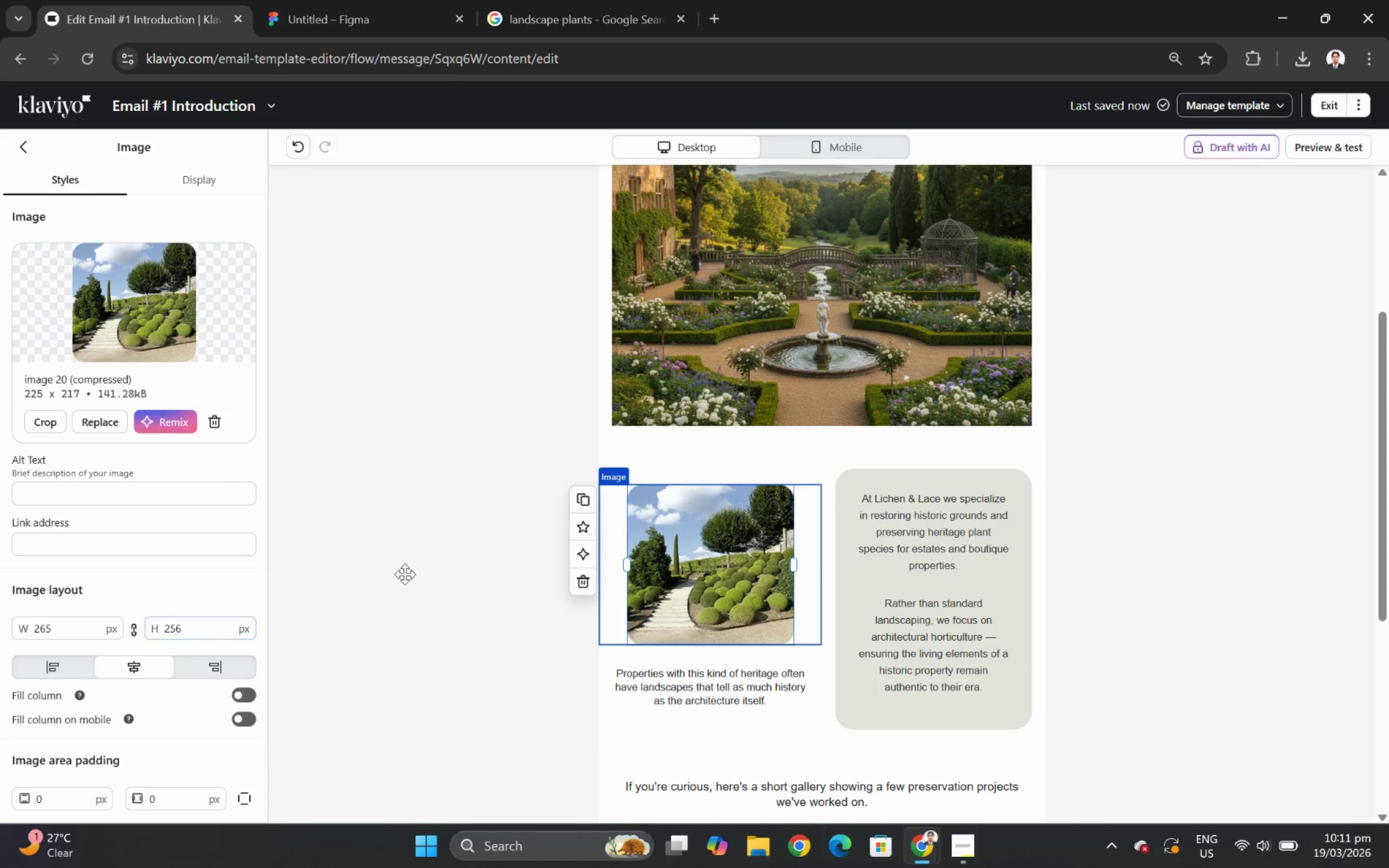 
scroll: coordinate [321, 518], scroll_direction: down, amount: 1.0
 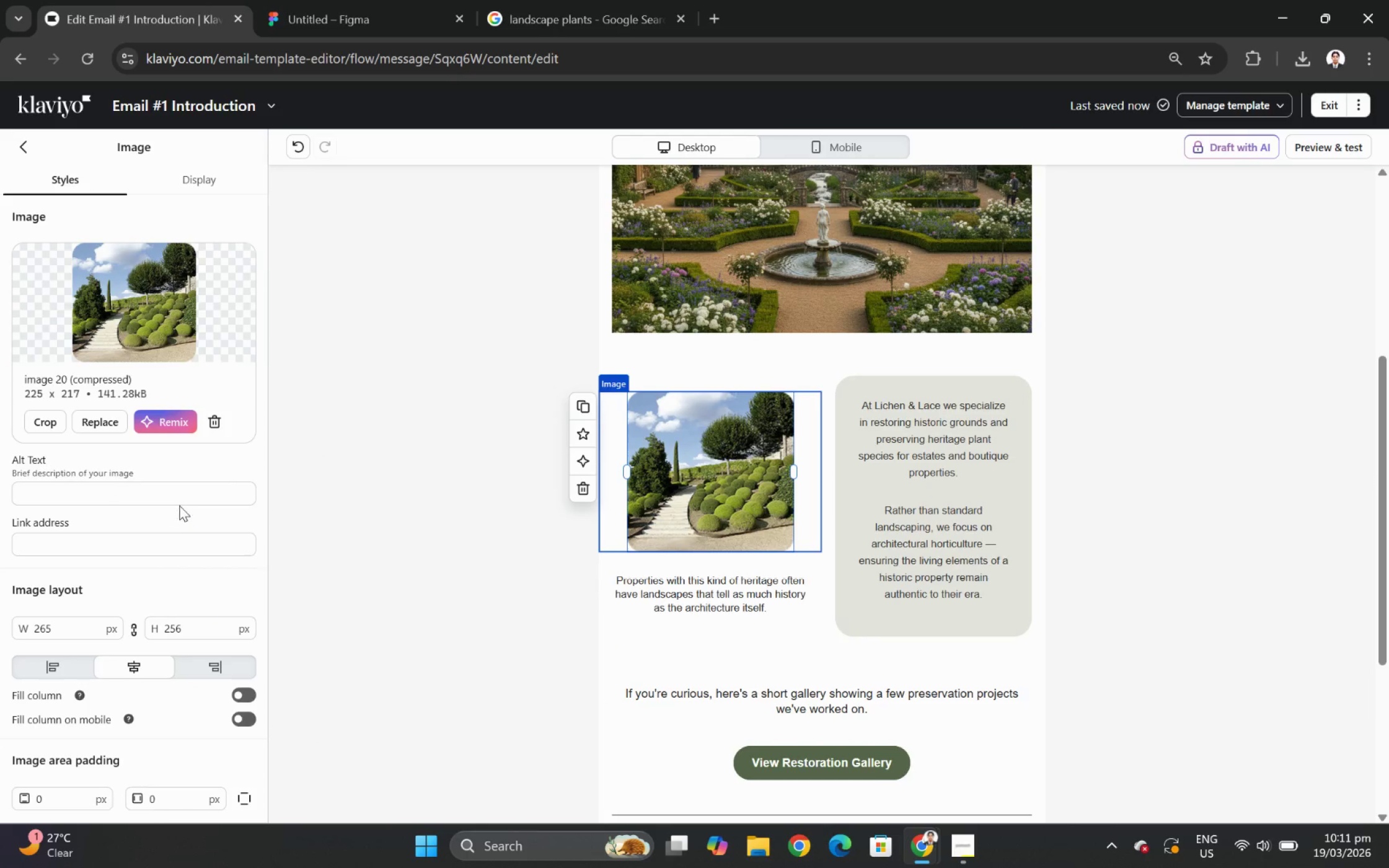 
left_click([183, 487])
 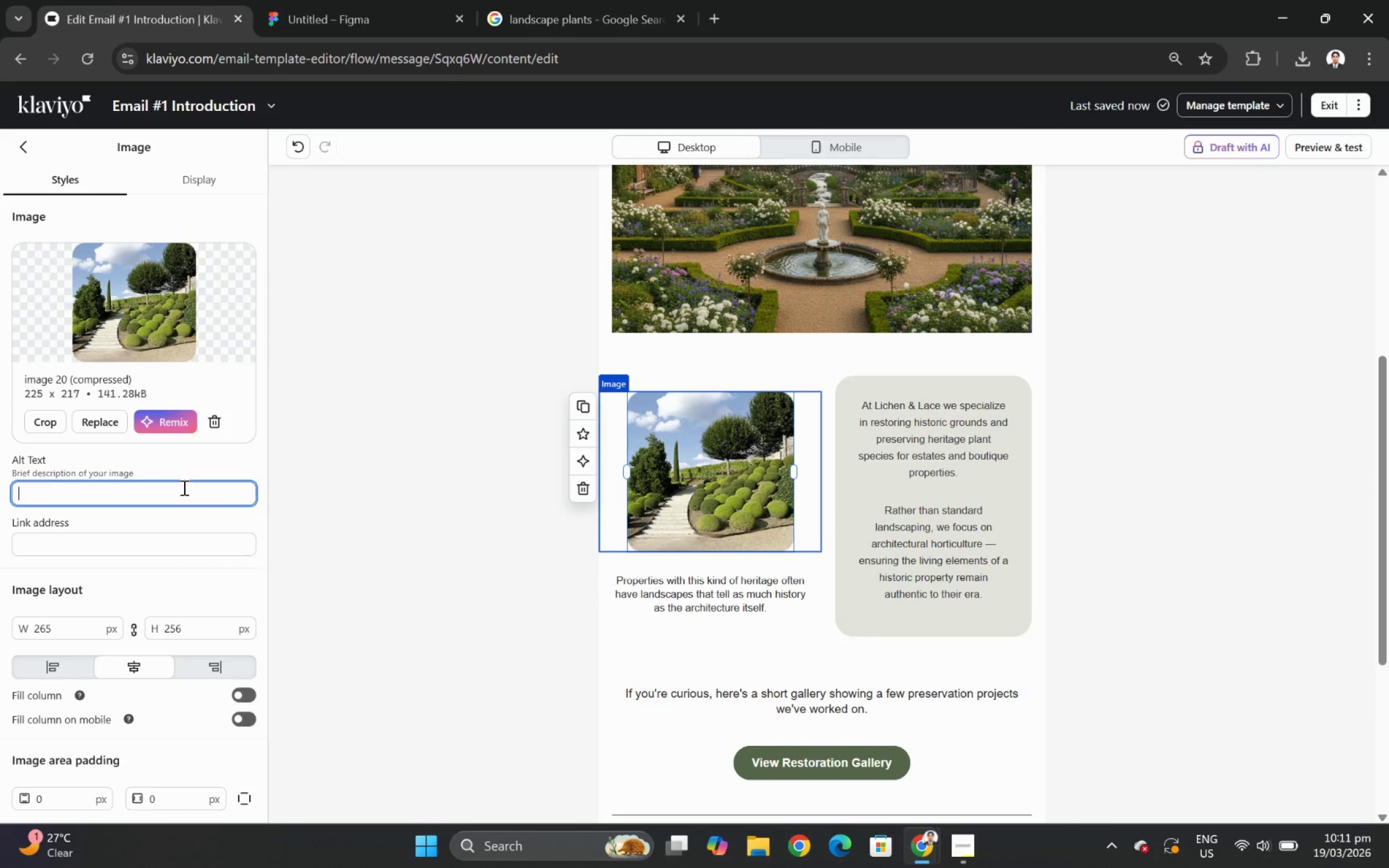 
type(Img)
 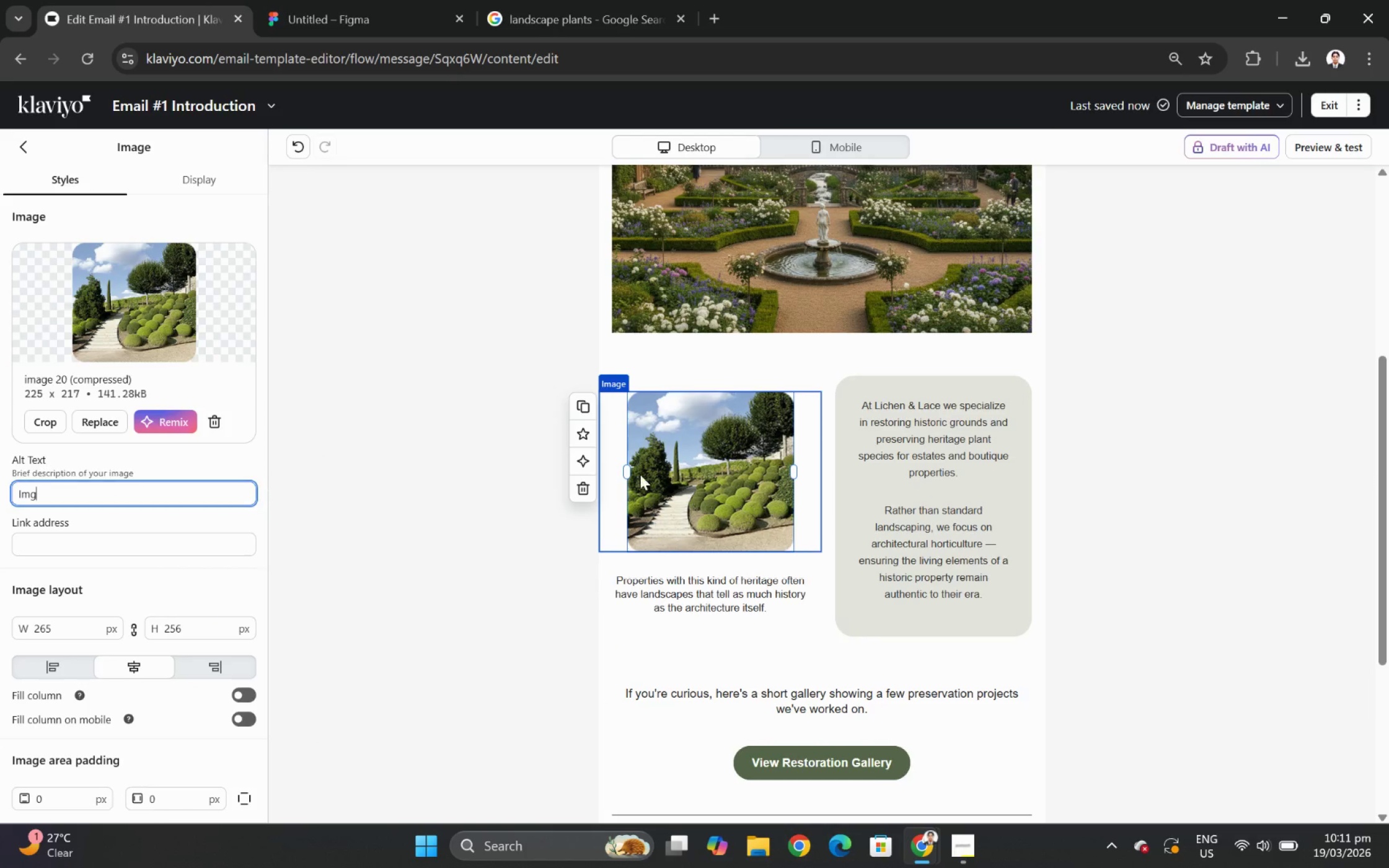 
left_click([958, 469])
 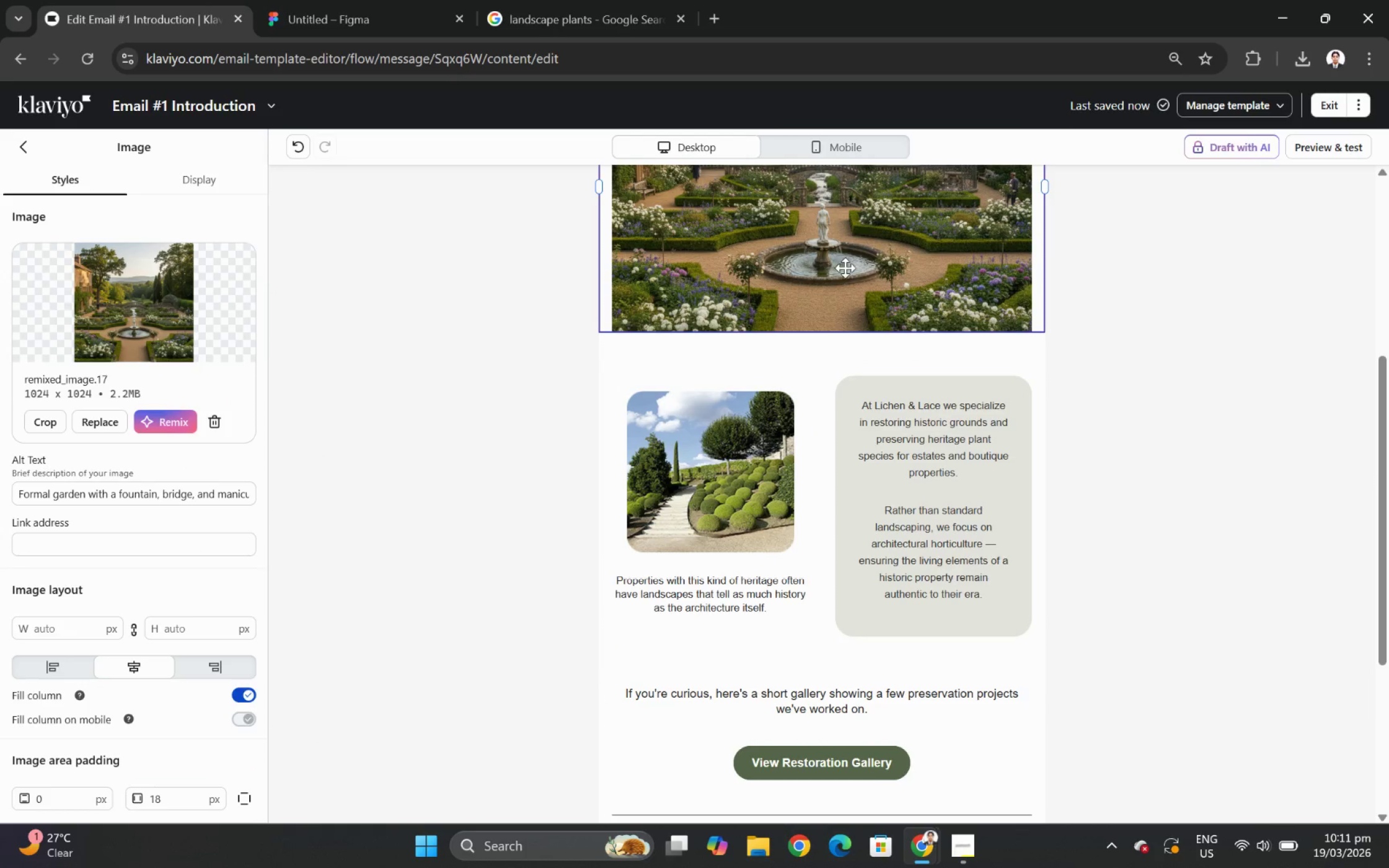 
left_click([1068, 535])
 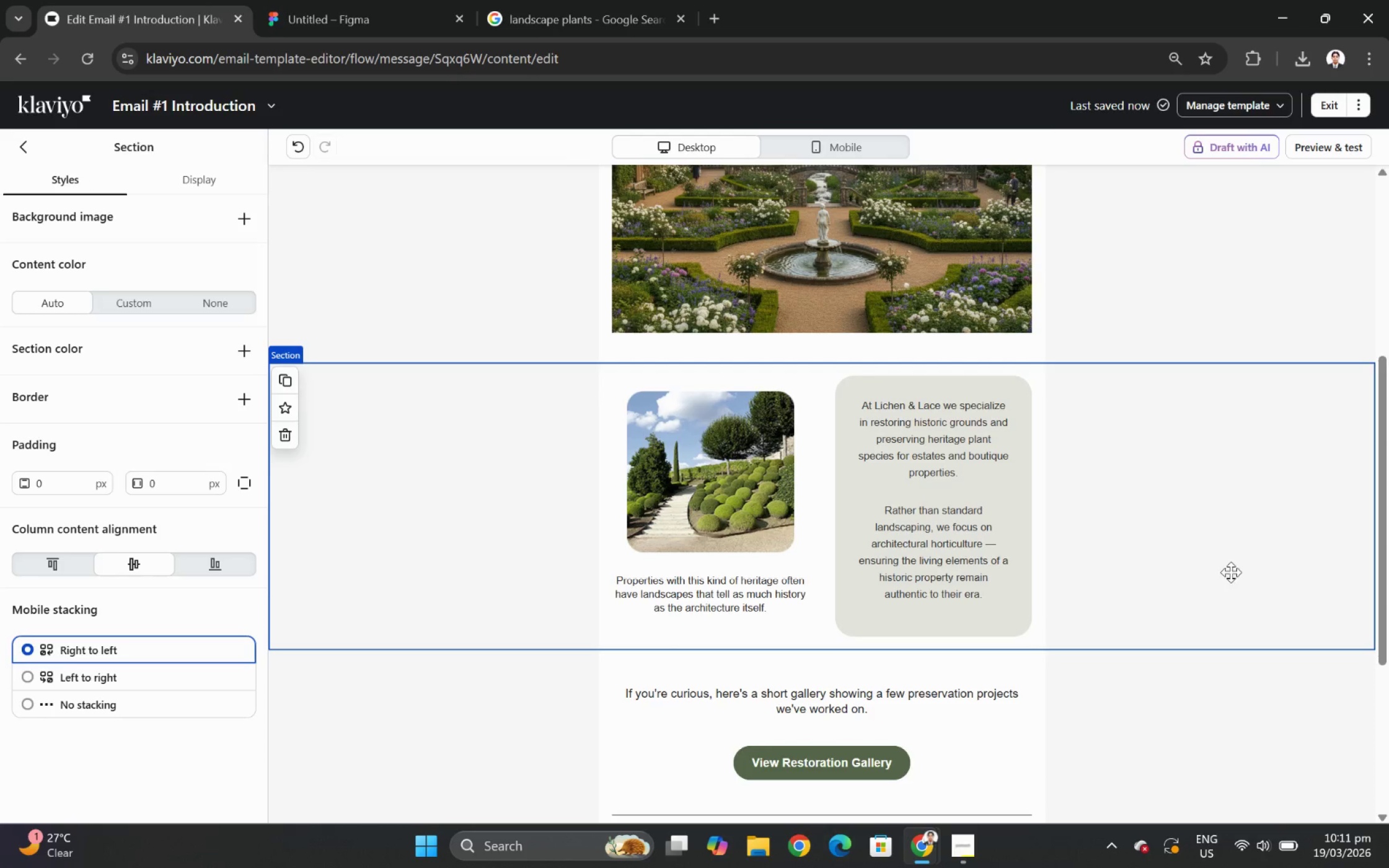 
scroll: coordinate [1168, 690], scroll_direction: up, amount: 4.0
 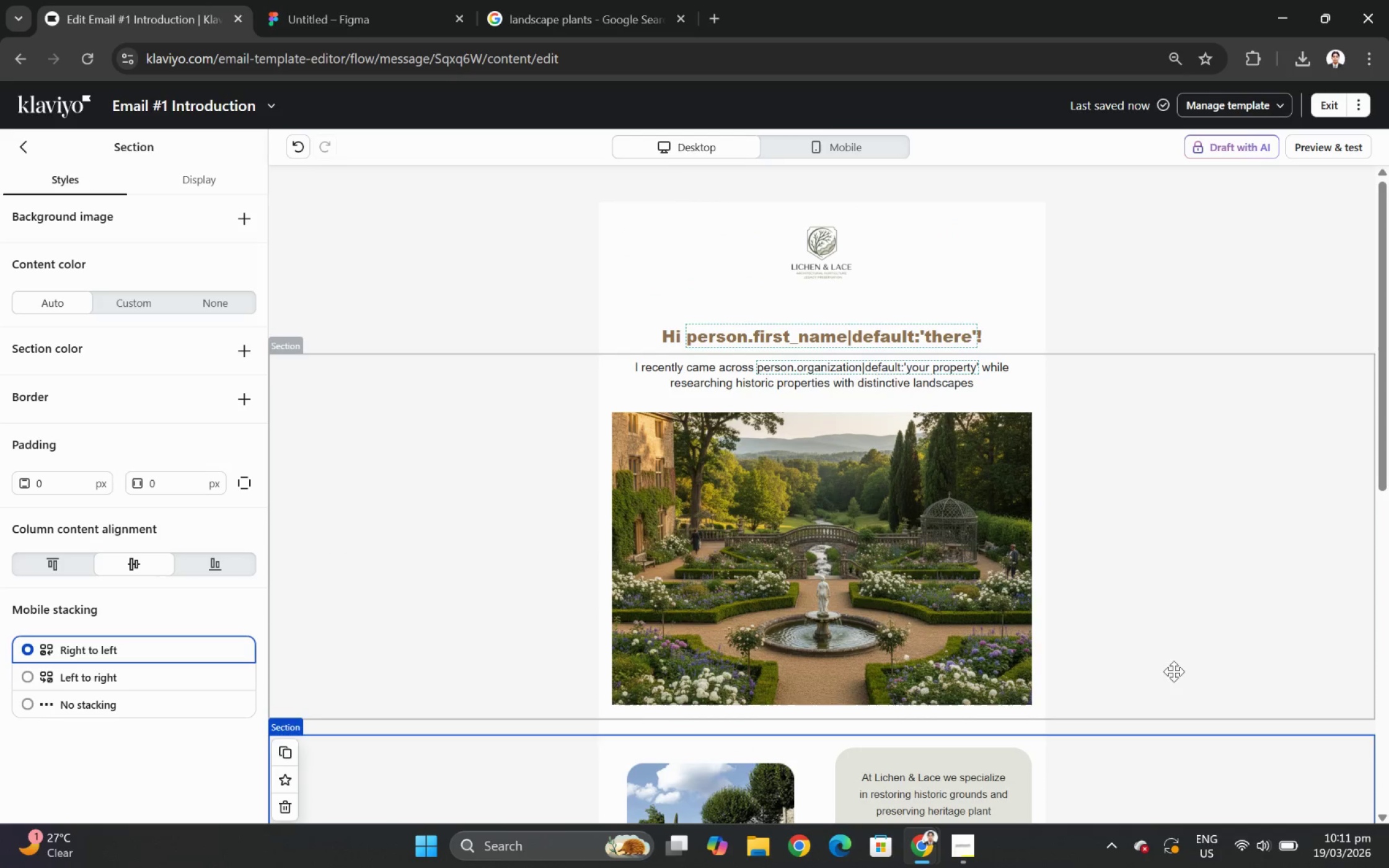 
scroll: coordinate [1180, 645], scroll_direction: down, amount: 4.0
 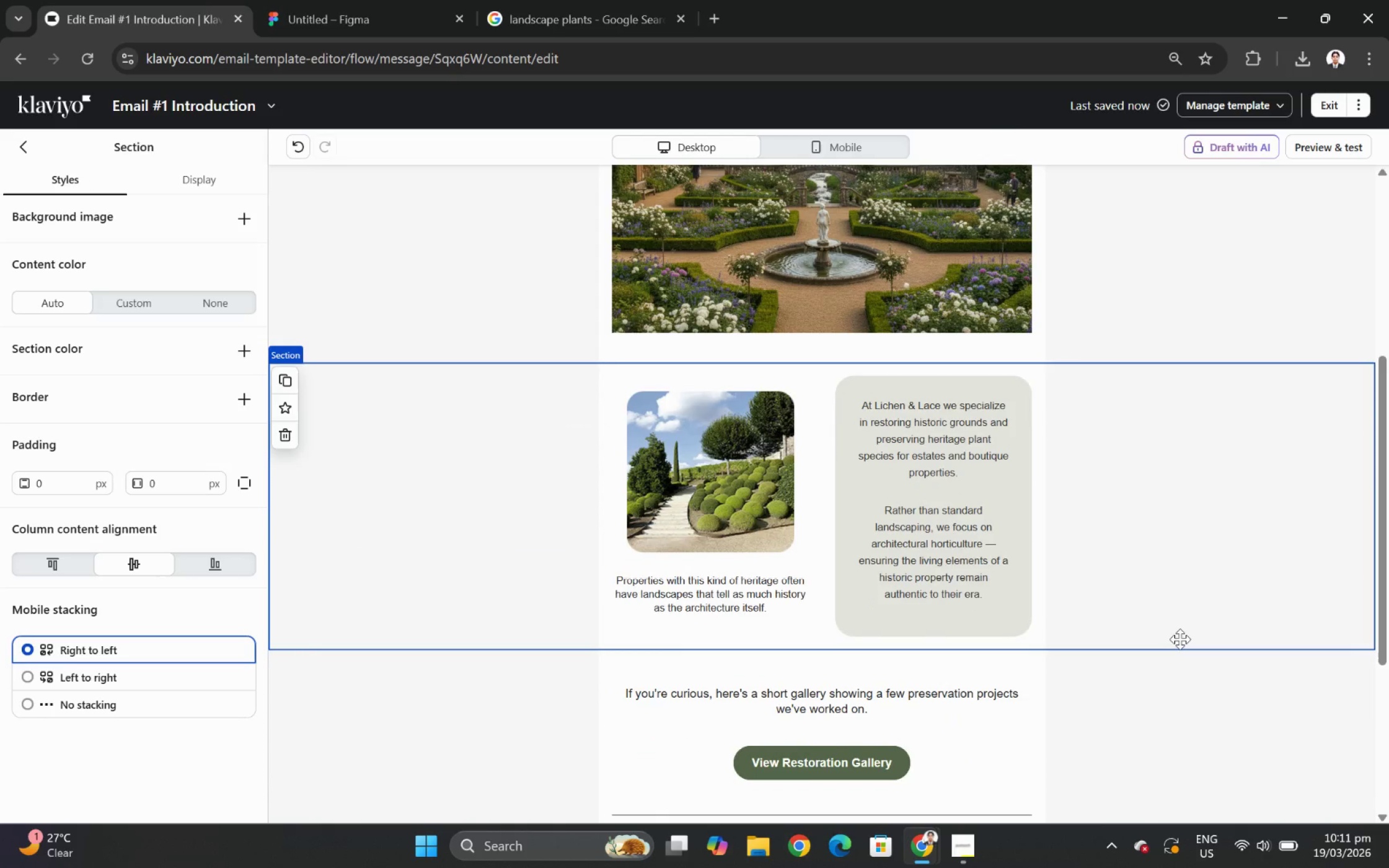 
scroll: coordinate [1180, 639], scroll_direction: up, amount: 3.0
 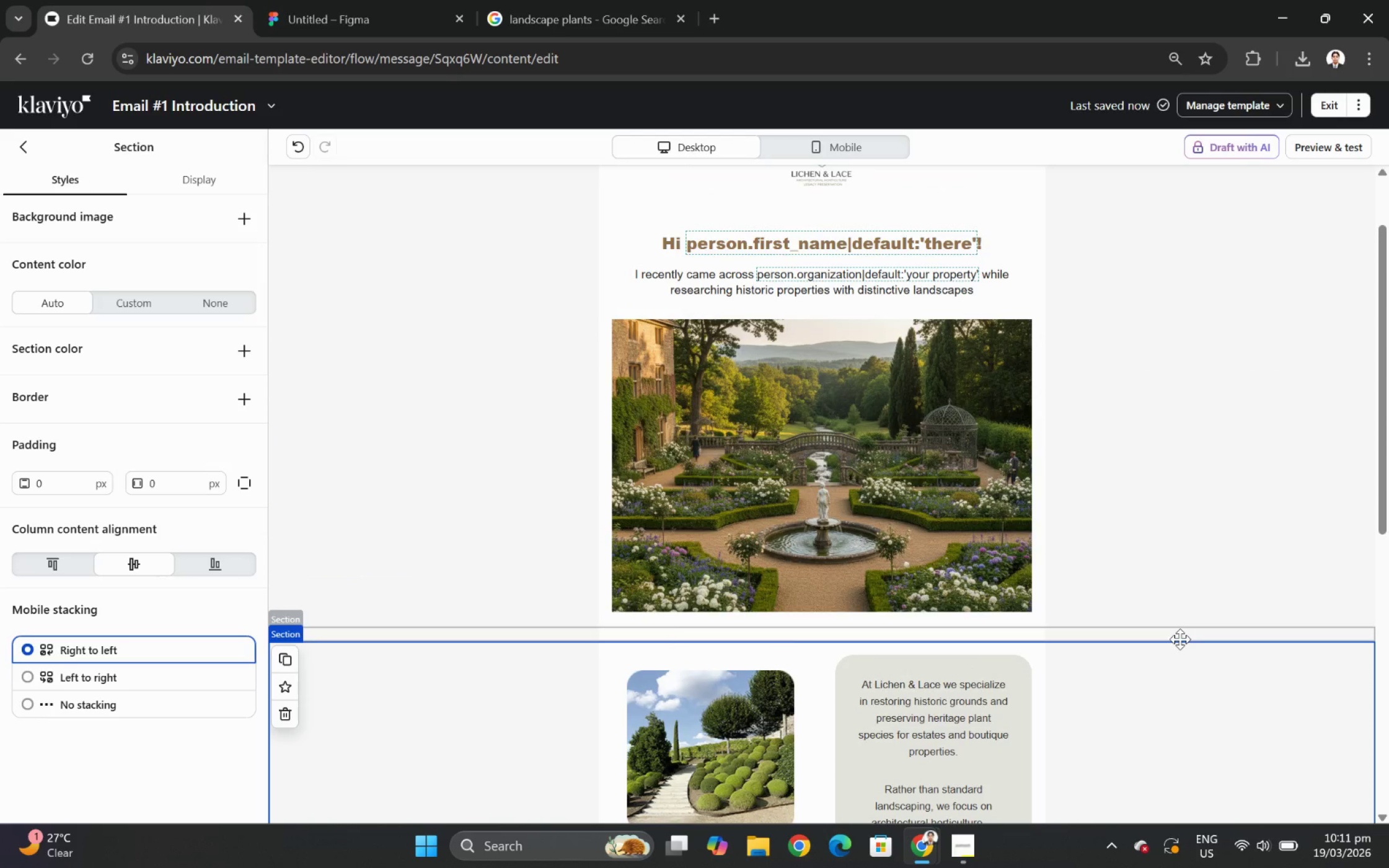 
scroll: coordinate [1180, 629], scroll_direction: down, amount: 5.0
 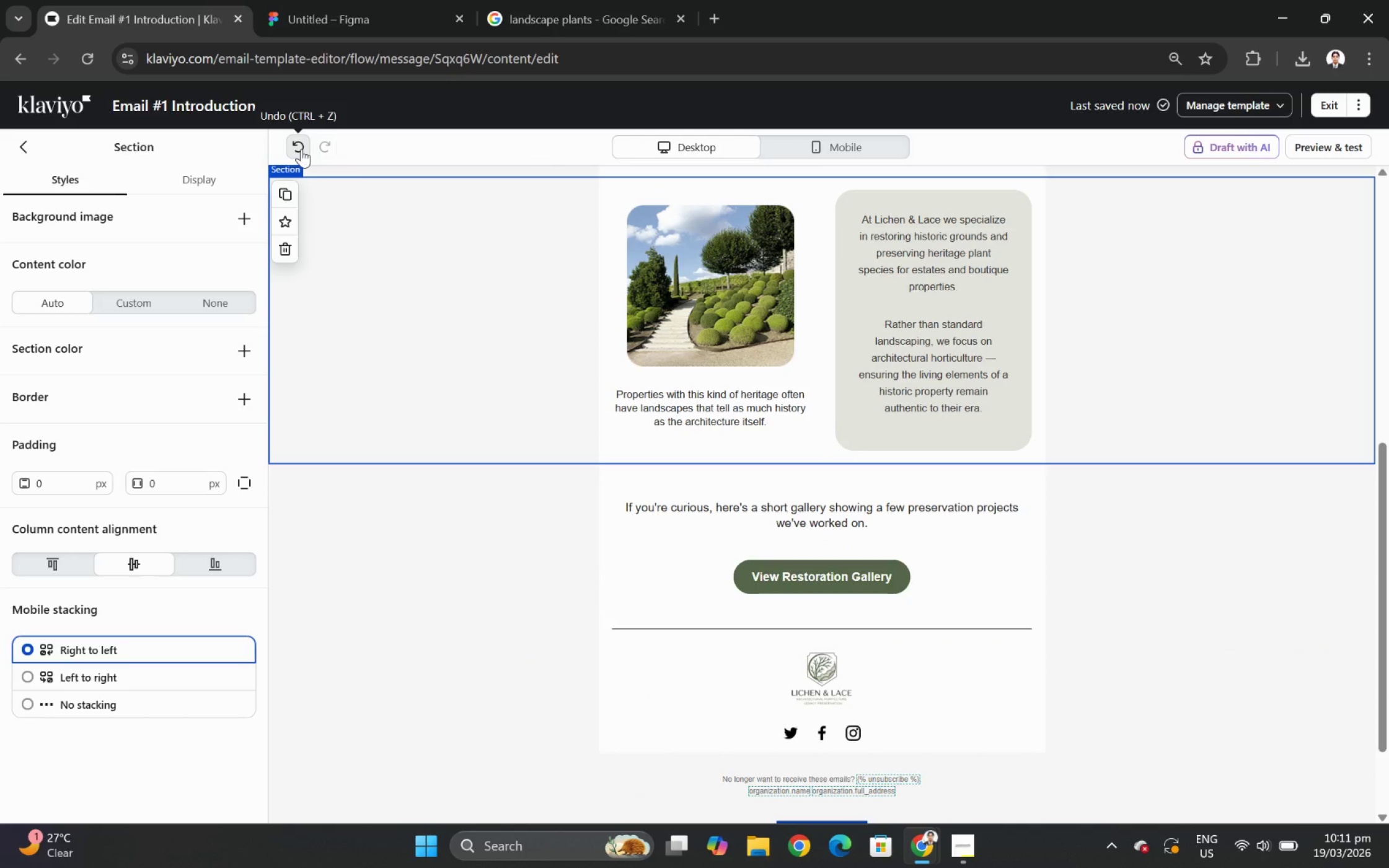 
wait(6.46)
 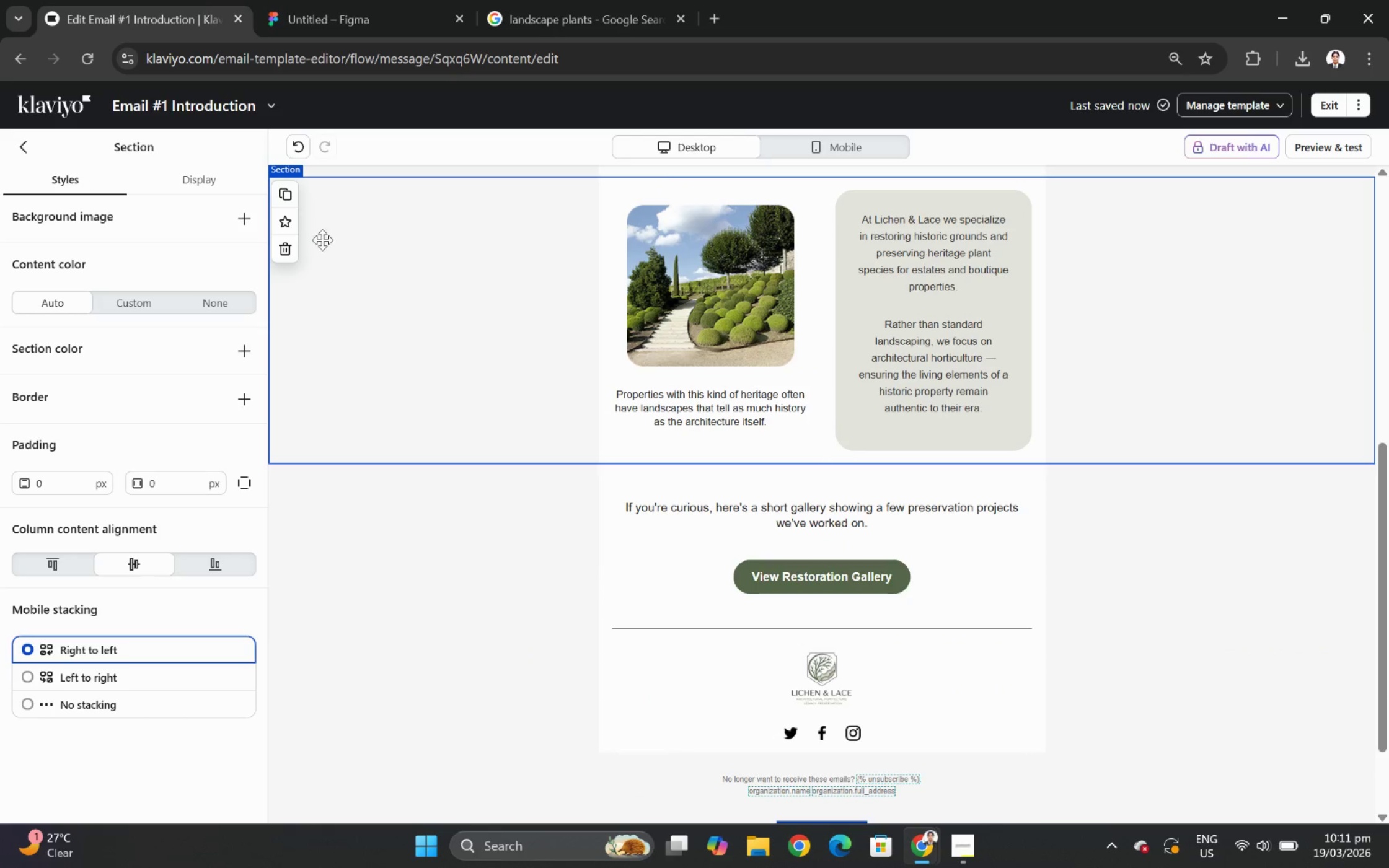 
left_click([301, 149])
 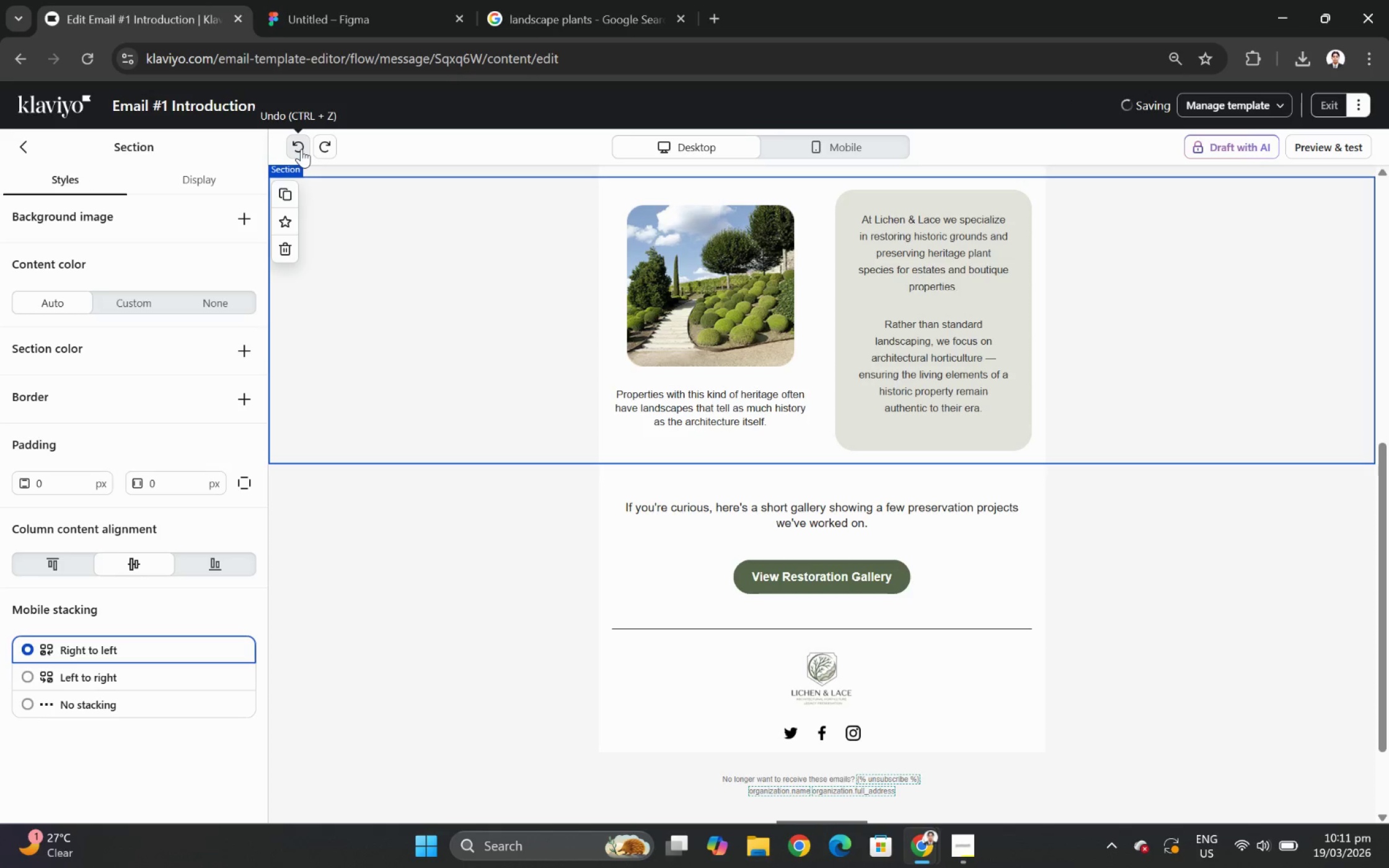 
left_click([301, 149])
 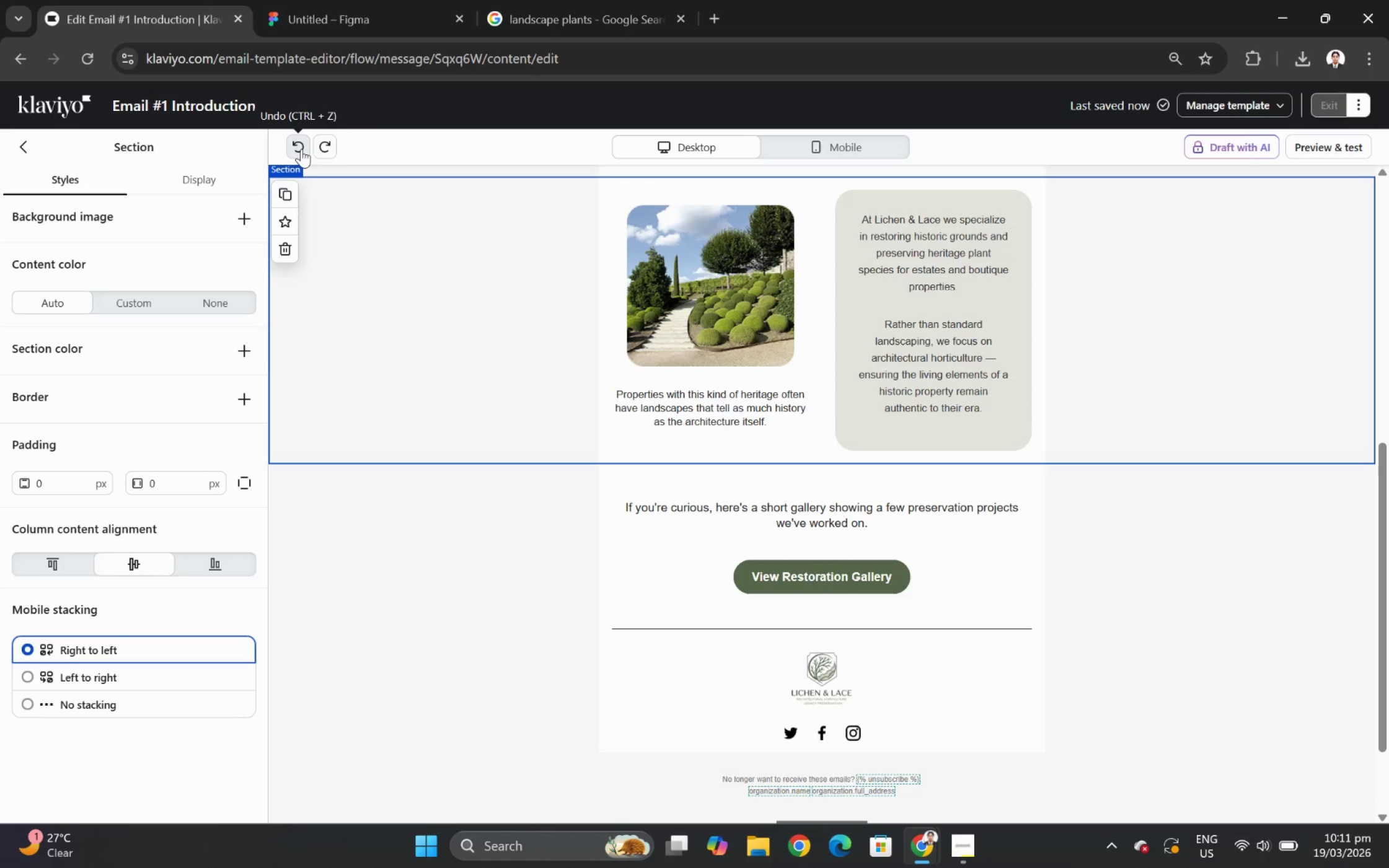 
left_click([305, 149])
 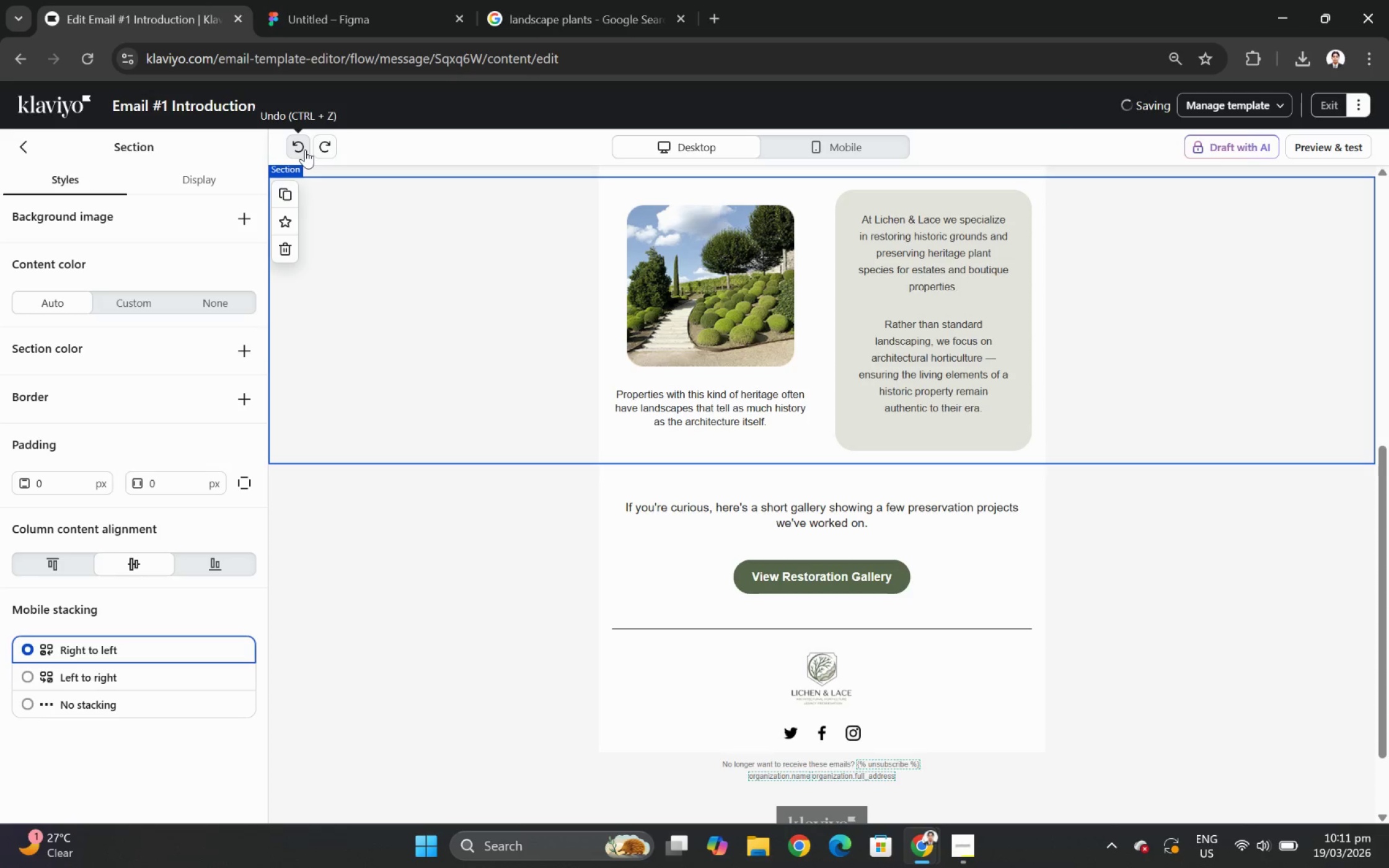 
left_click([305, 149])
 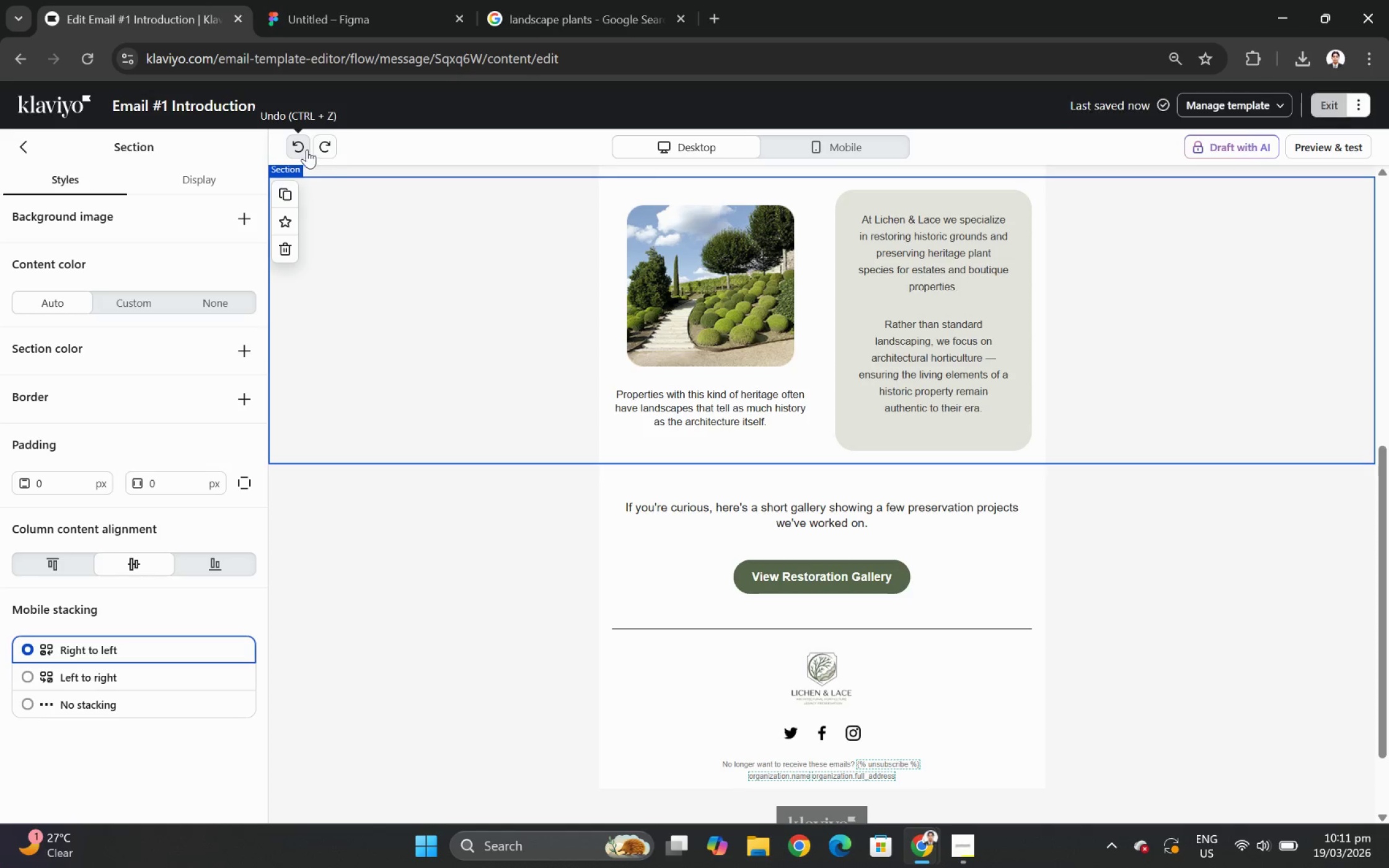 
left_click([330, 149])
 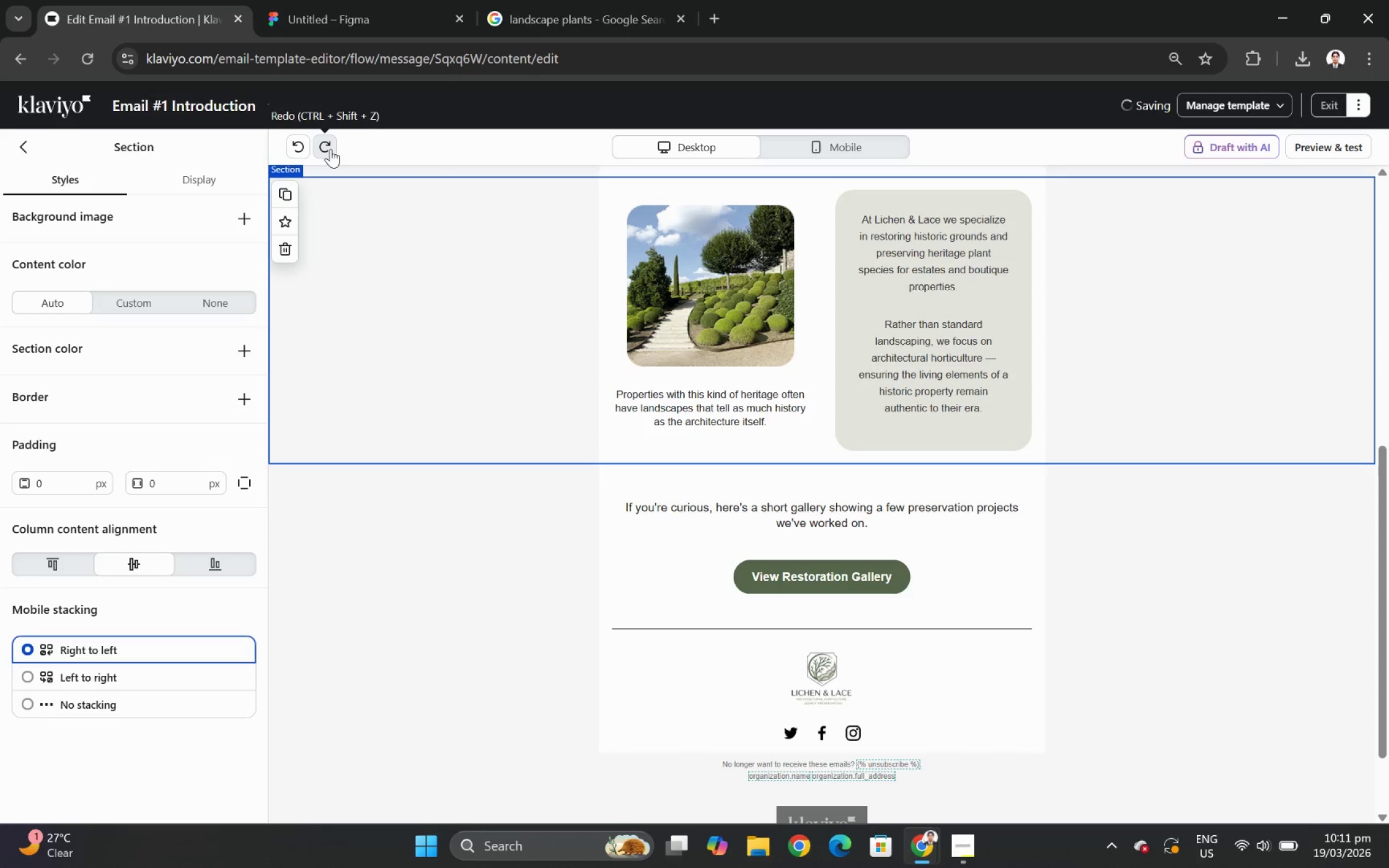 
left_click([330, 149])
 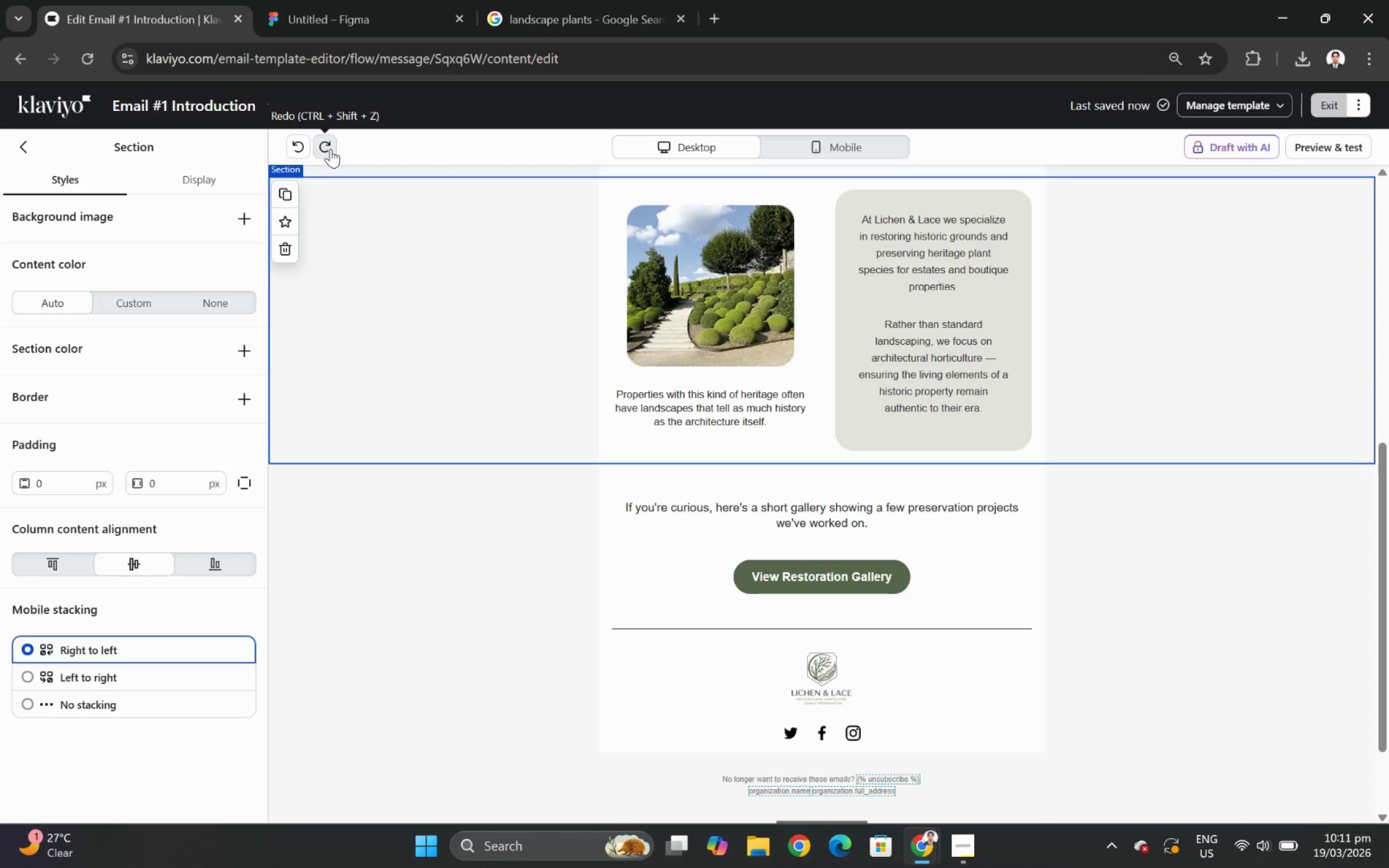 
left_click([330, 149])
 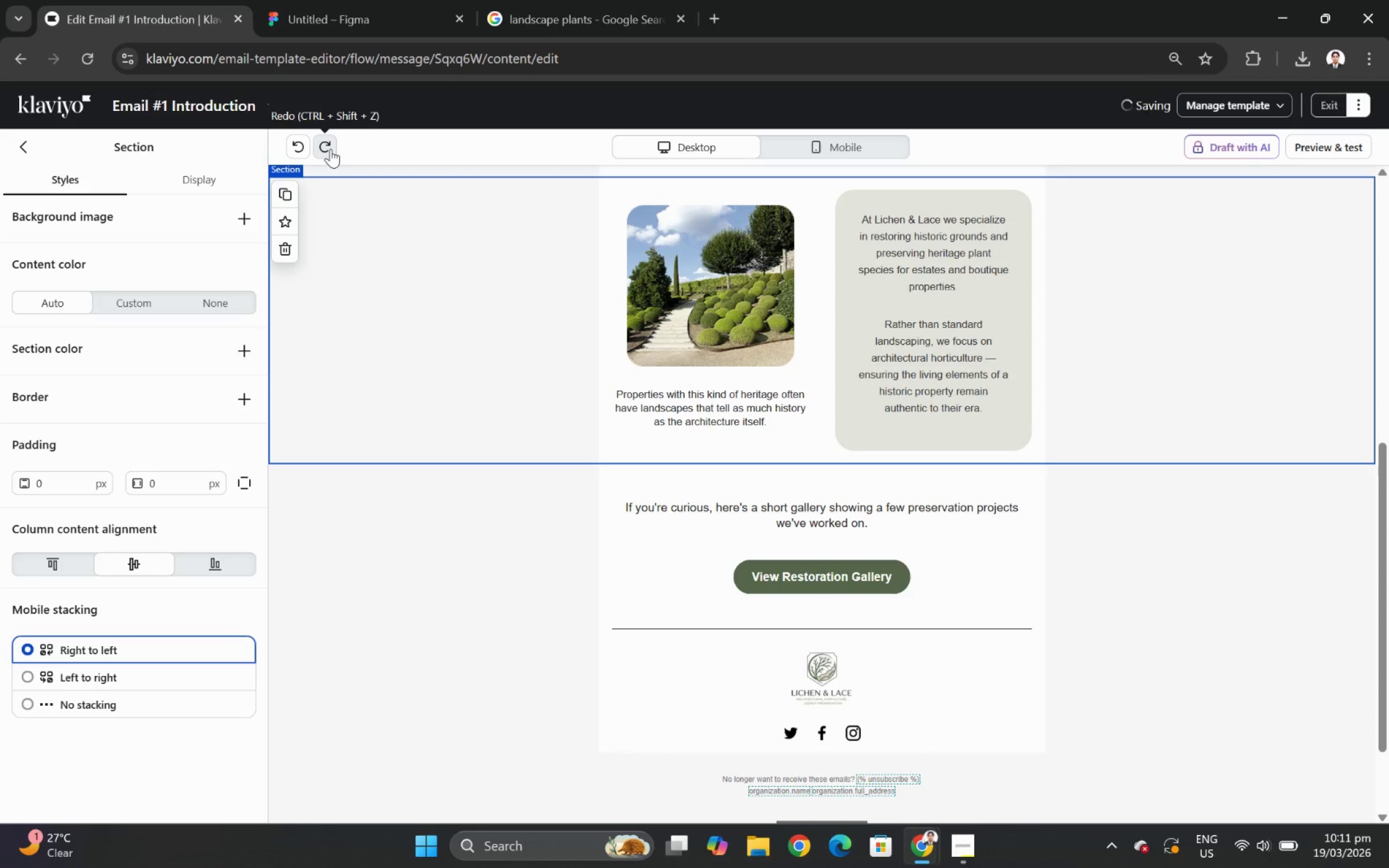 
left_click([330, 149])
 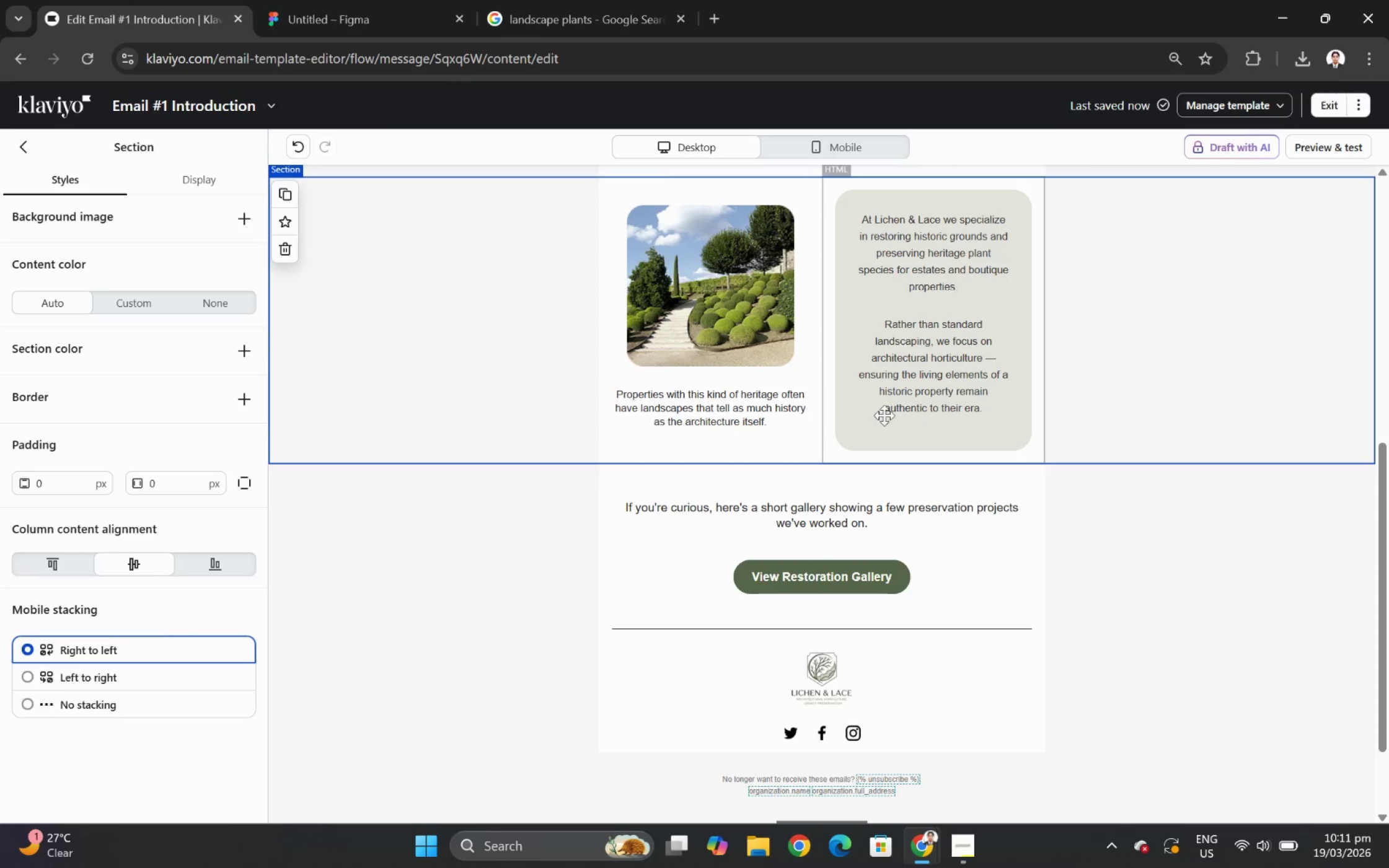 
scroll: coordinate [823, 405], scroll_direction: up, amount: 2.0
 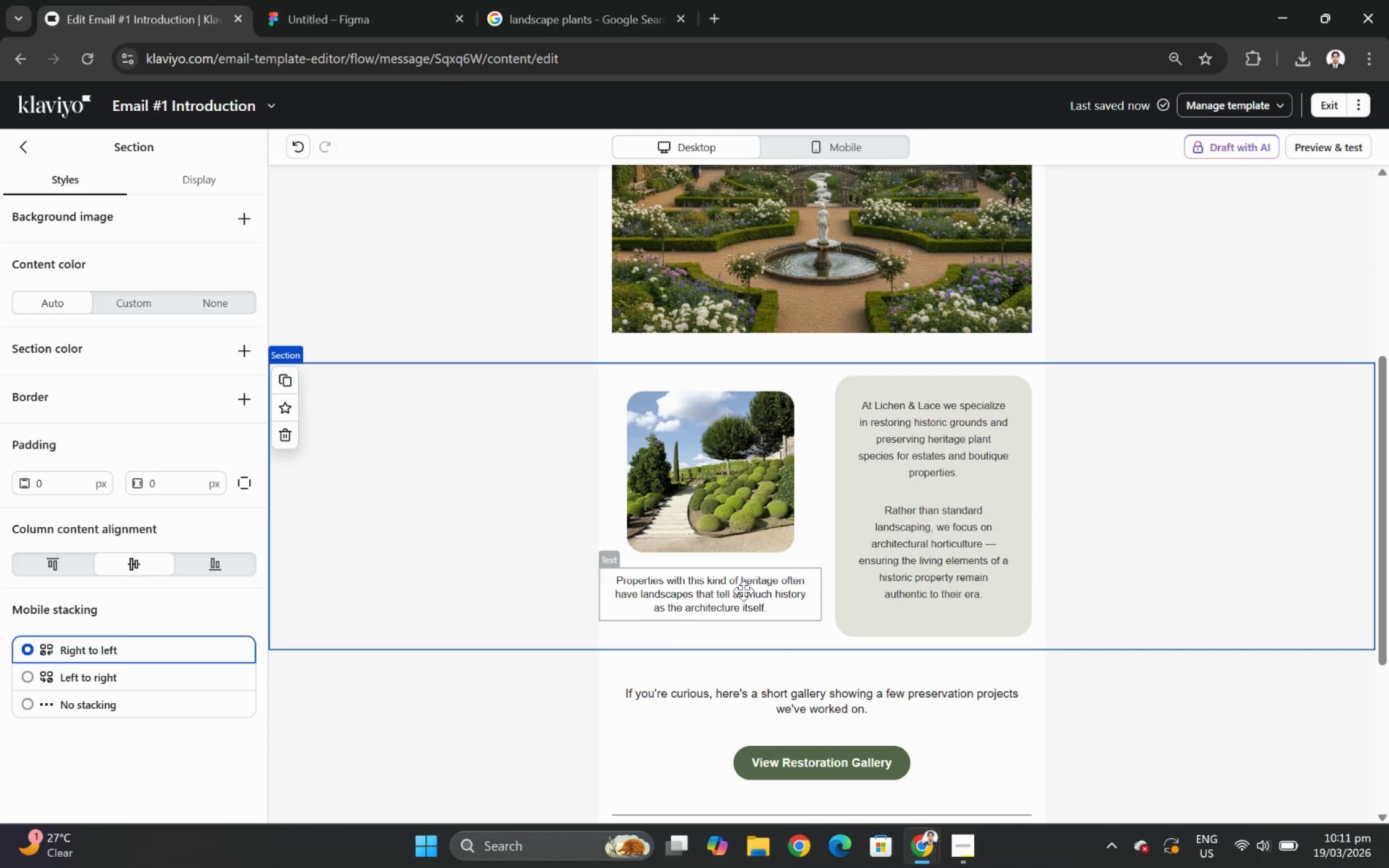 
left_click([743, 590])
 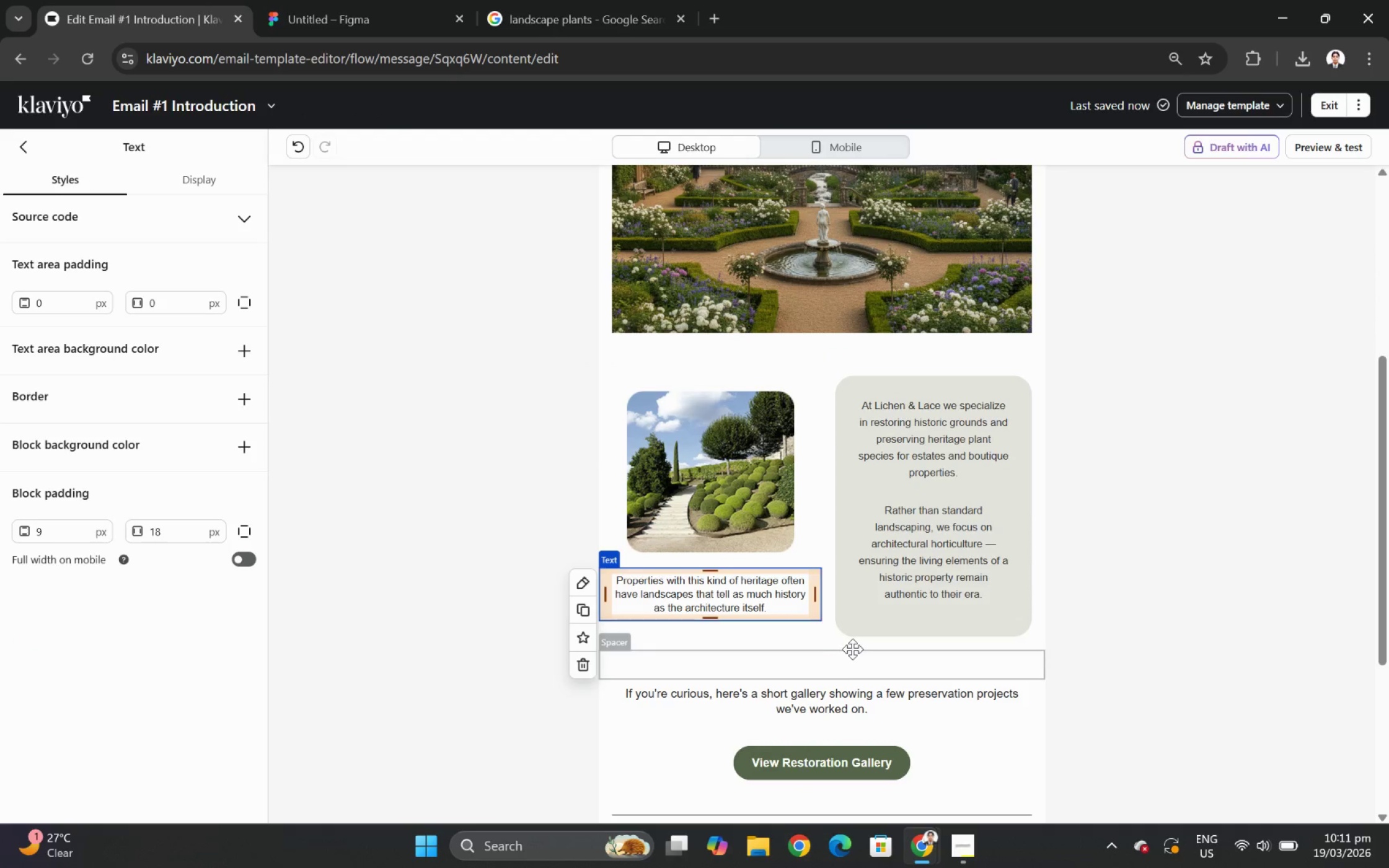 
wait(8.06)
 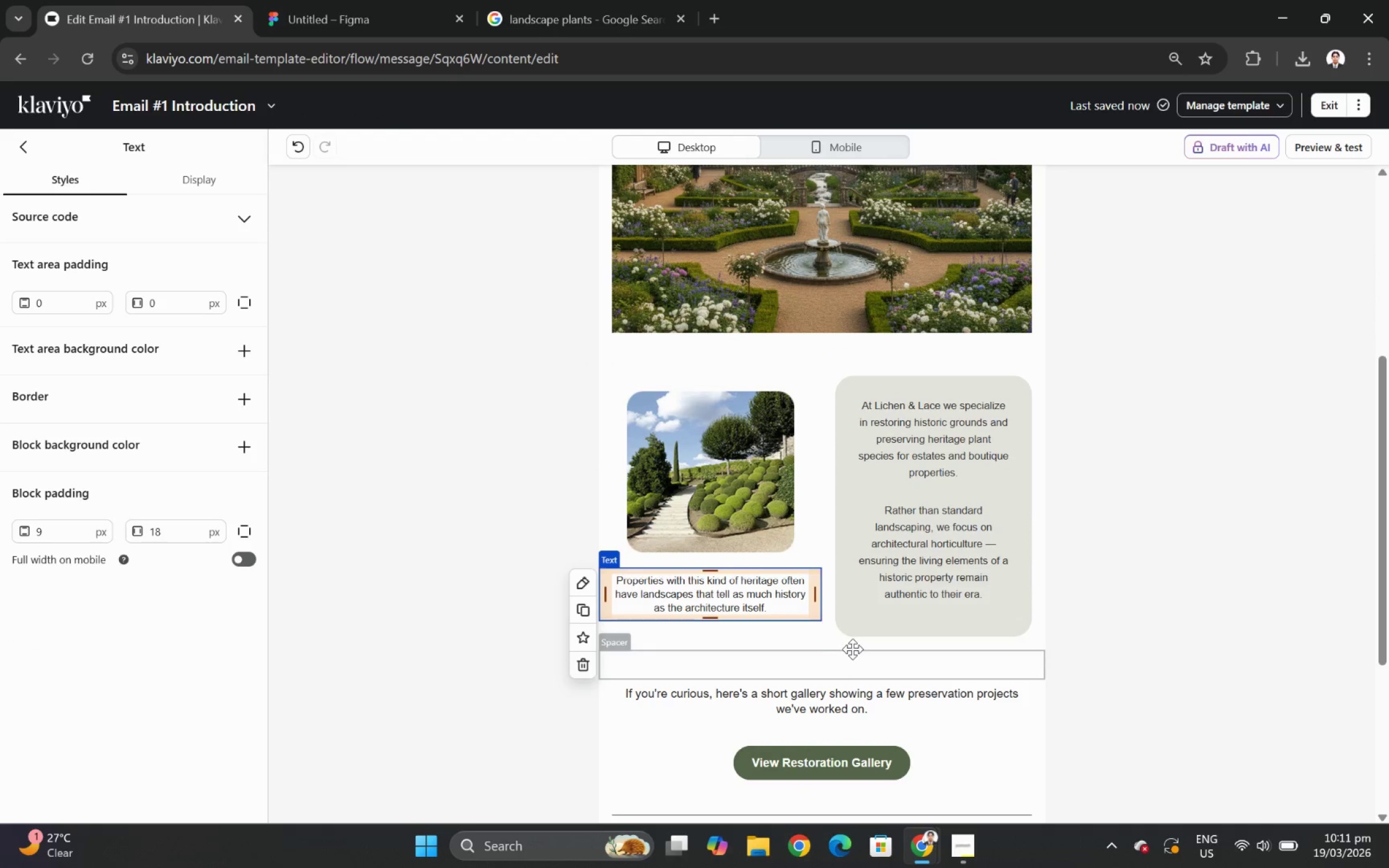 
left_click_drag(start_coordinate=[717, 589], to_coordinate=[817, 327])
 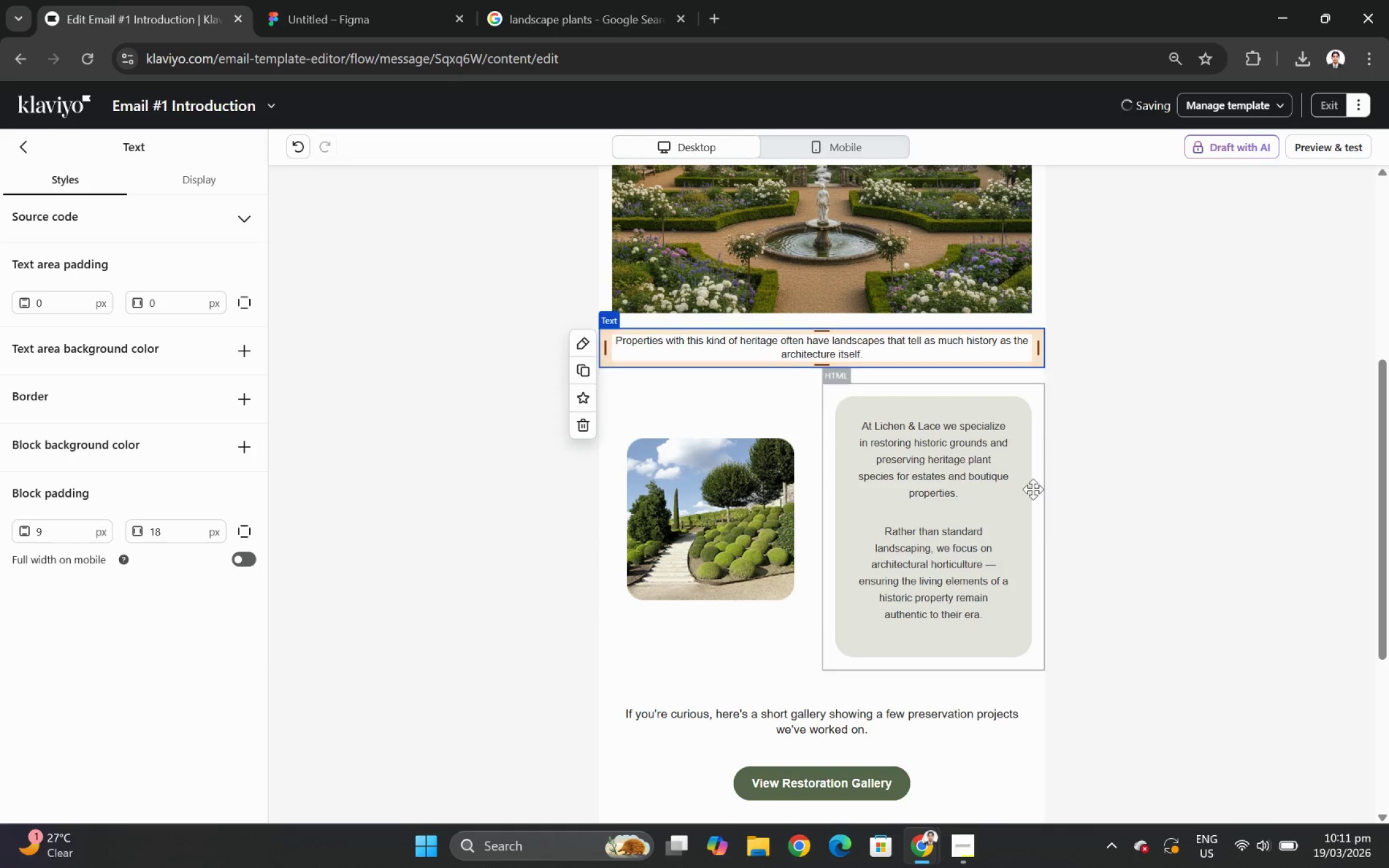 
left_click([1134, 509])
 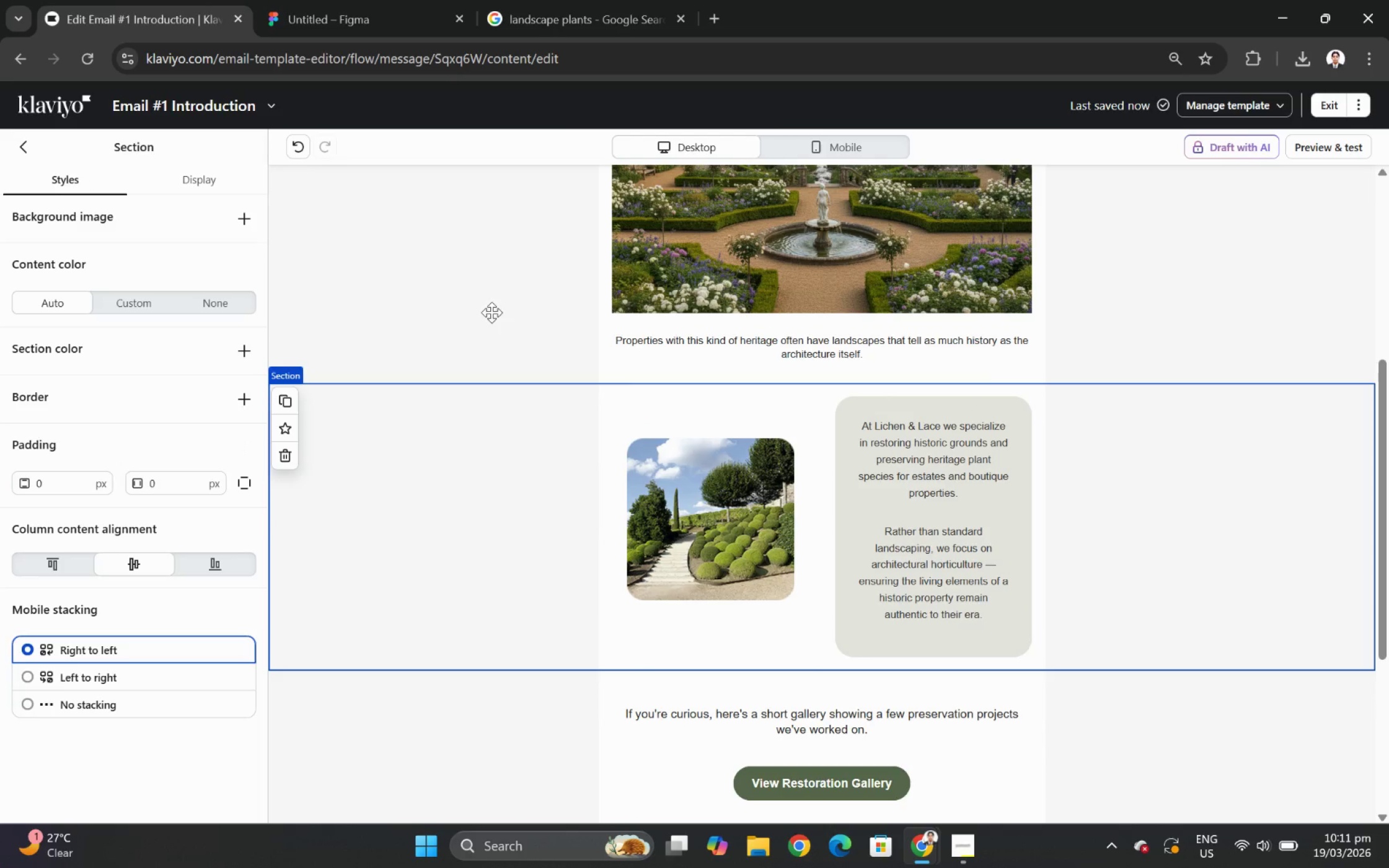 
scroll: coordinate [518, 322], scroll_direction: up, amount: 2.0
 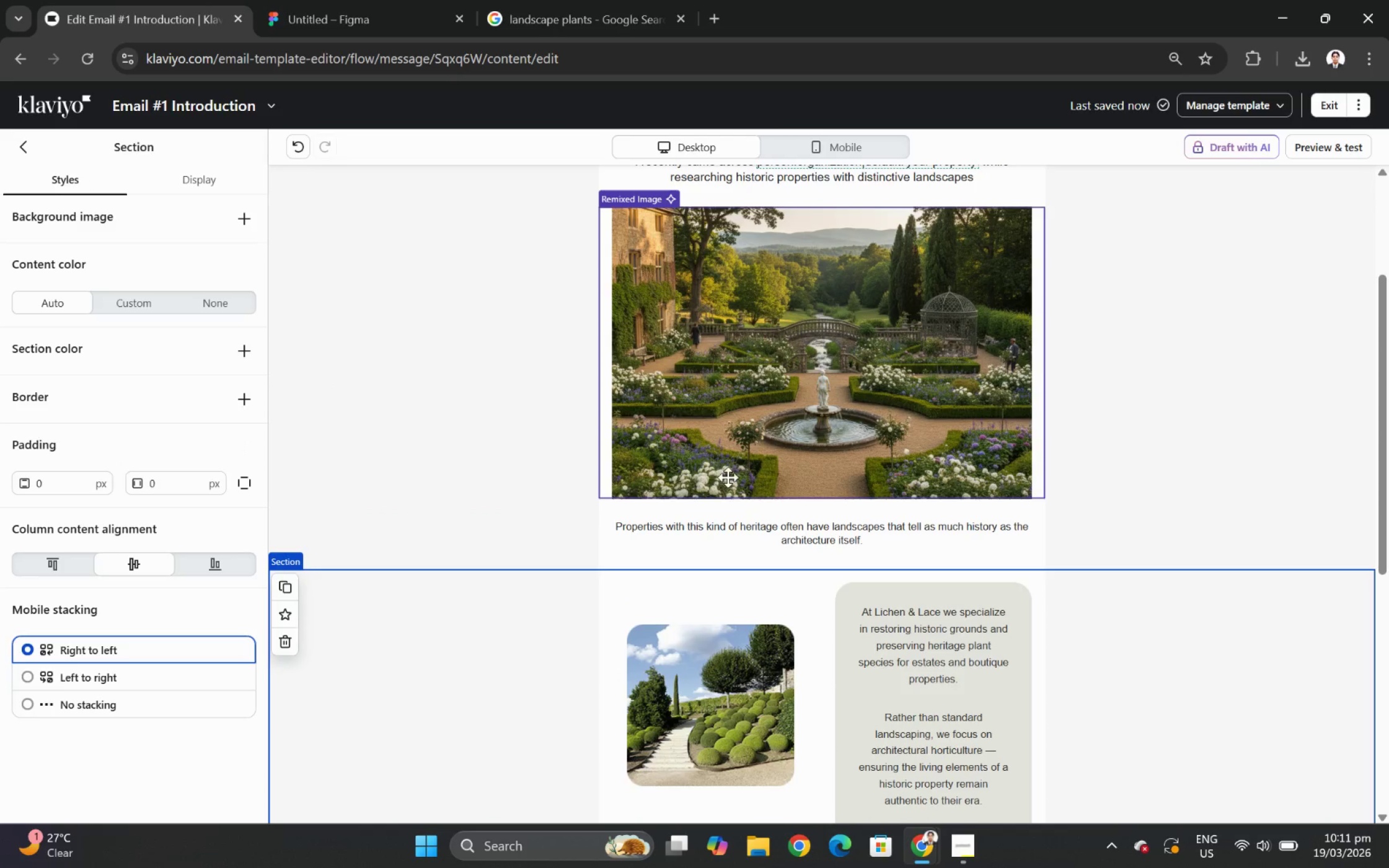 
scroll: coordinate [750, 458], scroll_direction: down, amount: 2.0
 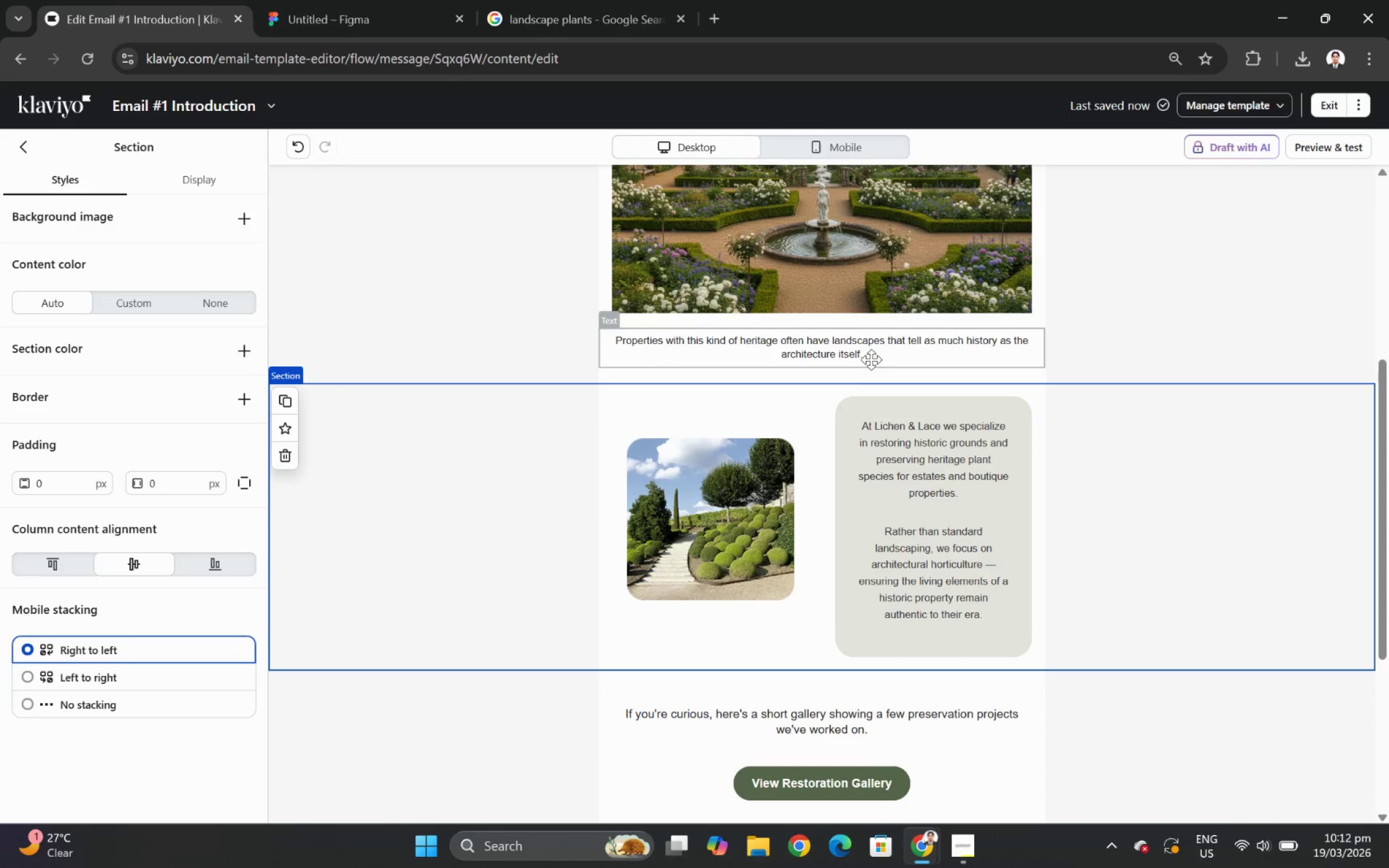 
left_click_drag(start_coordinate=[863, 346], to_coordinate=[852, 374])
 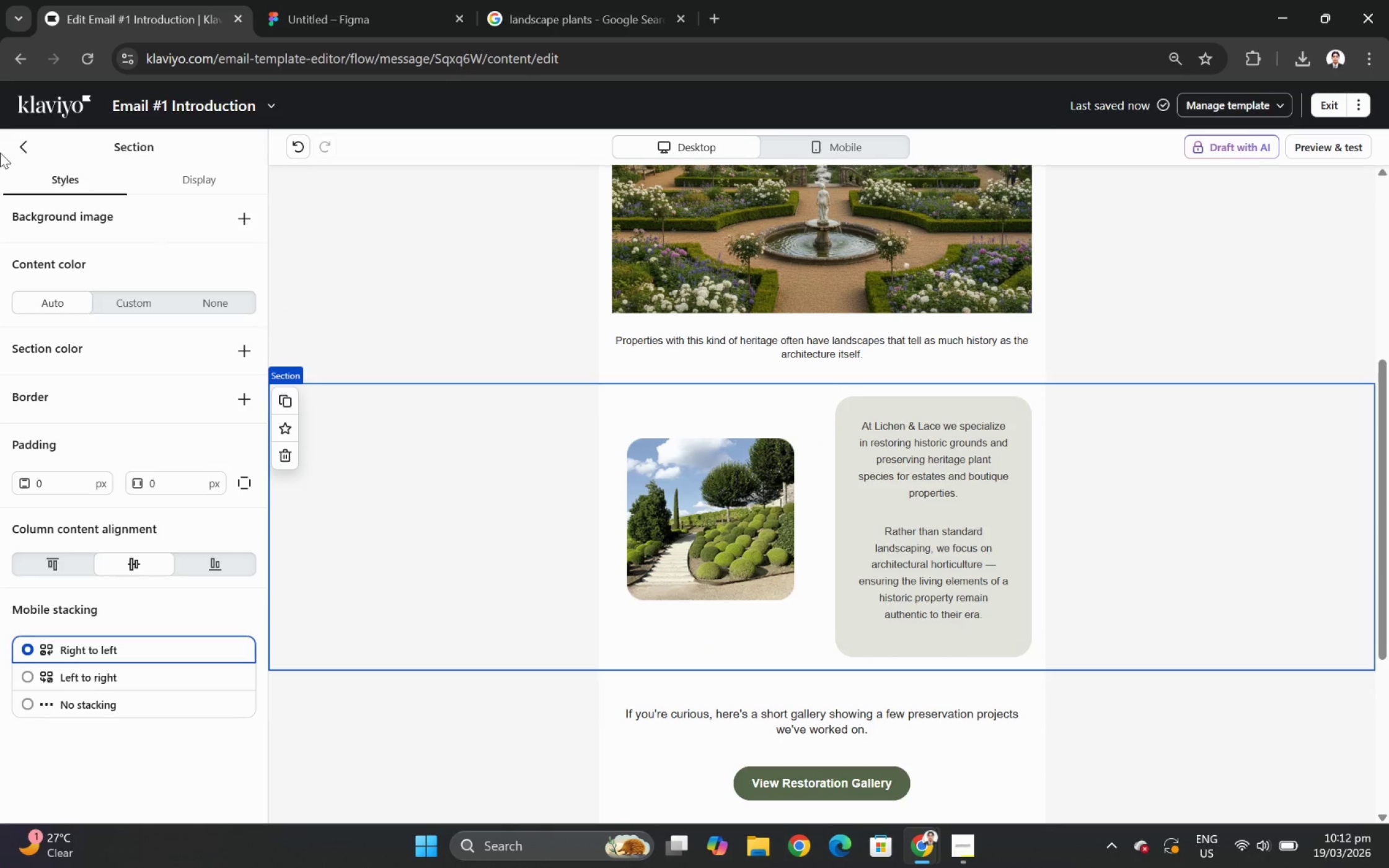 
left_click([34, 145])
 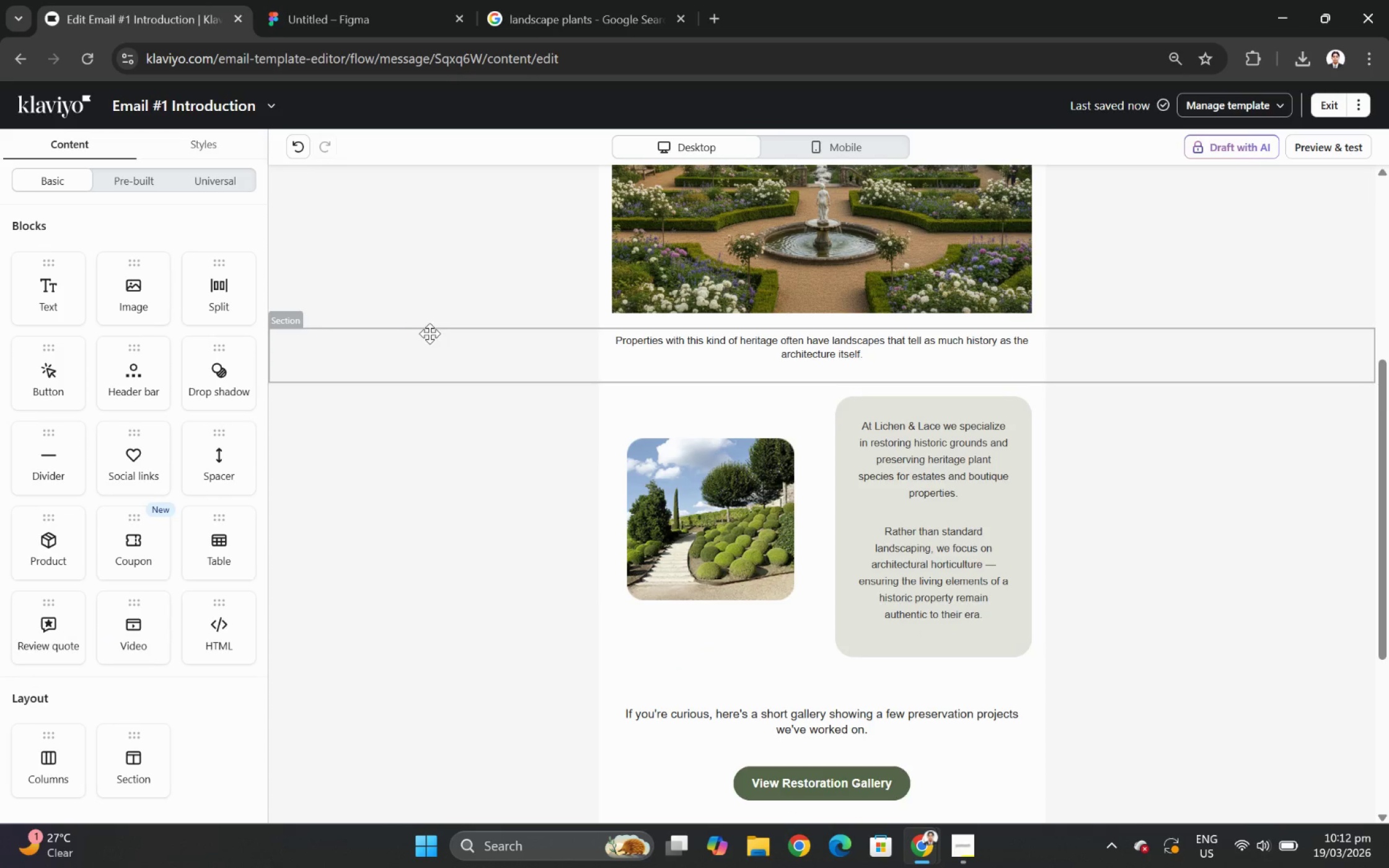 
left_click_drag(start_coordinate=[52, 280], to_coordinate=[700, 590])
 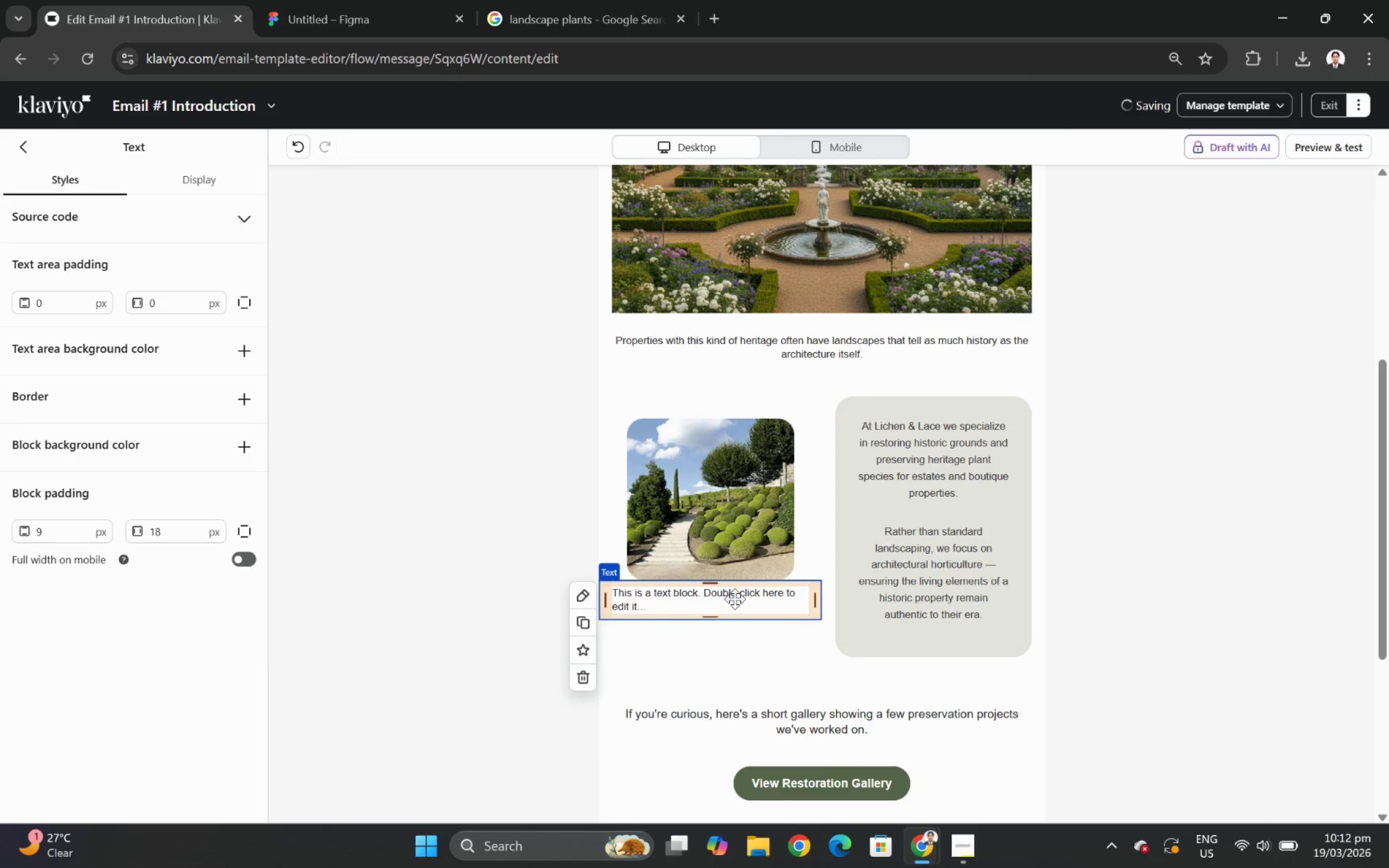 
double_click([734, 598])
 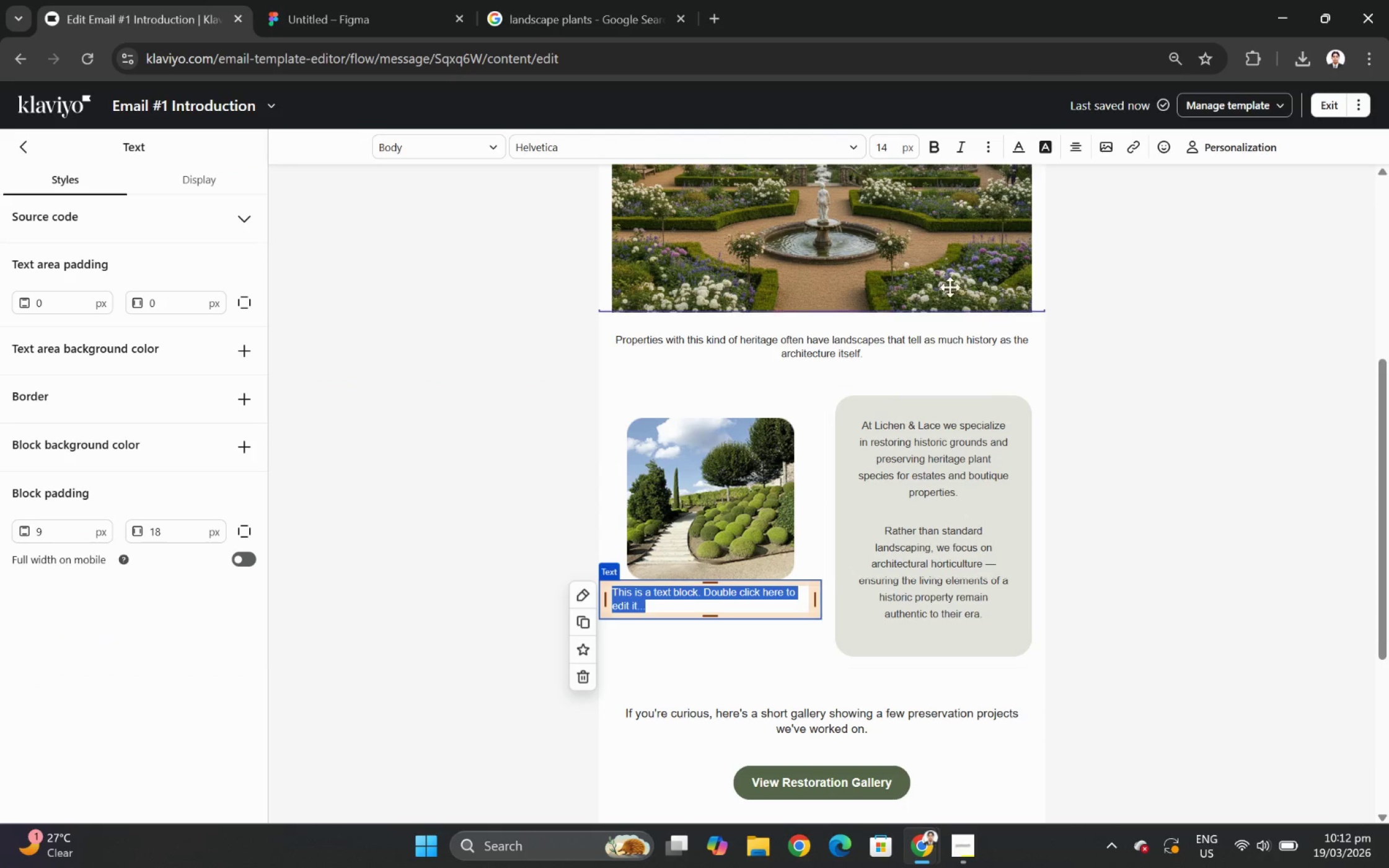 
left_click([1210, 156])
 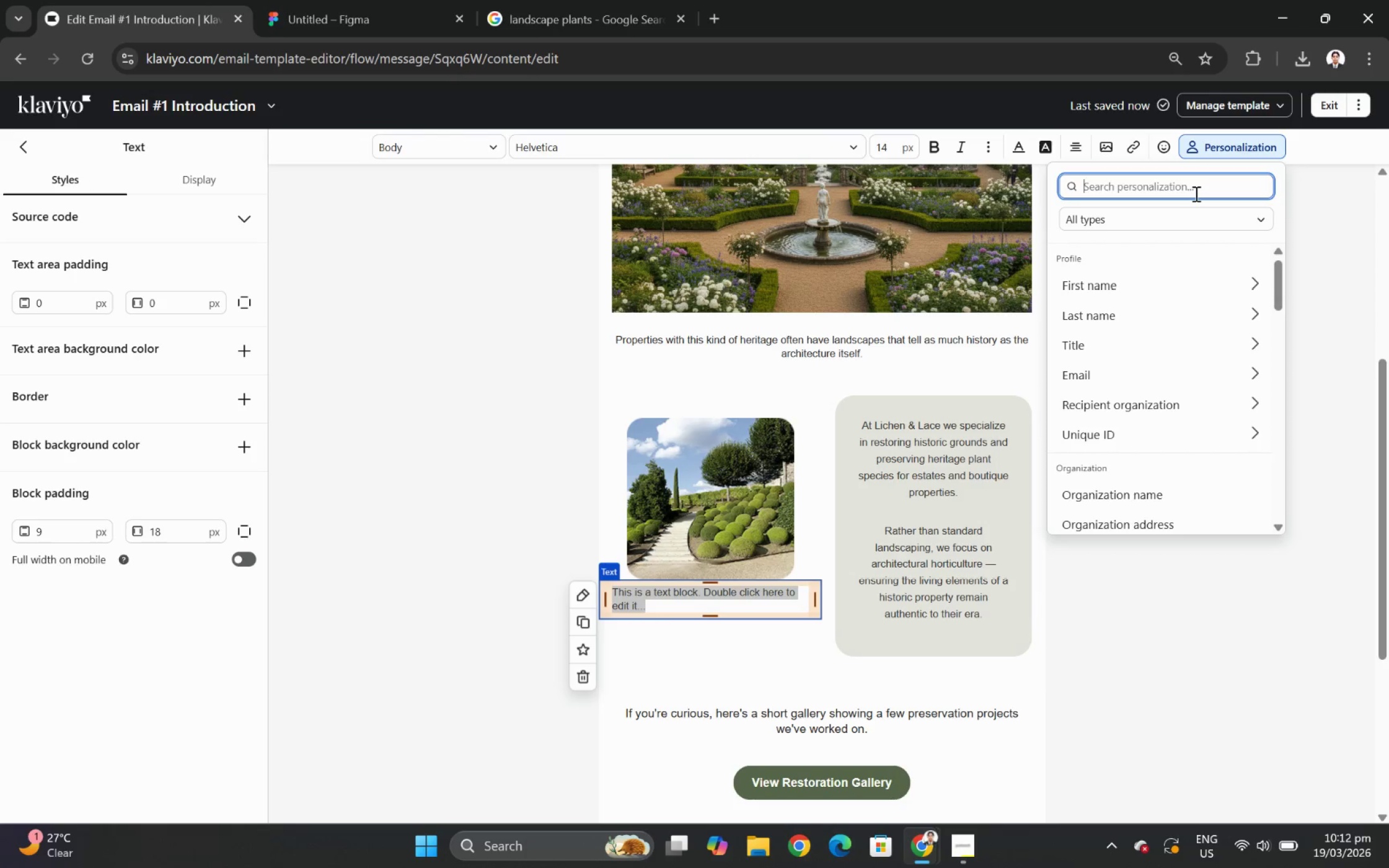 
type(persona)
 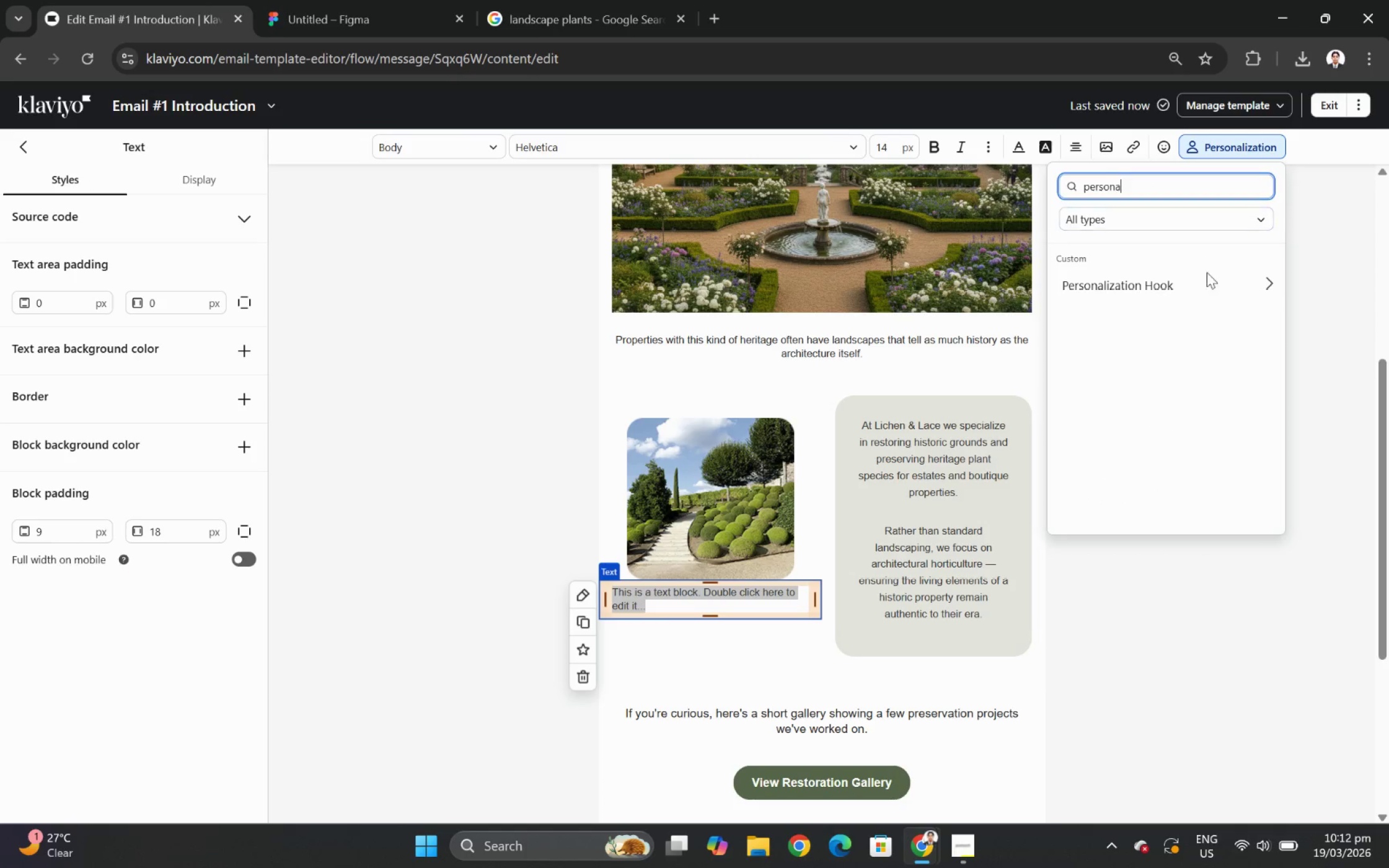 
left_click([1207, 284])
 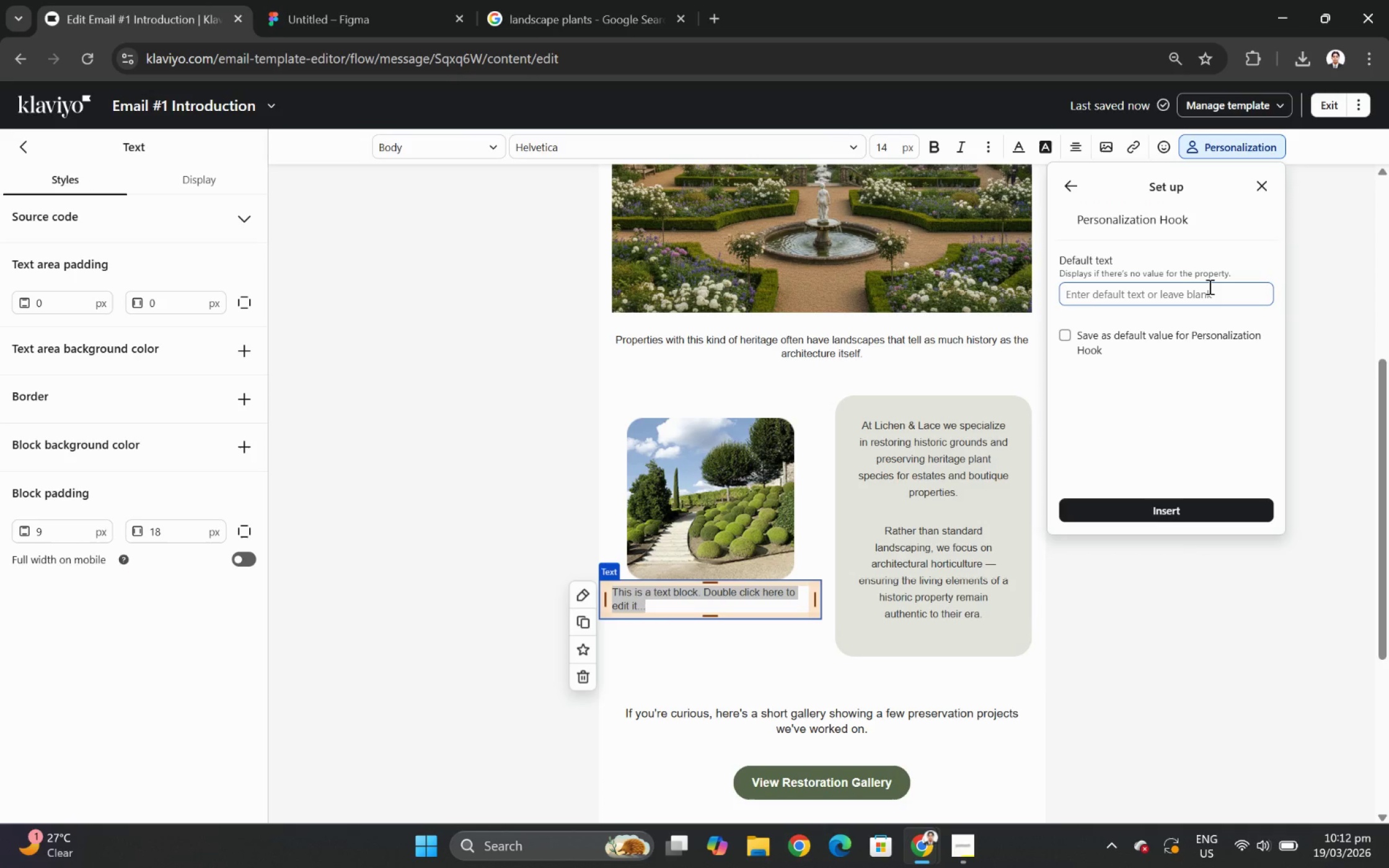 
left_click([1208, 286])
 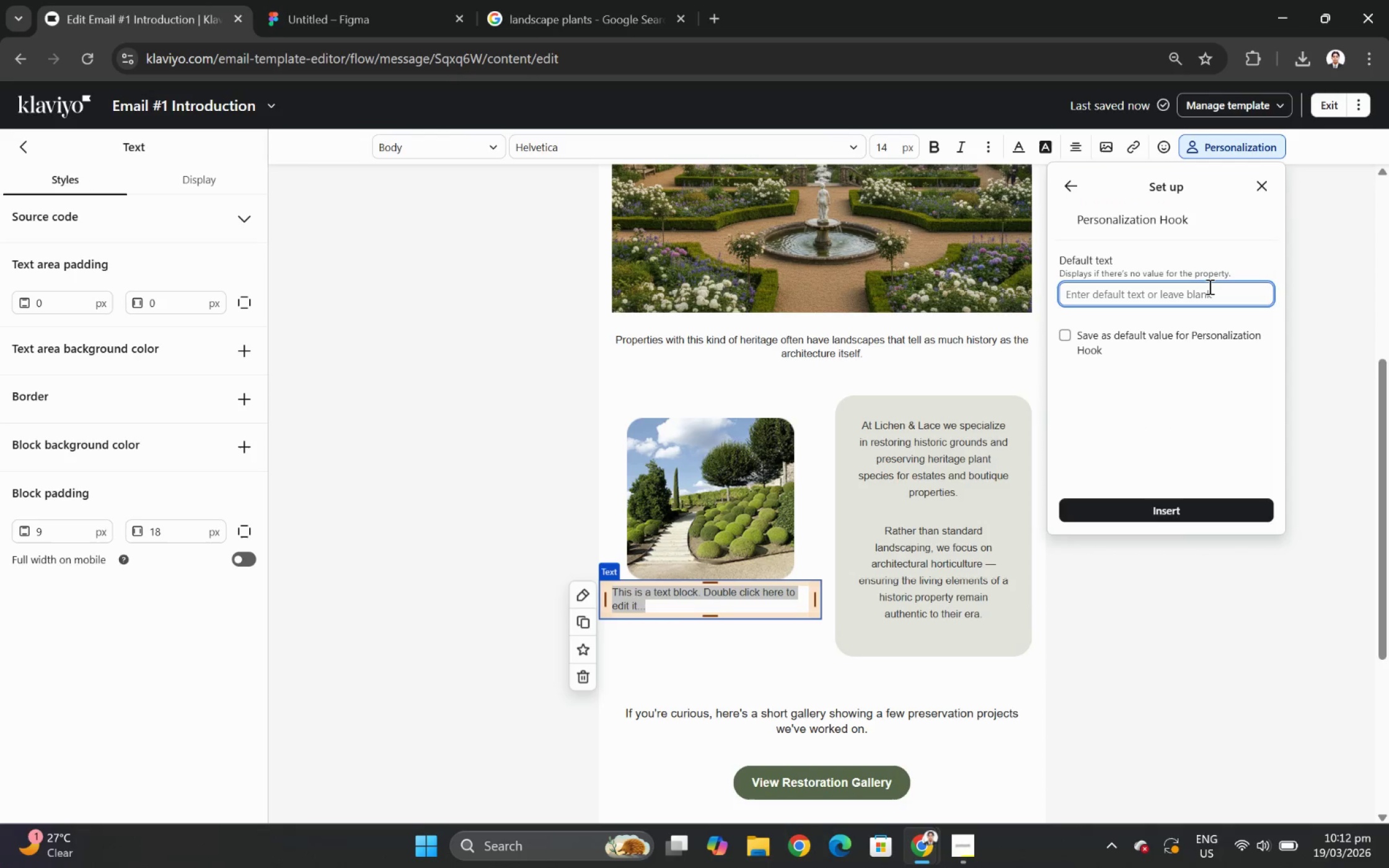 
wait(9.88)
 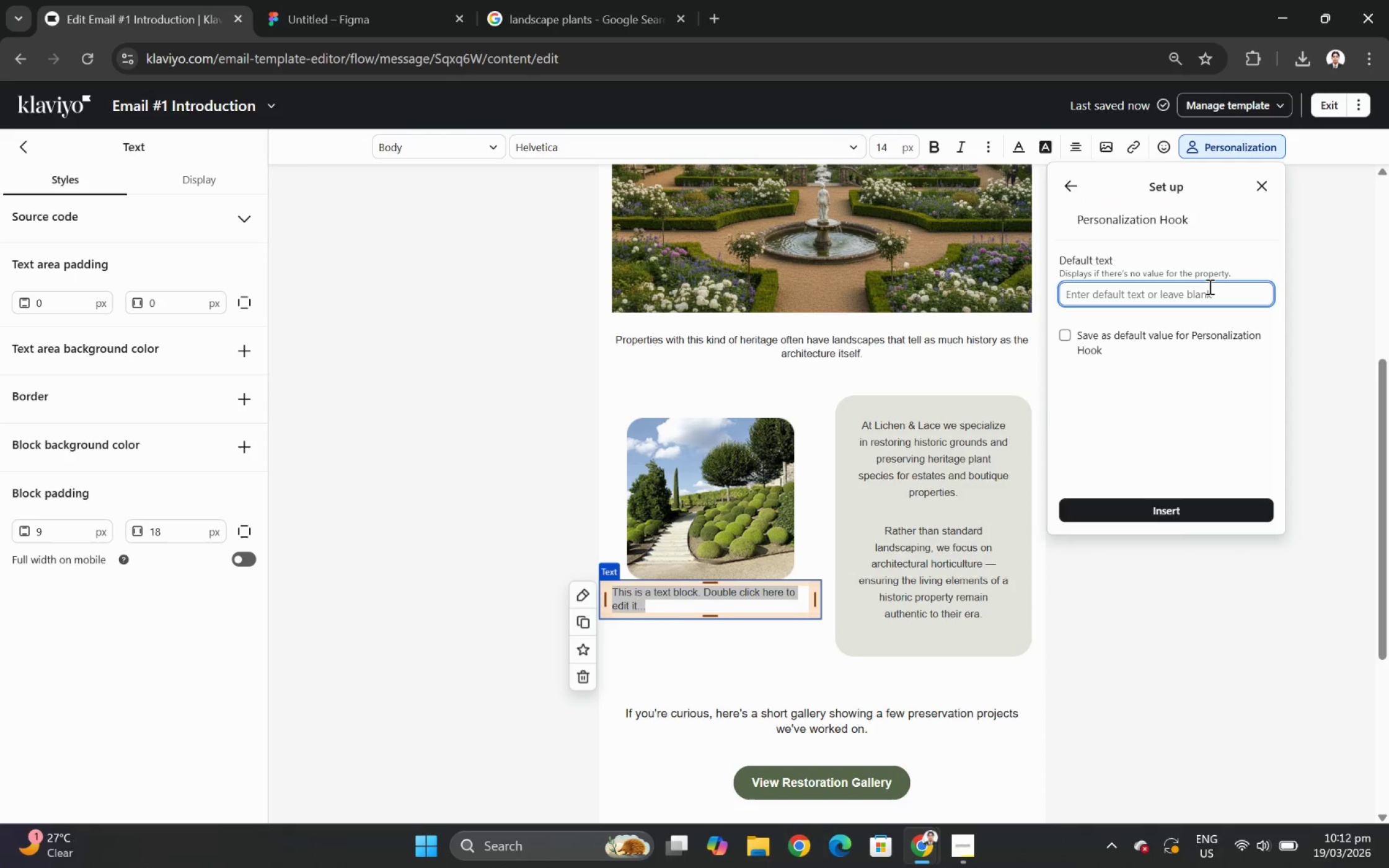 
double_click([750, 607])
 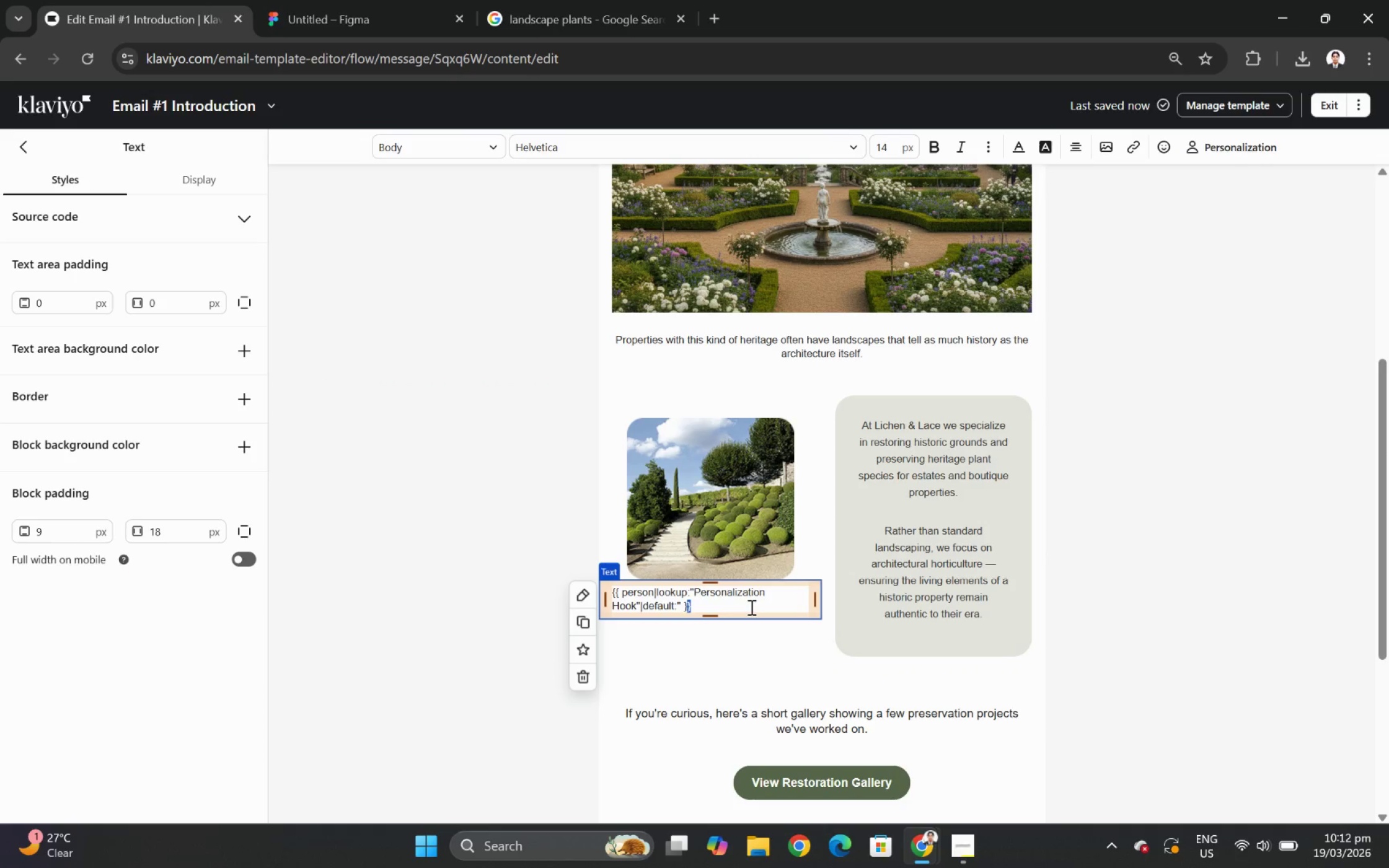 
triple_click([750, 607])
 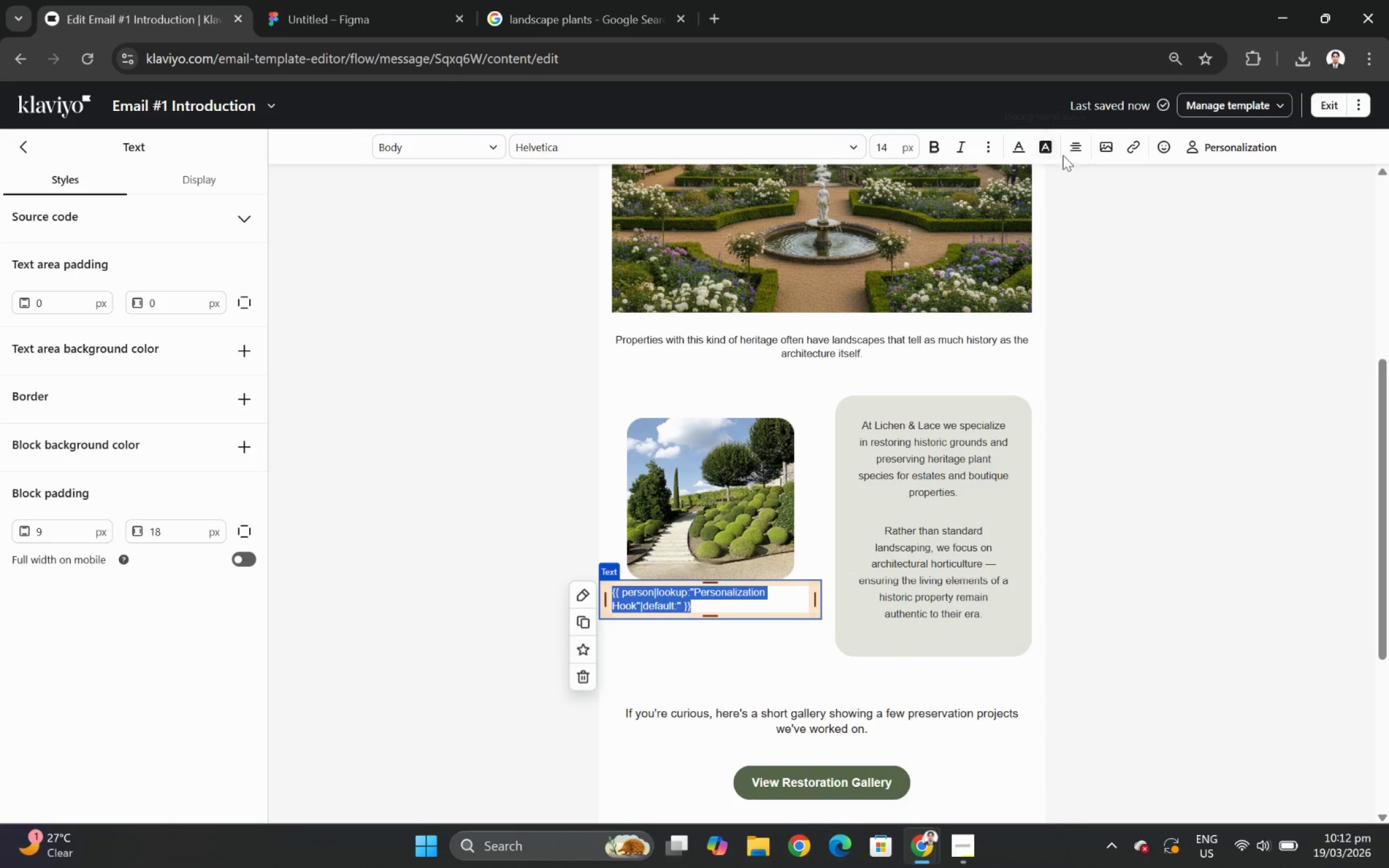 
left_click([1082, 143])
 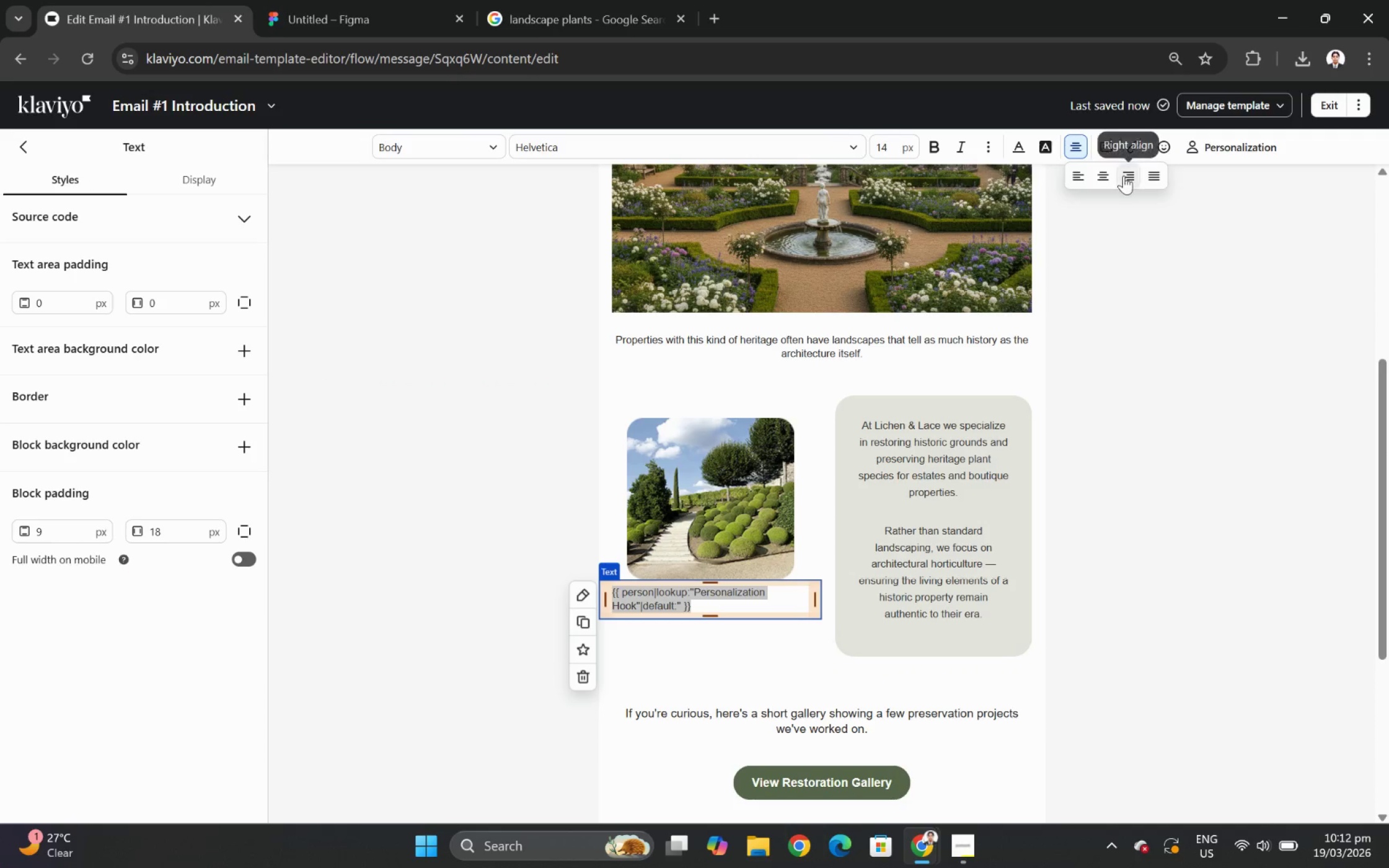 
left_click([1100, 183])
 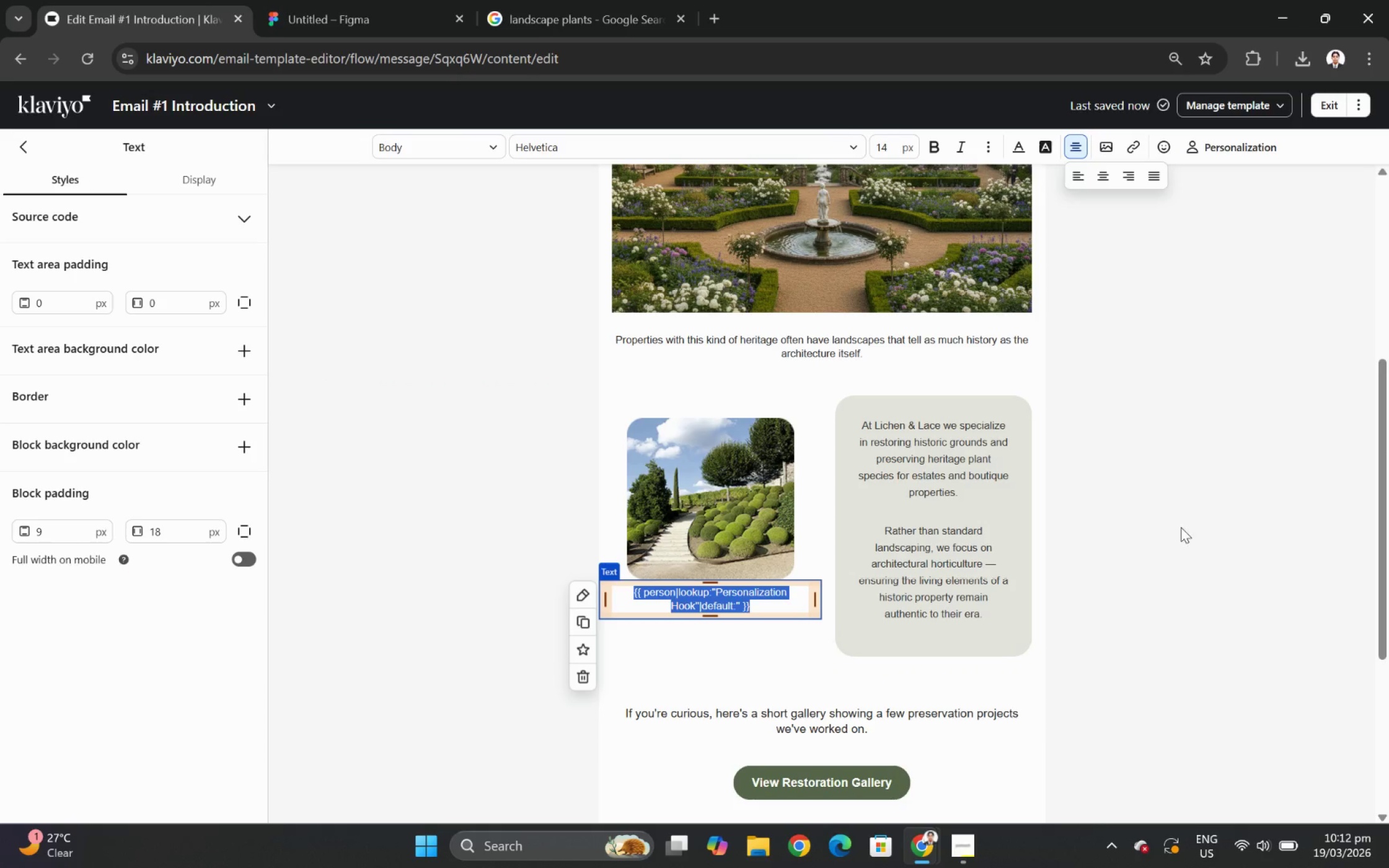 
left_click([1189, 530])
 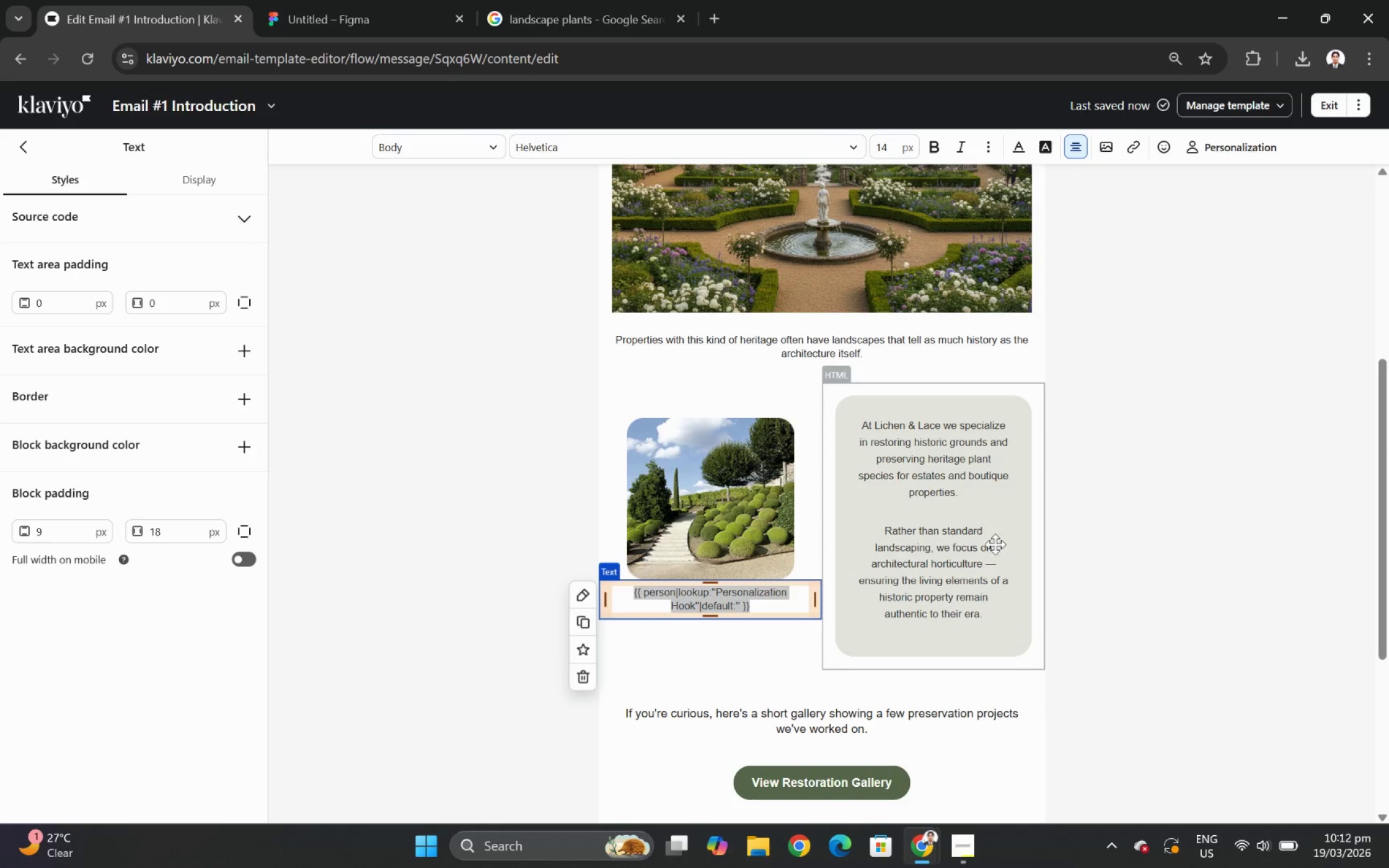 
left_click([981, 544])
 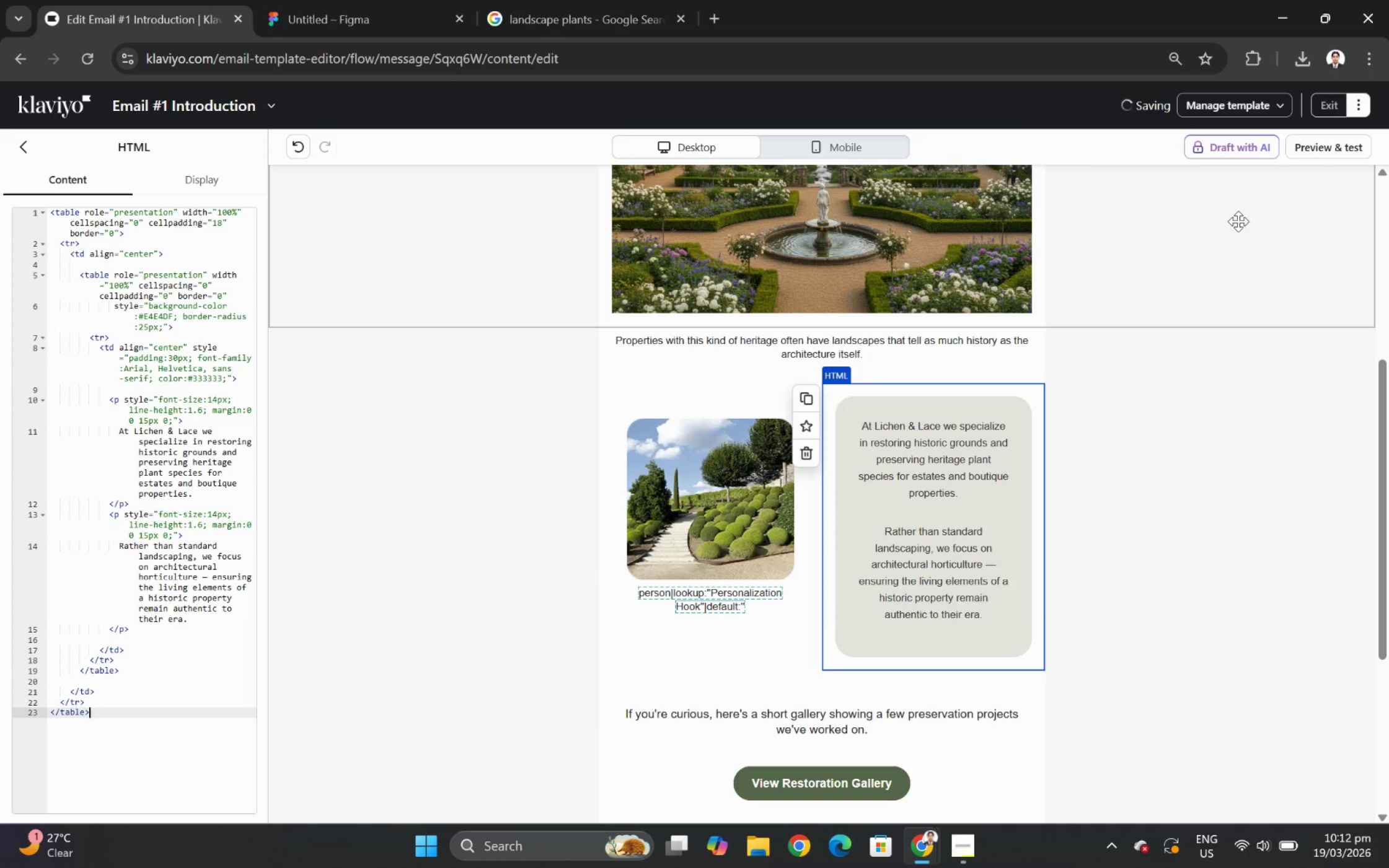 
left_click([1318, 153])
 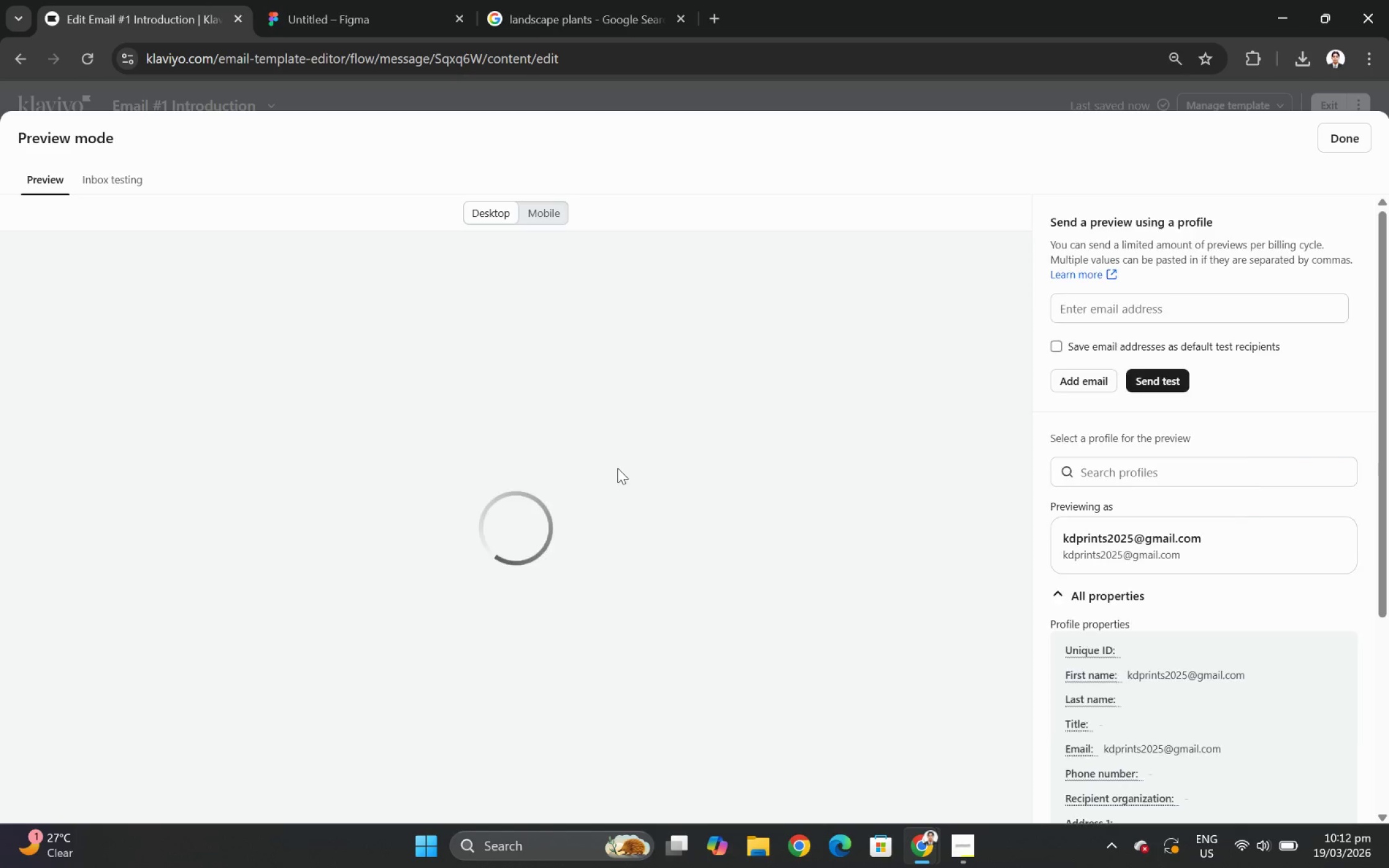 
scroll: coordinate [1045, 516], scroll_direction: down, amount: 6.0
 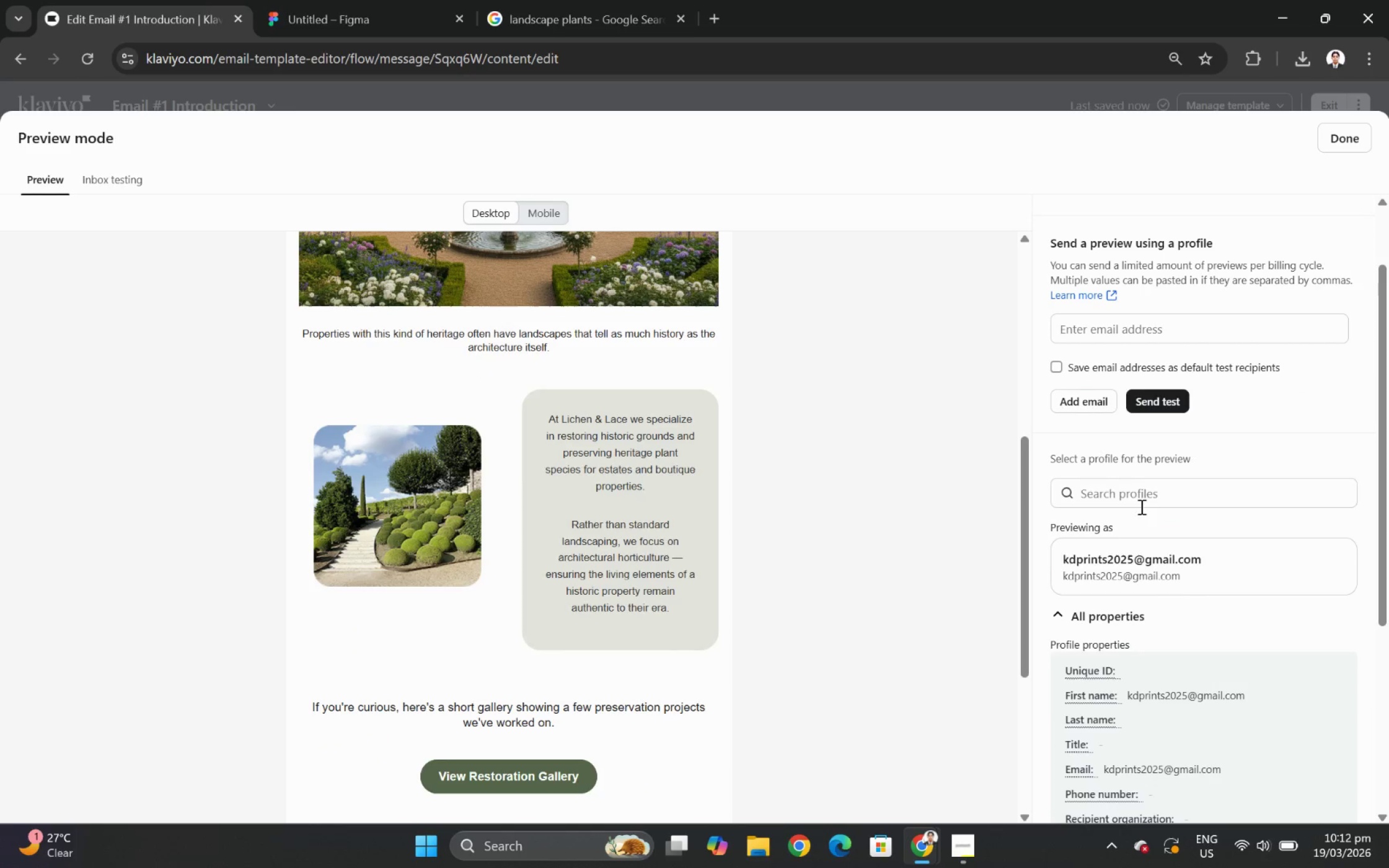 
left_click([1139, 494])
 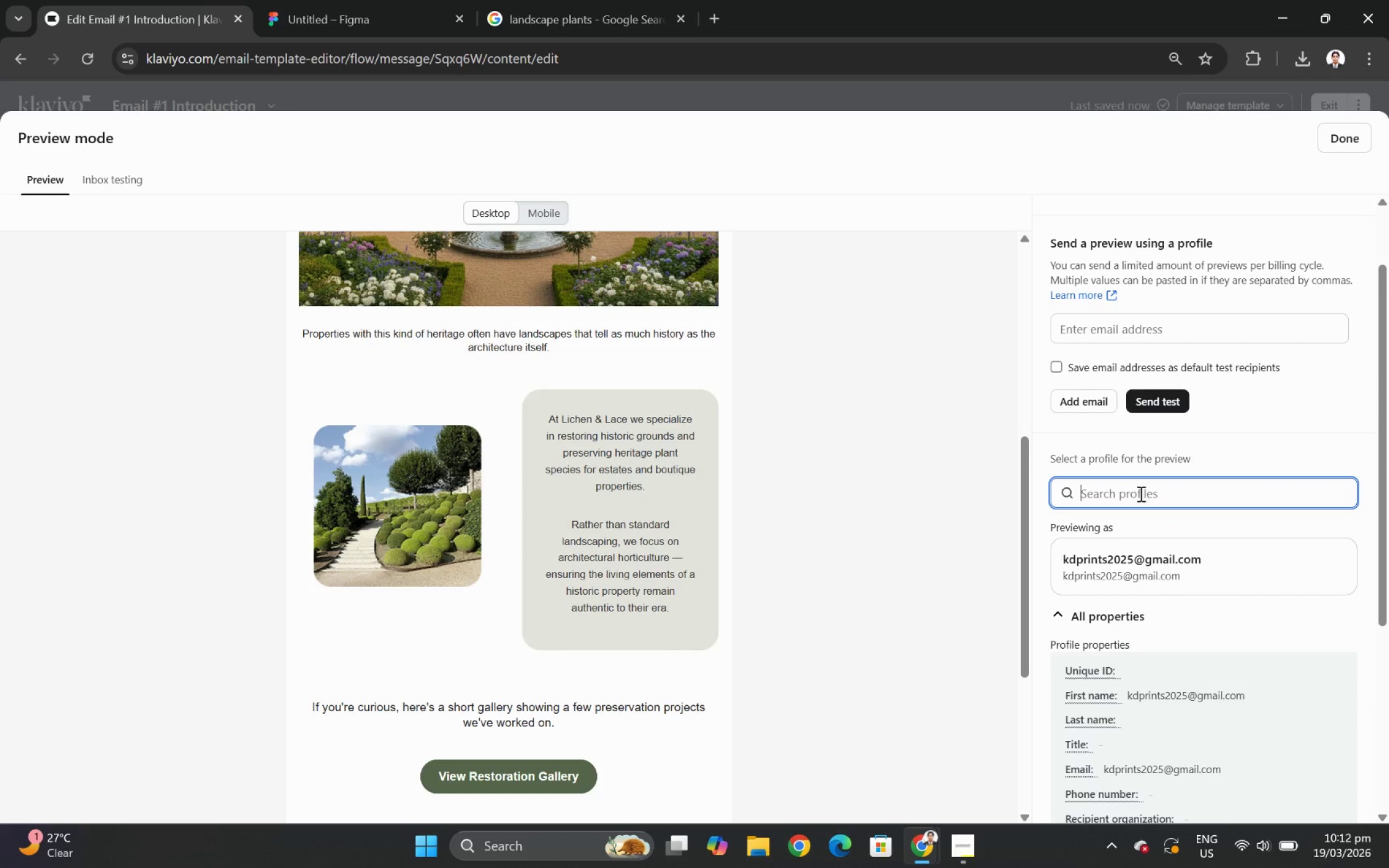 
key(B)
 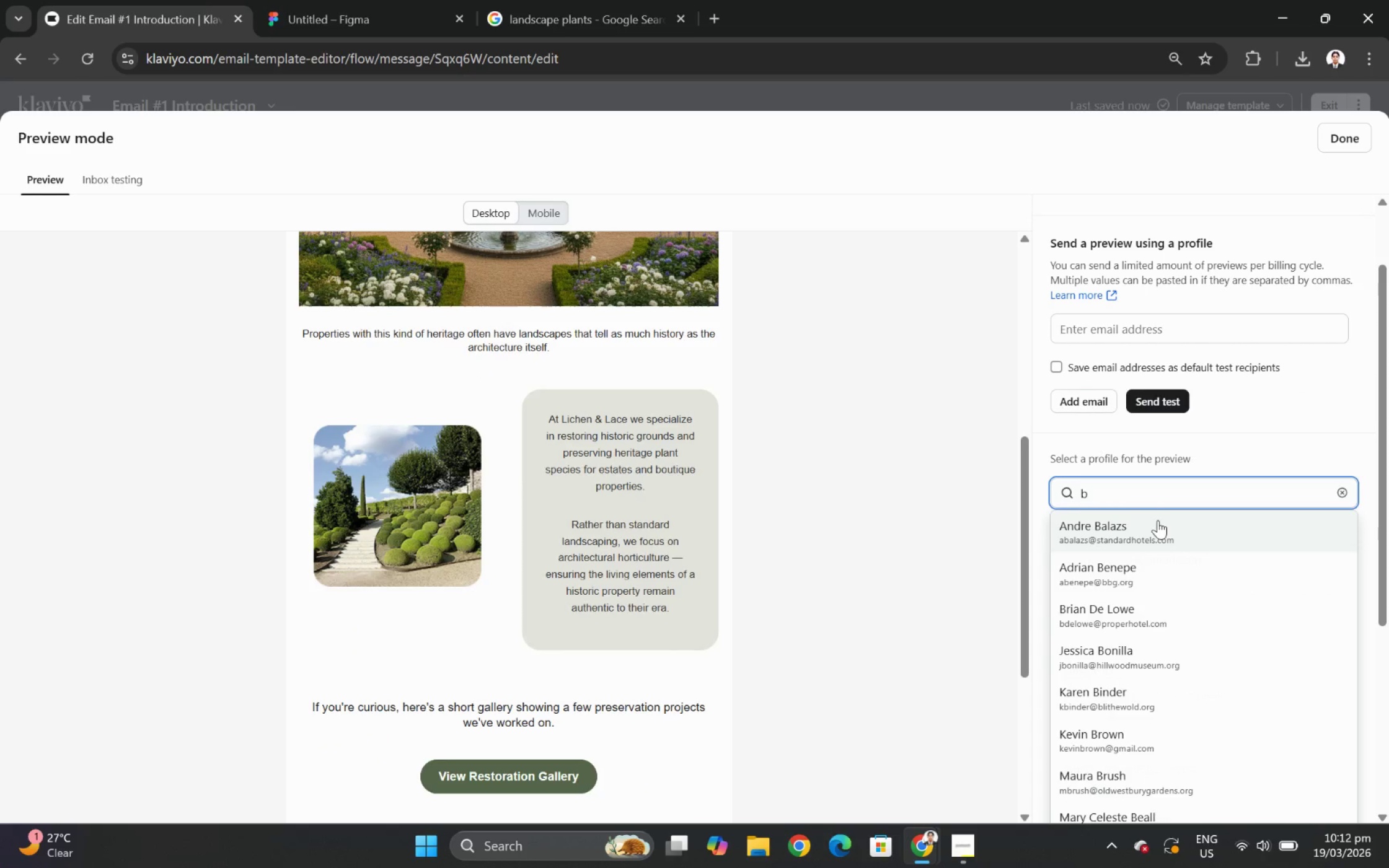 
left_click([1158, 530])
 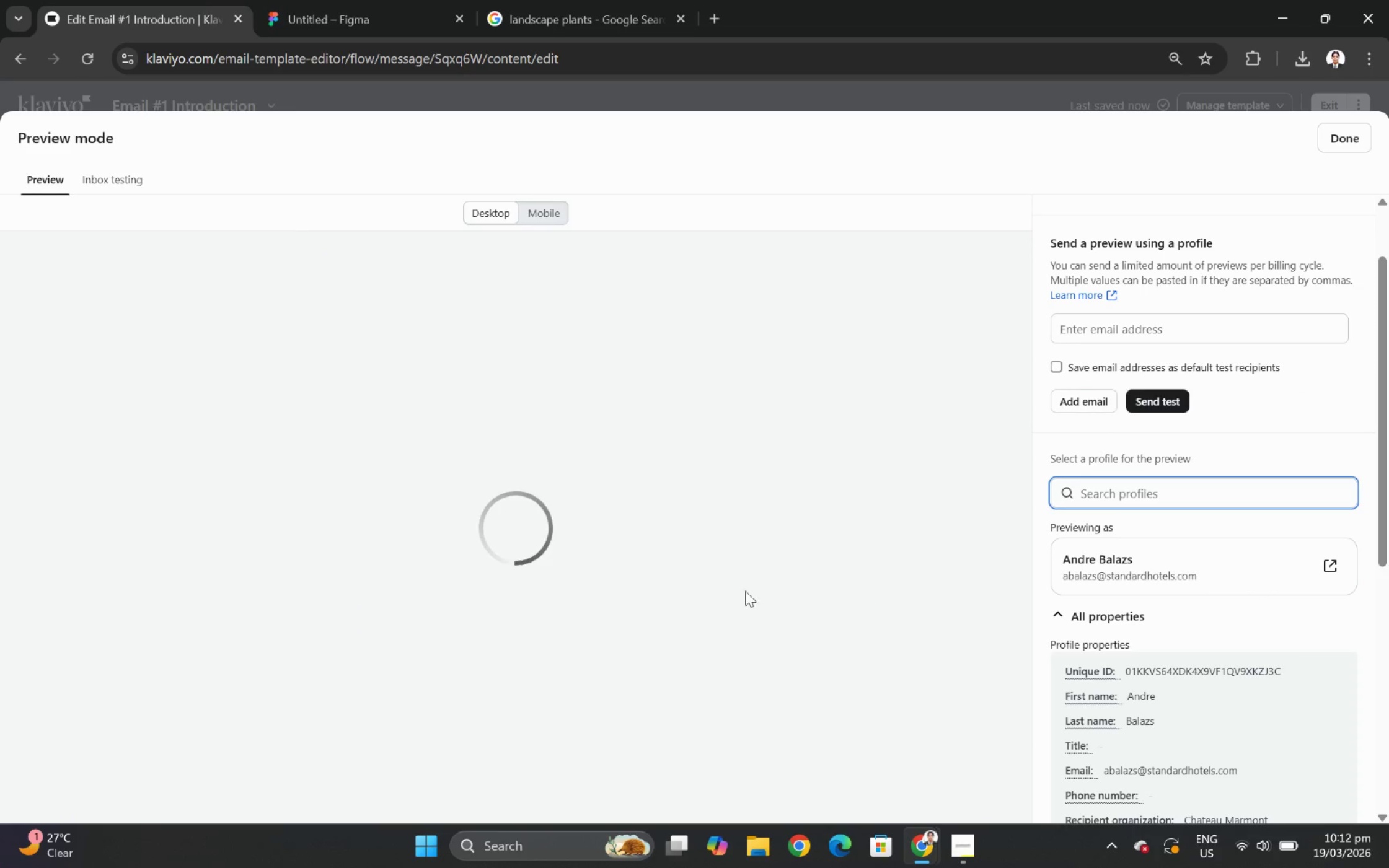 
scroll: coordinate [754, 535], scroll_direction: down, amount: 5.0
 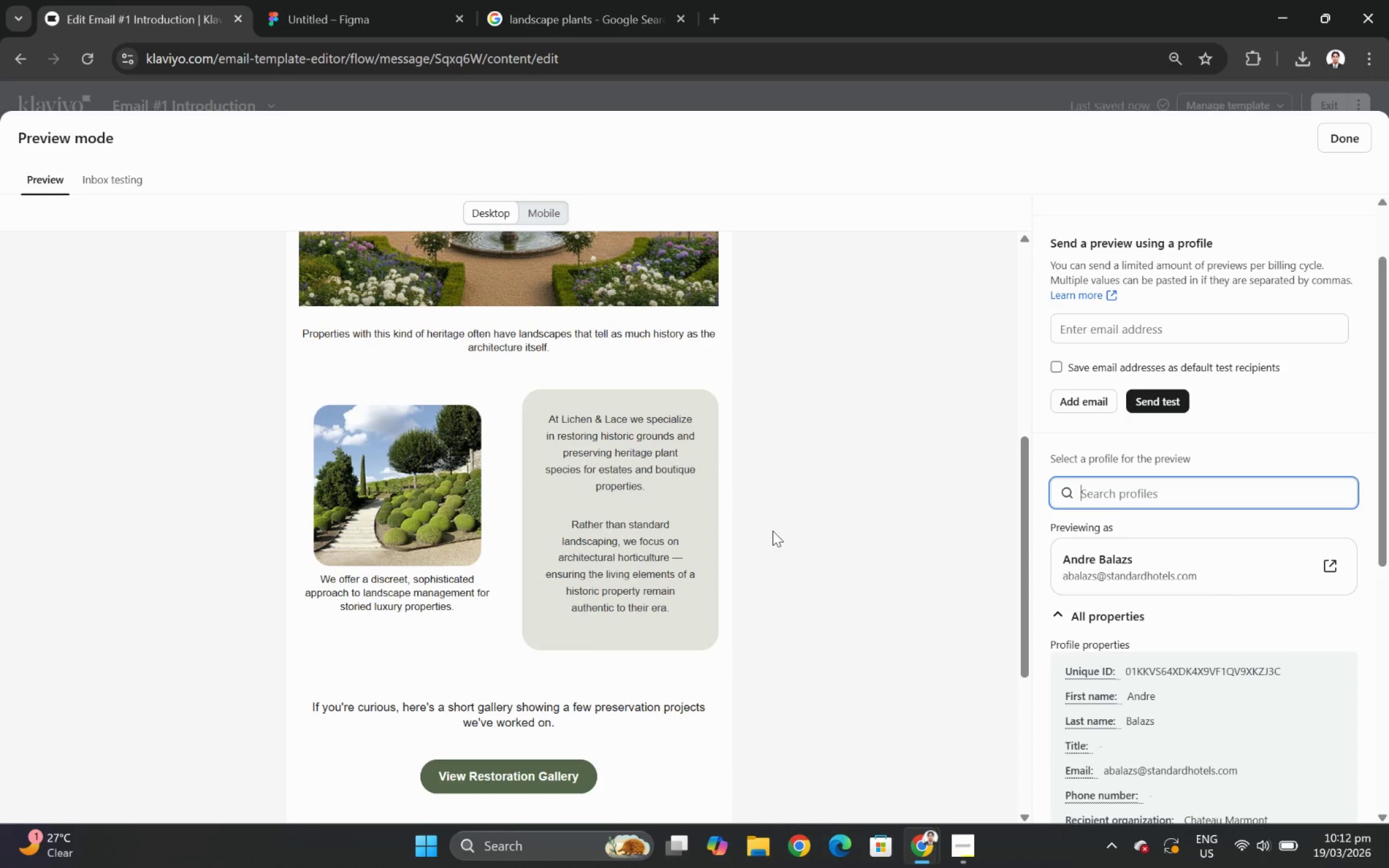 
scroll: coordinate [772, 530], scroll_direction: up, amount: 1.0
 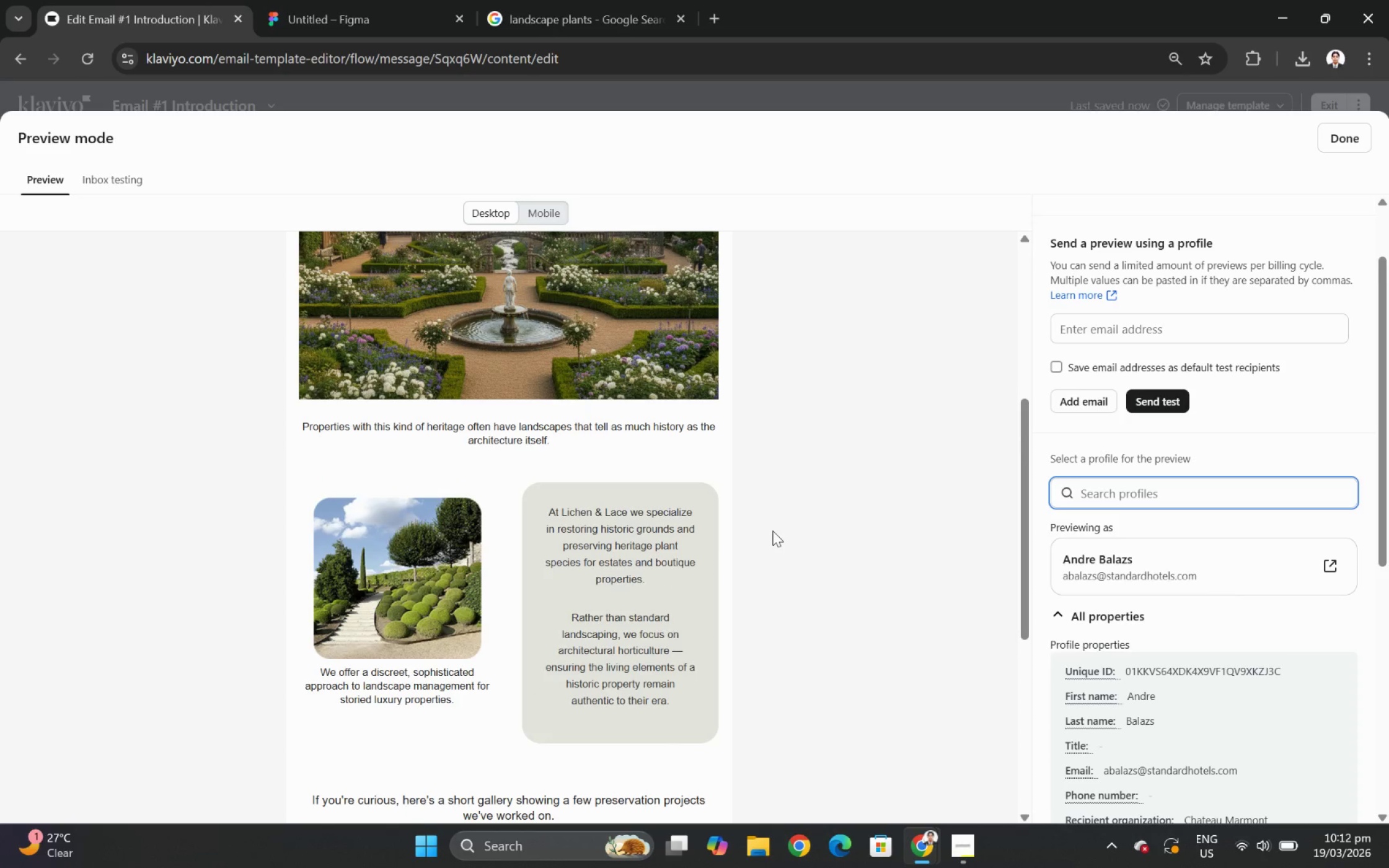 
wait(6.91)
 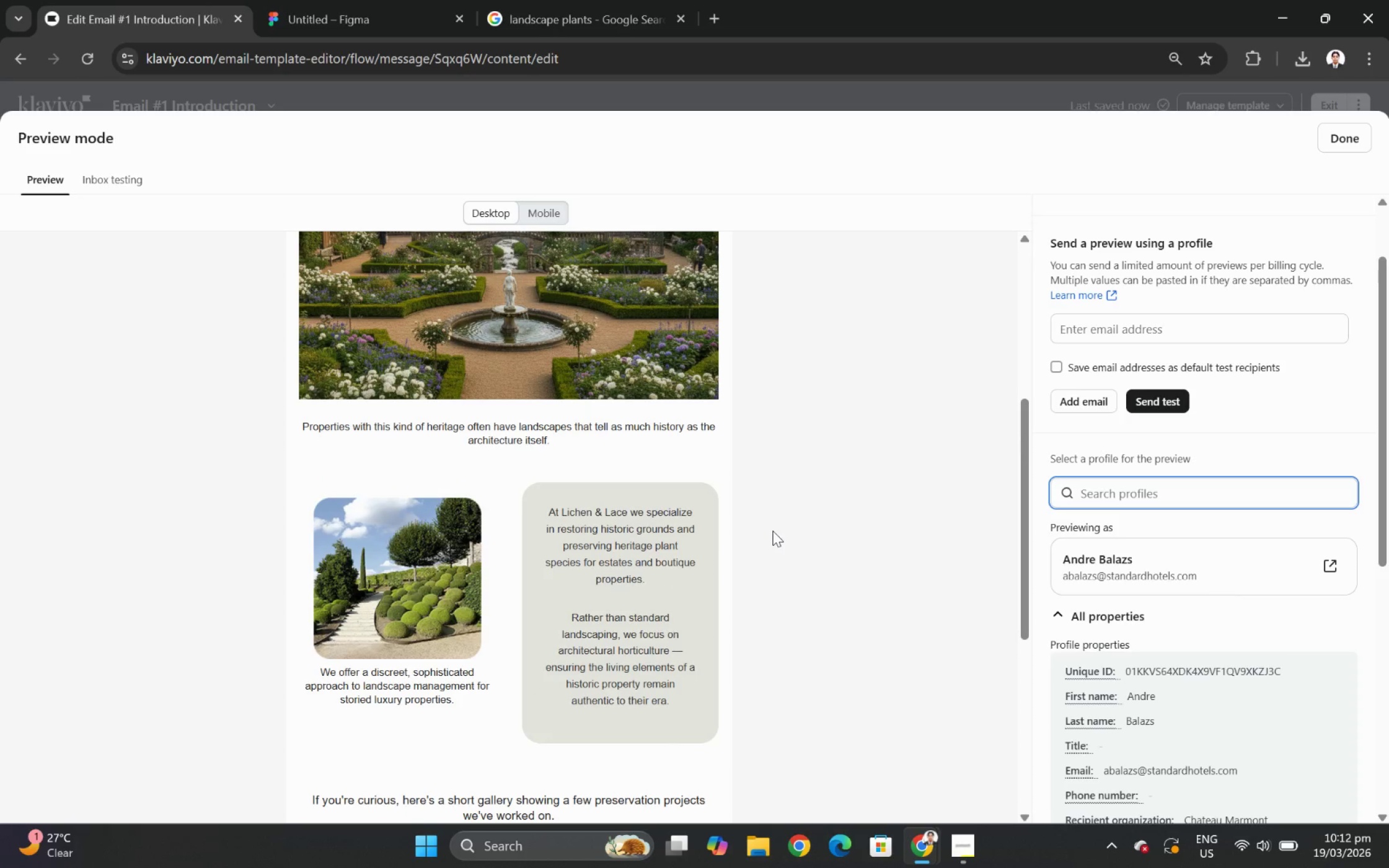 
scroll: coordinate [772, 530], scroll_direction: up, amount: 3.0
 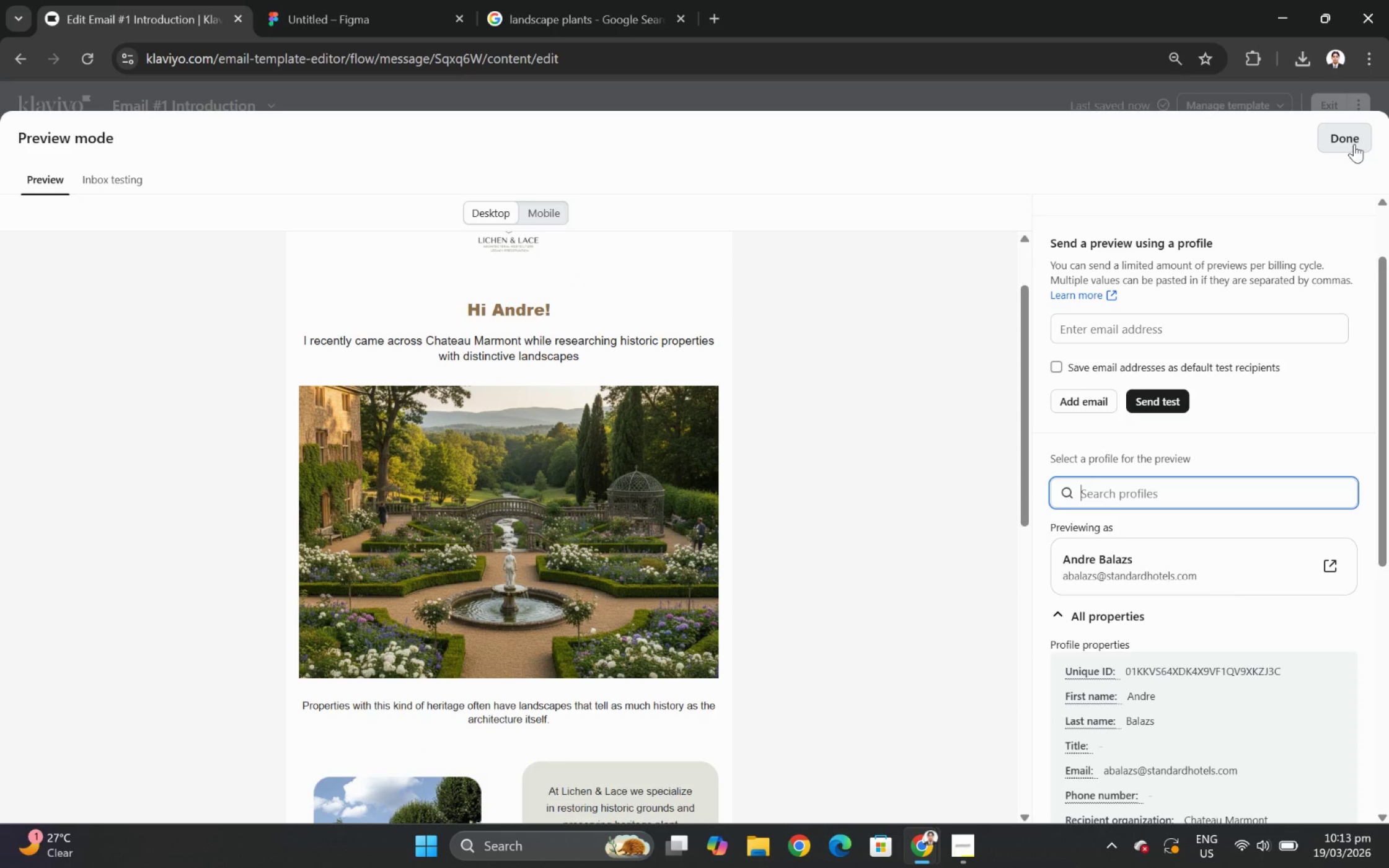 
wait(10.08)
 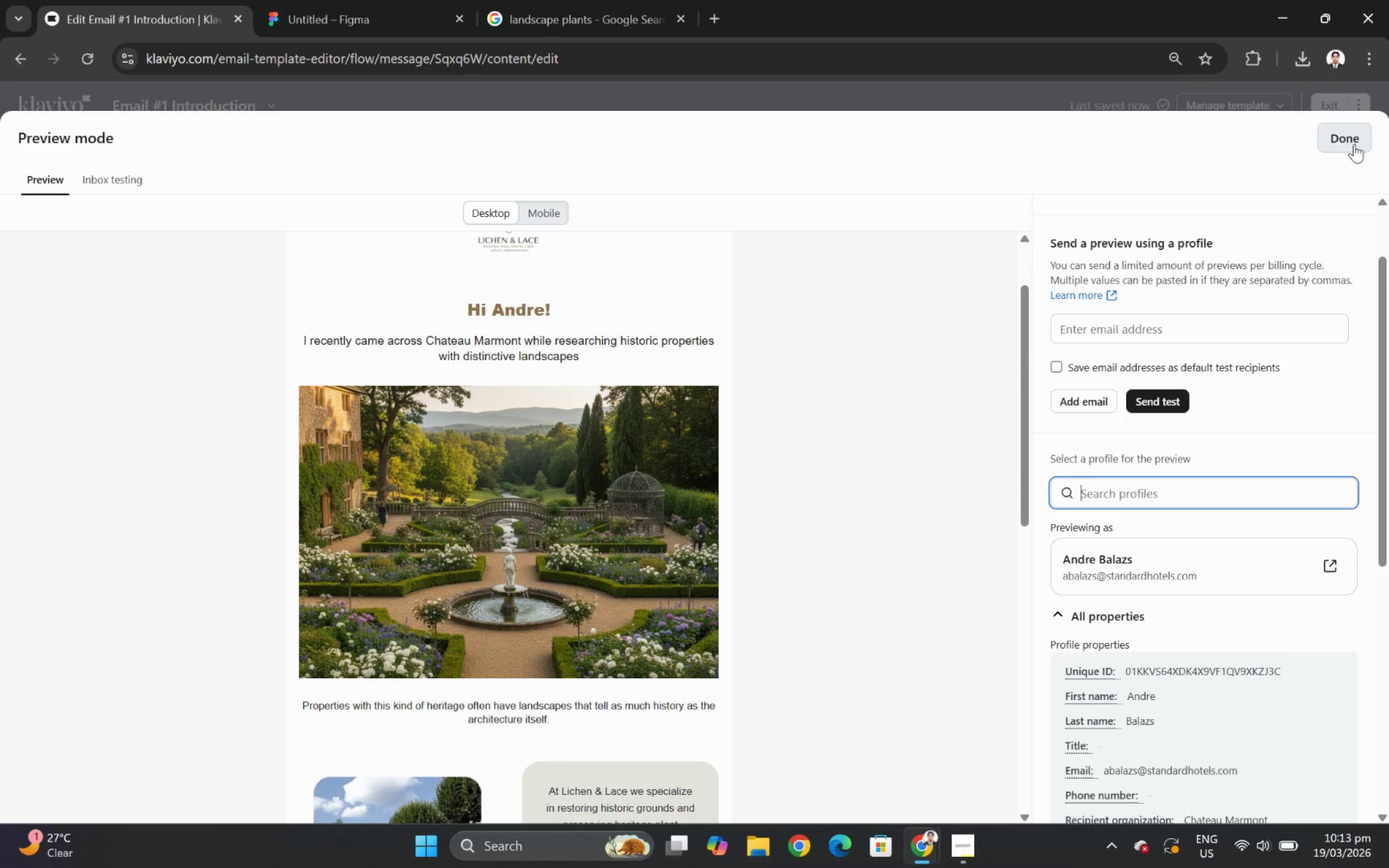 
scroll: coordinate [577, 403], scroll_direction: down, amount: 3.0
 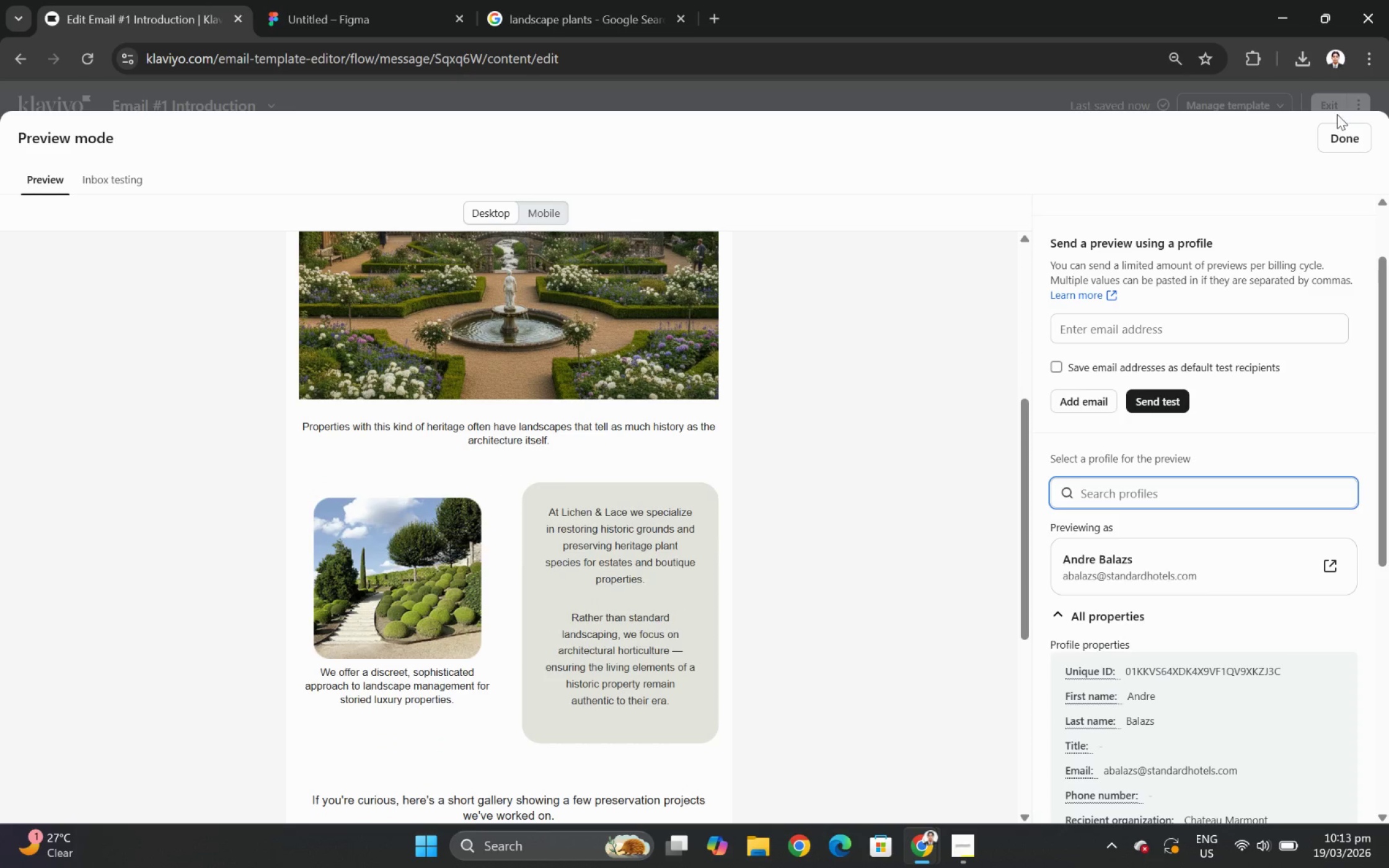 
left_click([1342, 146])
 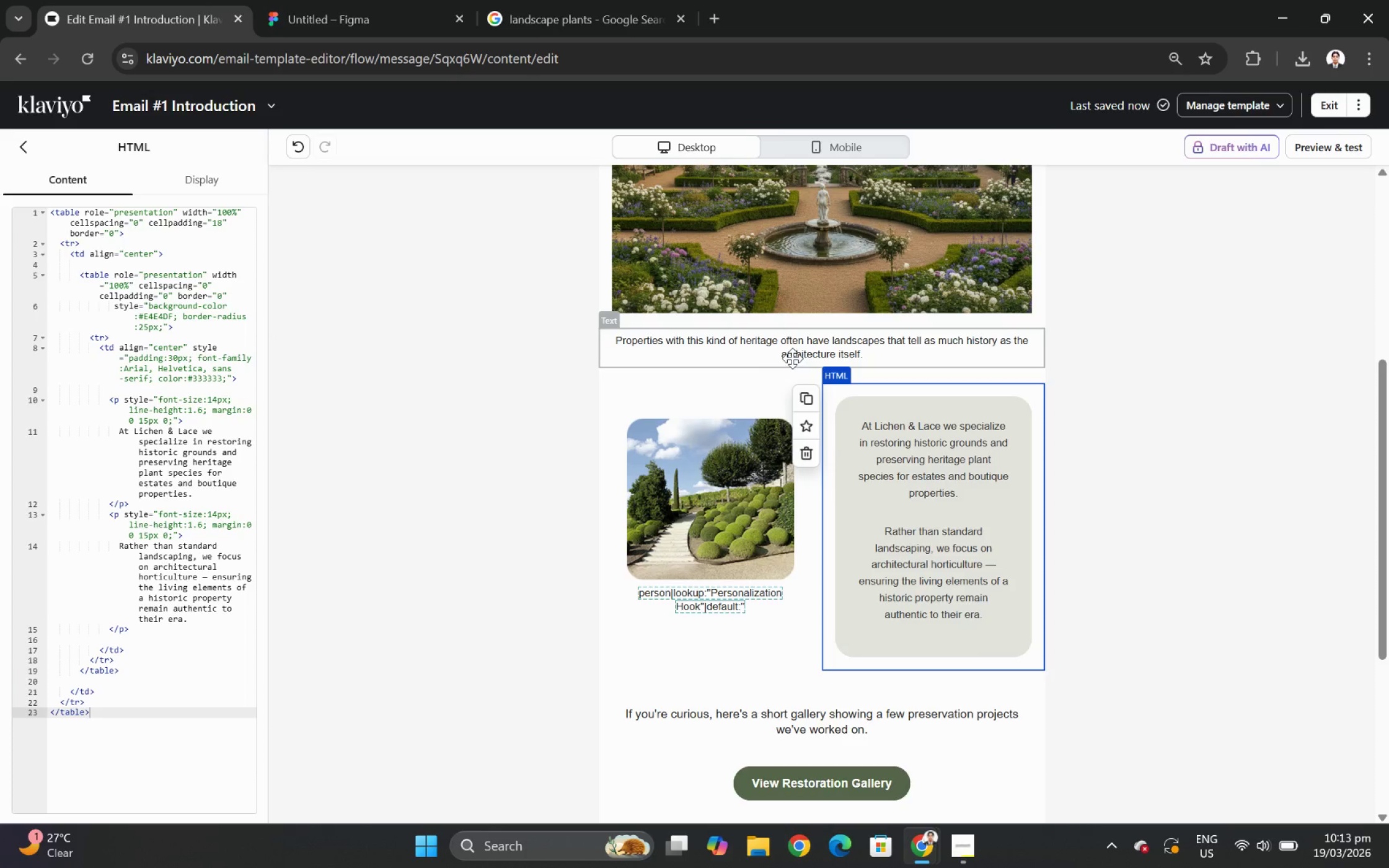 
double_click([792, 349])
 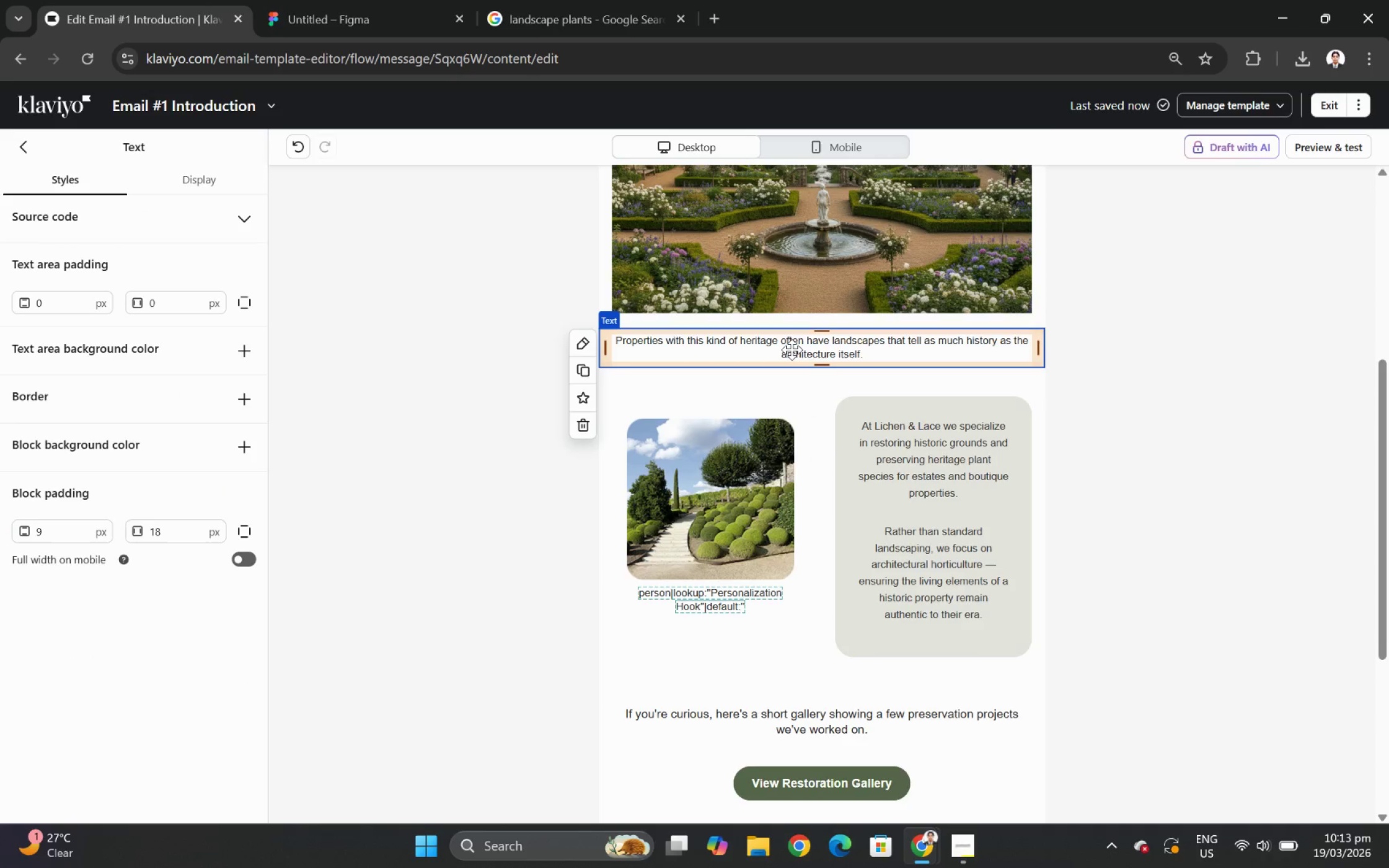 
triple_click([792, 349])
 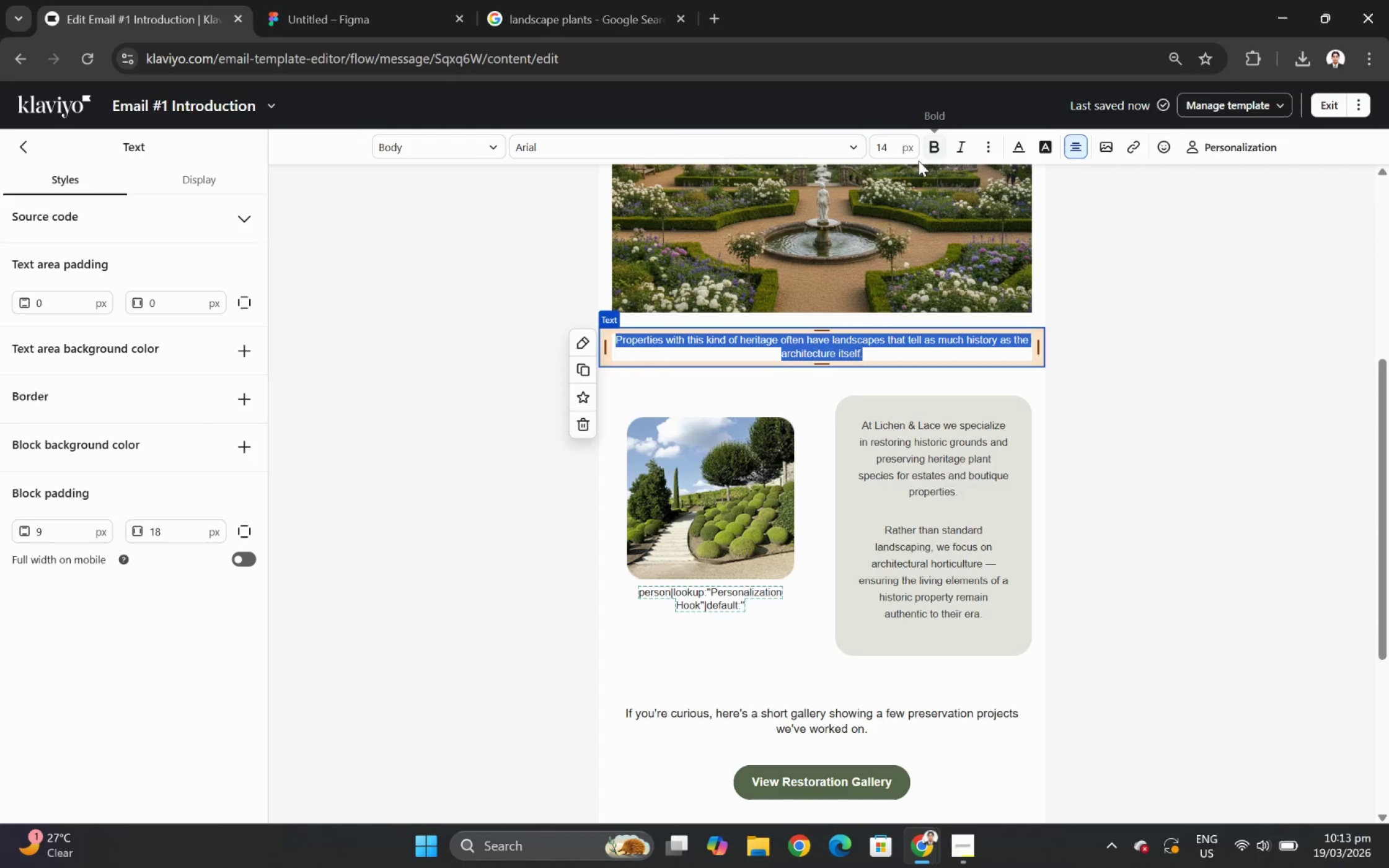 
double_click([886, 146])
 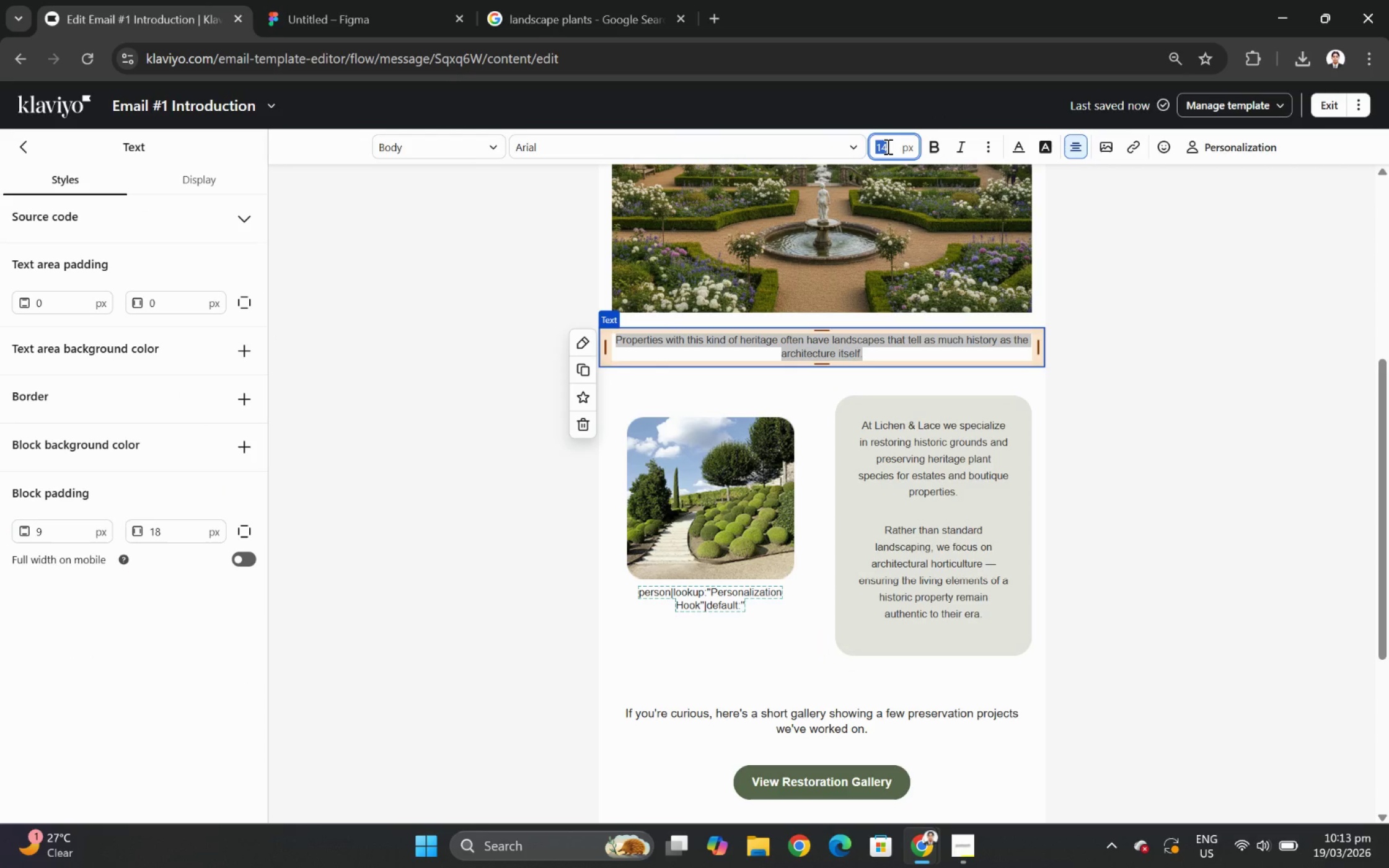 
key(Numpad1)
 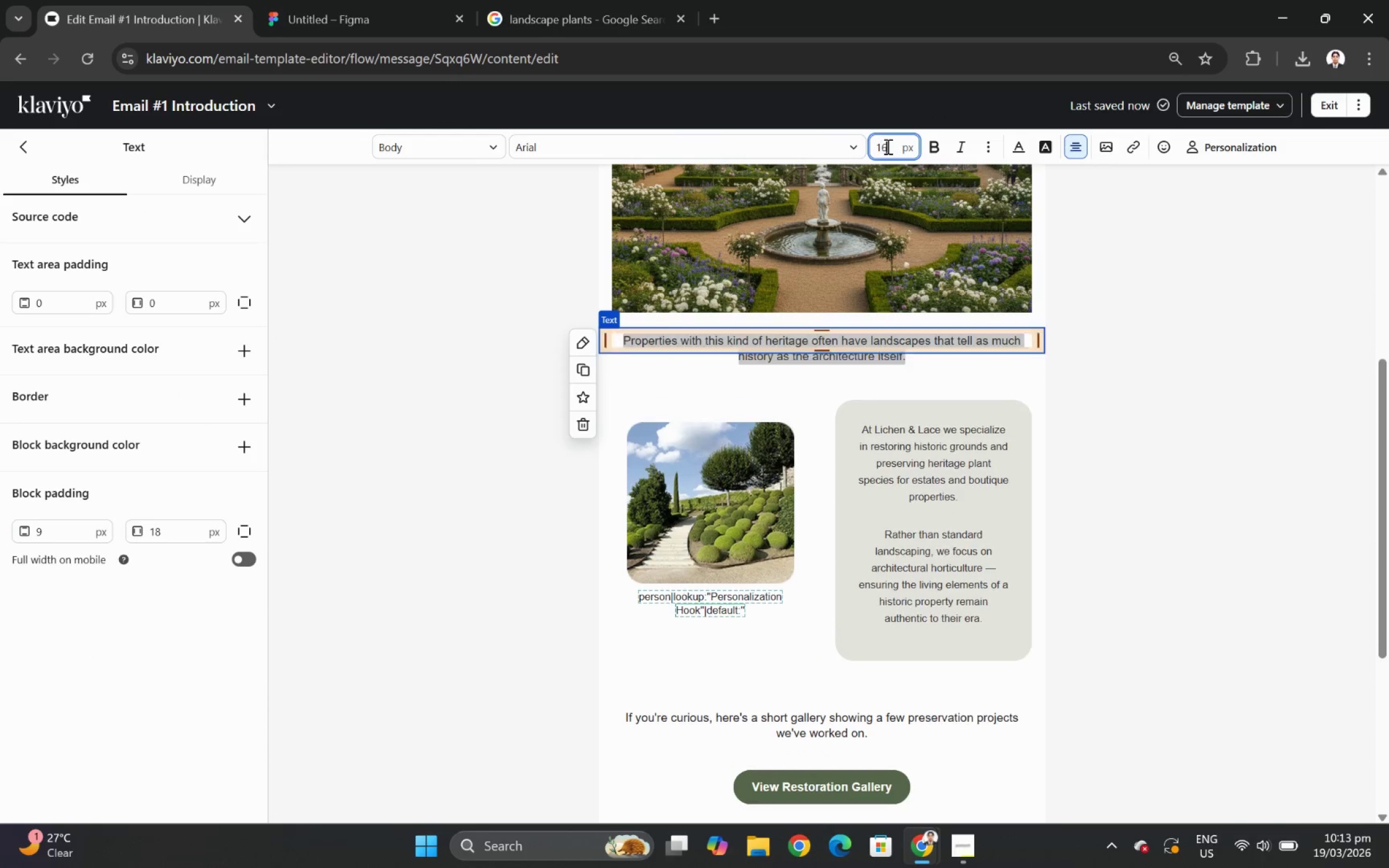 
key(Numpad6)
 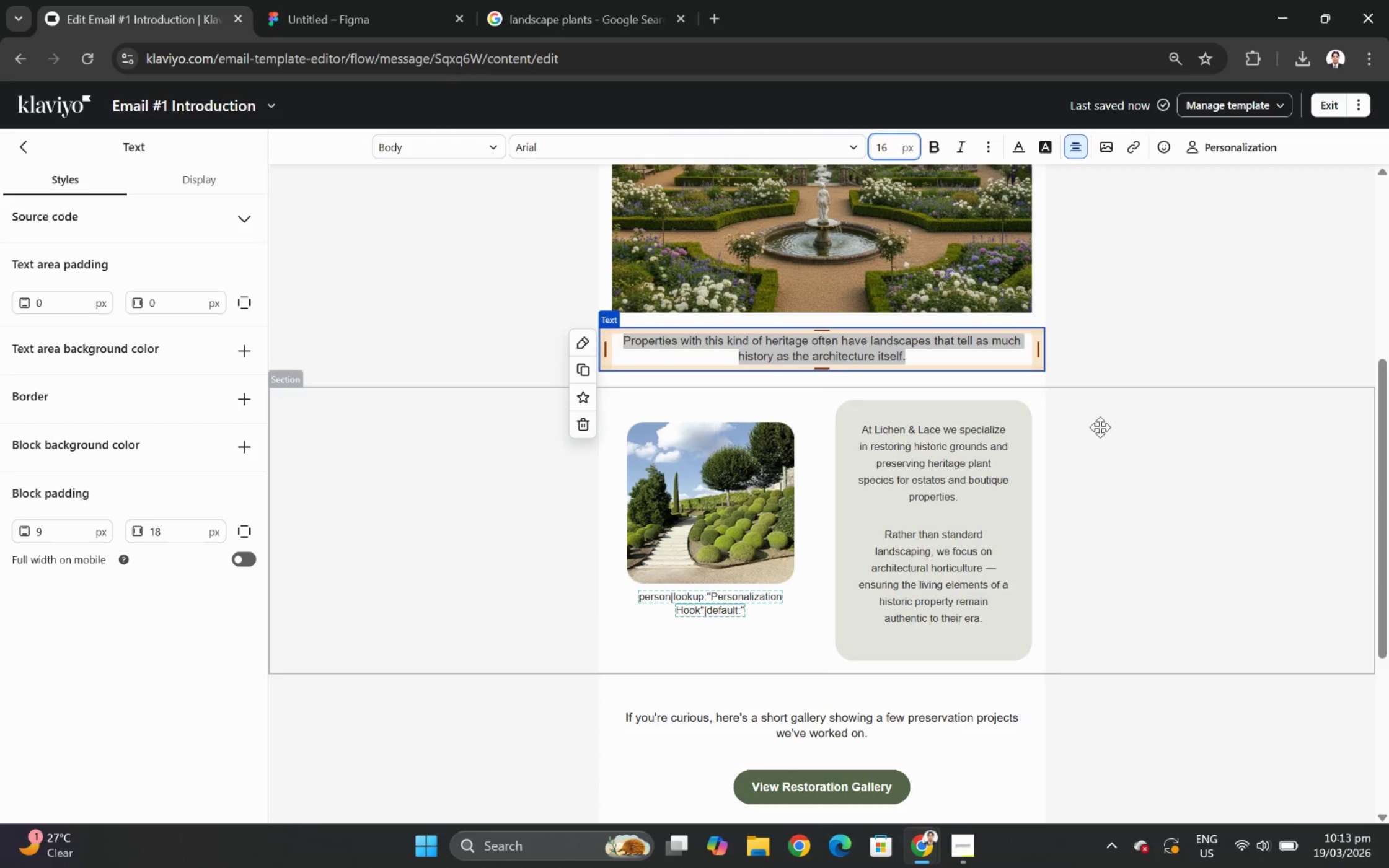 
left_click([886, 551])
 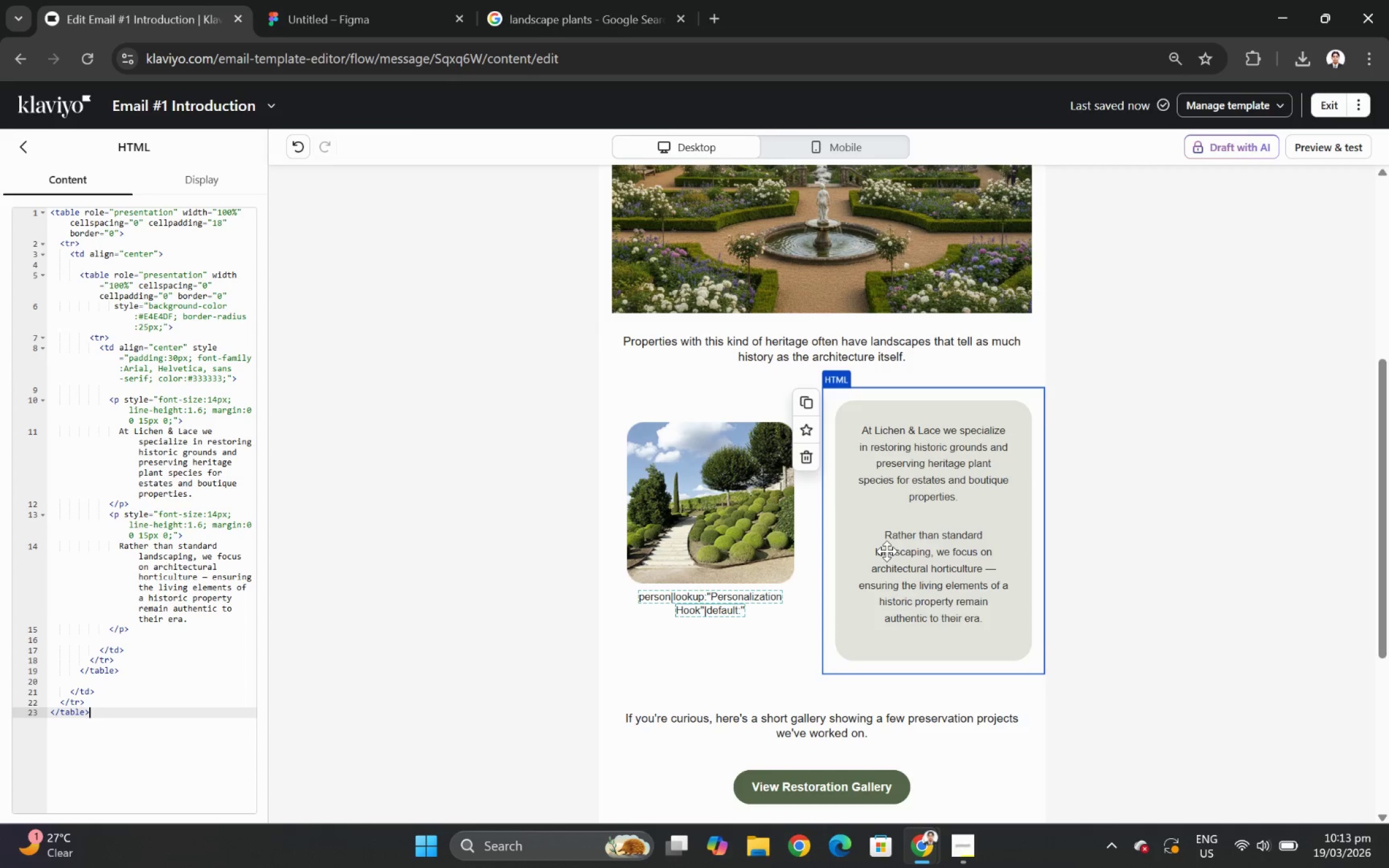 
wait(9.64)
 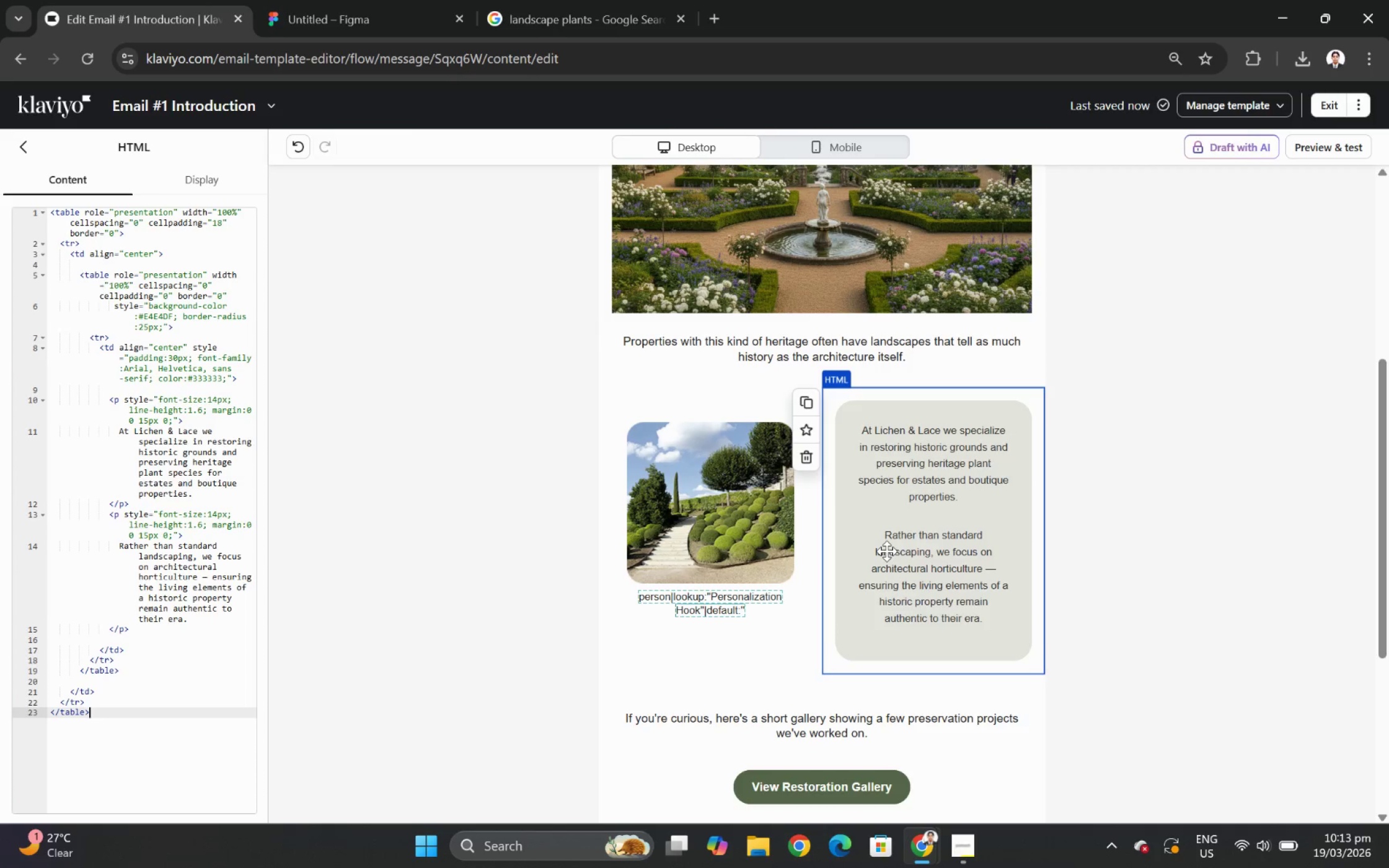 
left_click([1149, 631])
 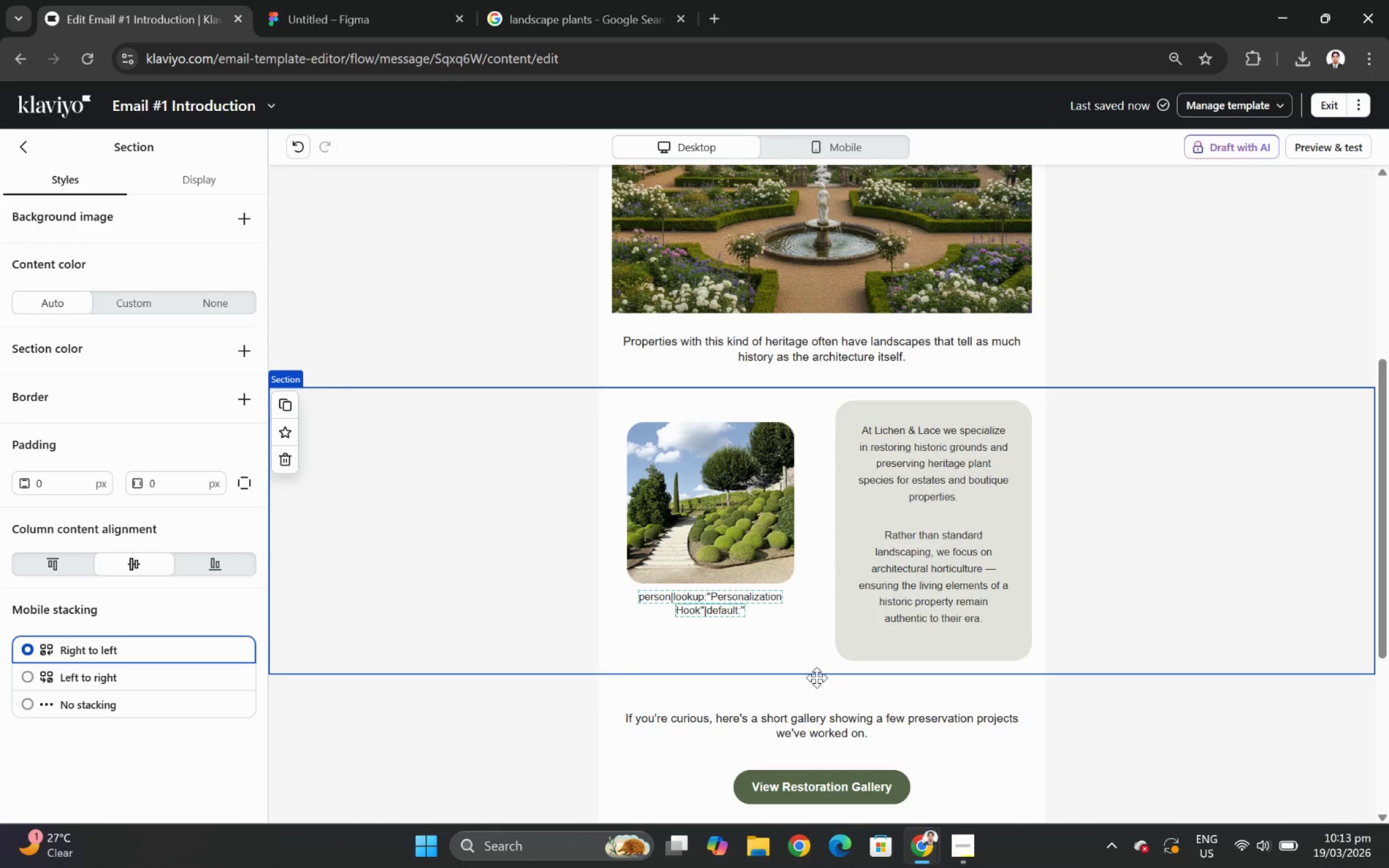 
left_click([818, 683])
 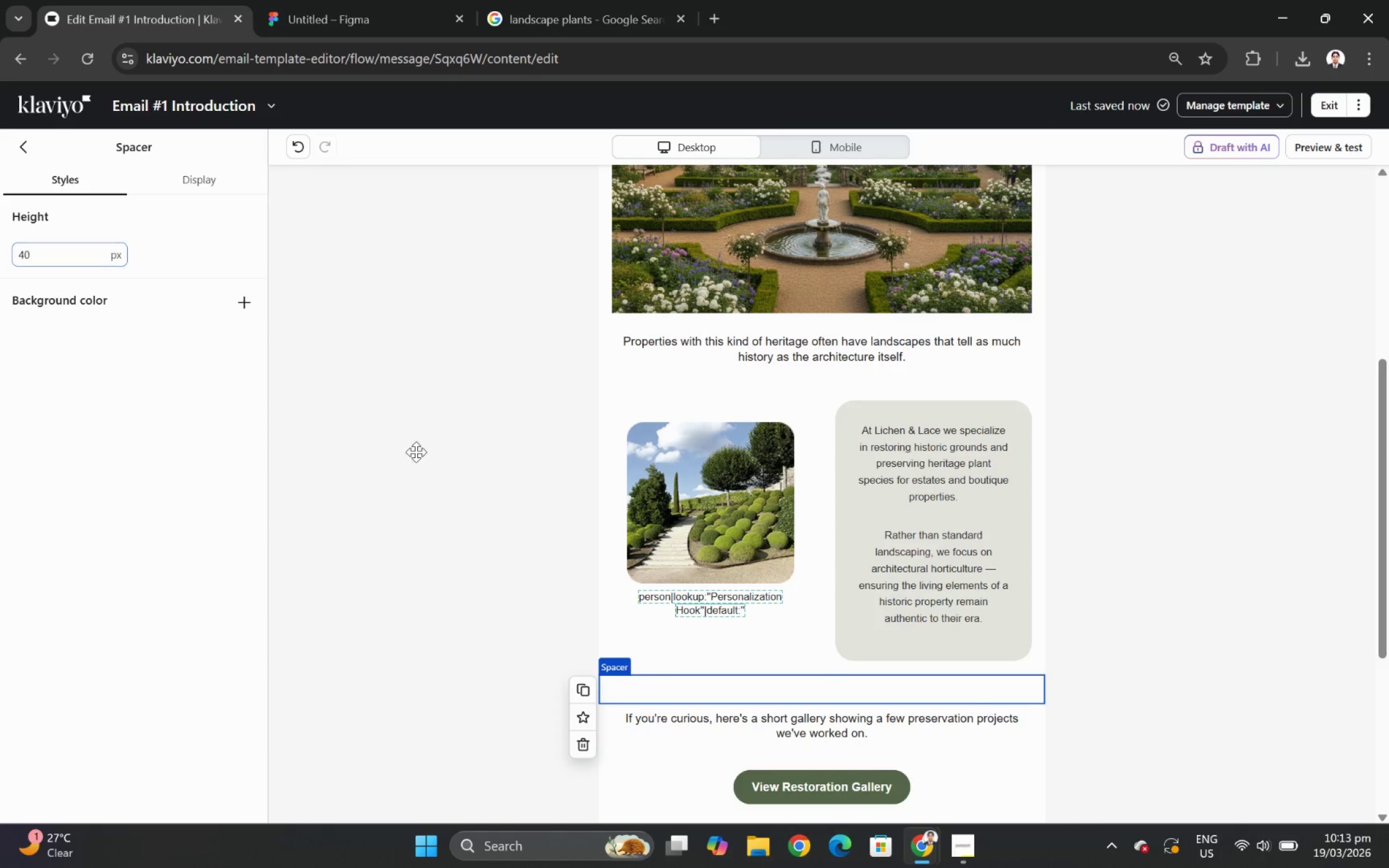 
scroll: coordinate [1164, 714], scroll_direction: down, amount: 2.0
 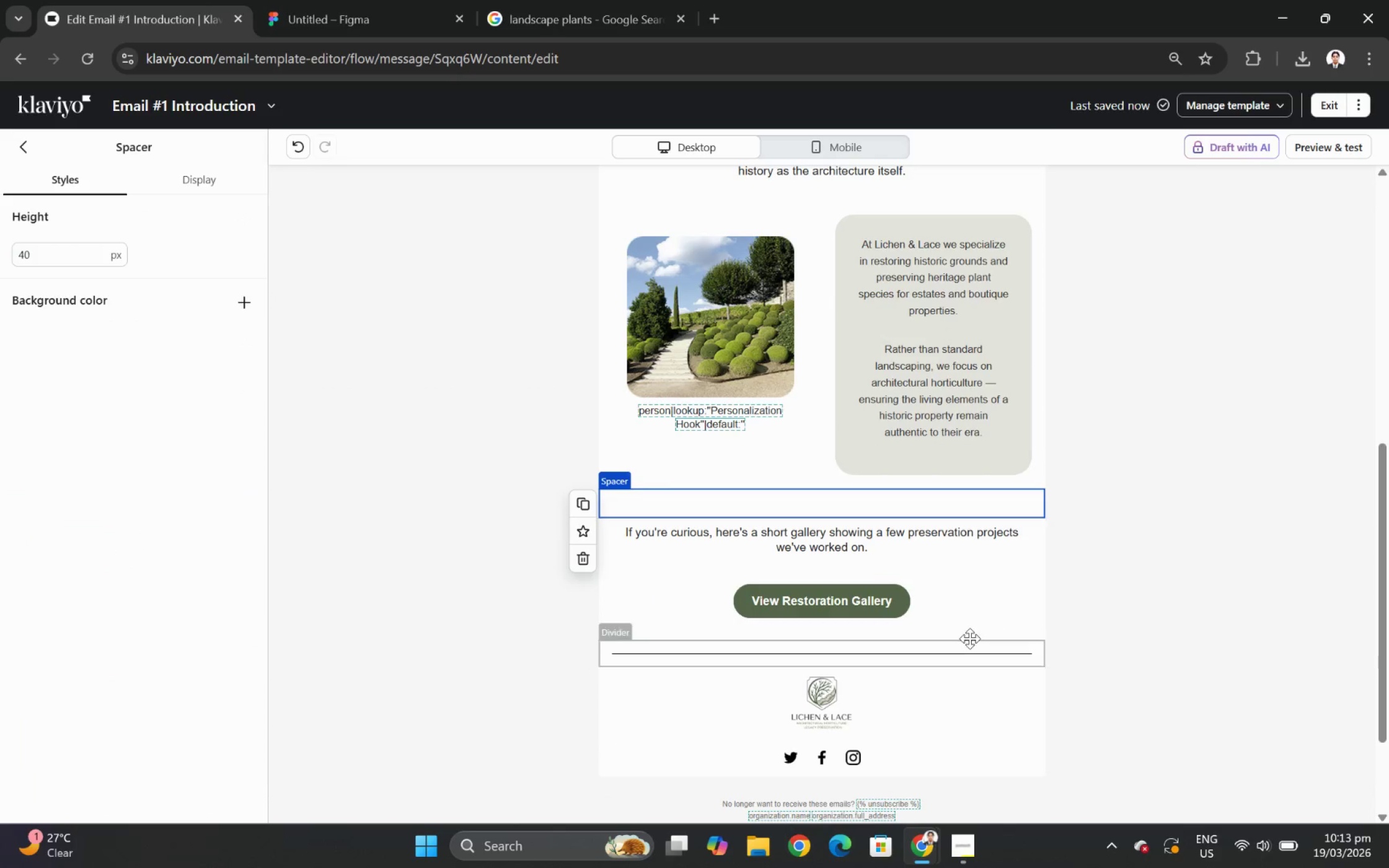 
left_click([969, 638])
 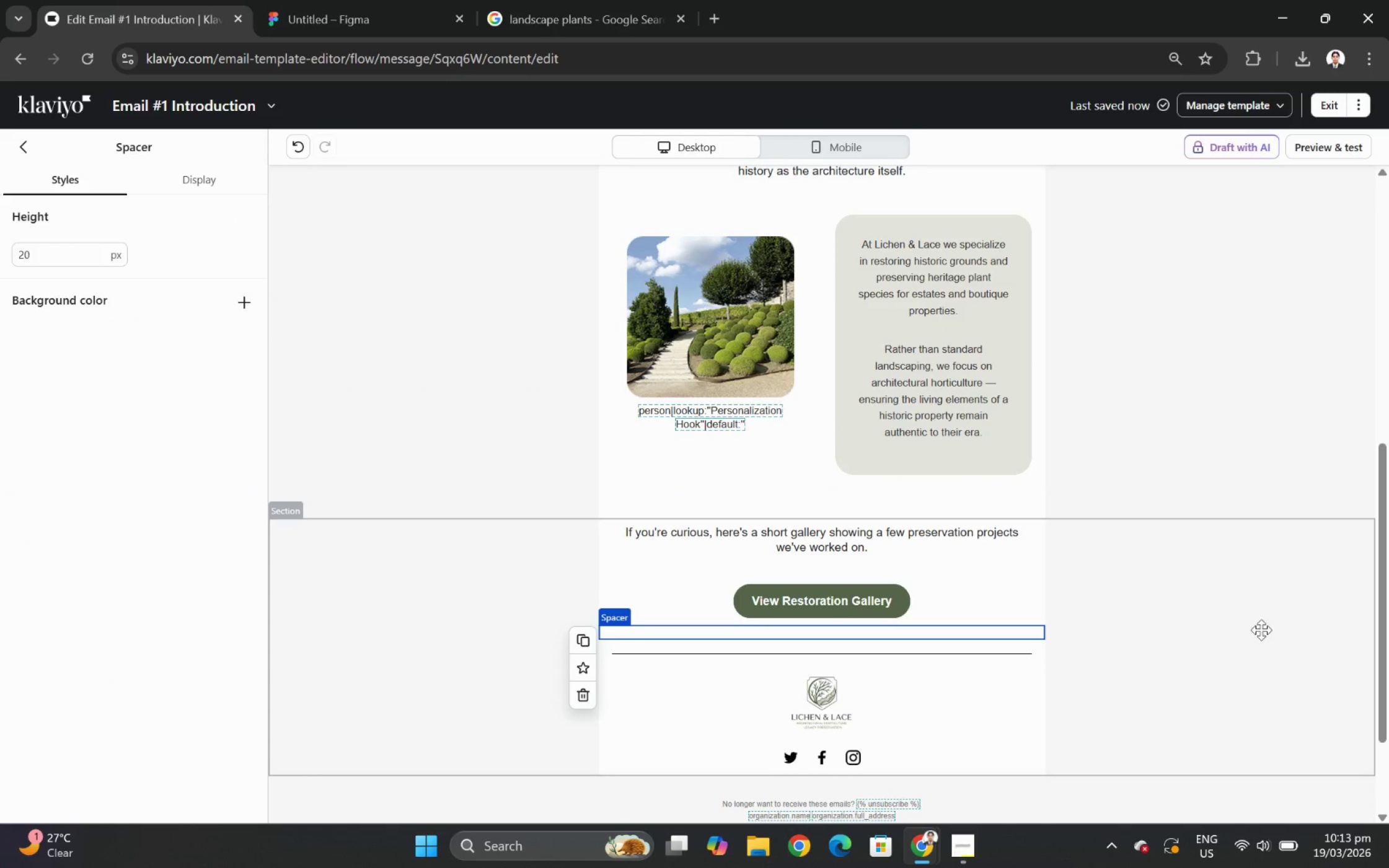 
left_click([1295, 630])
 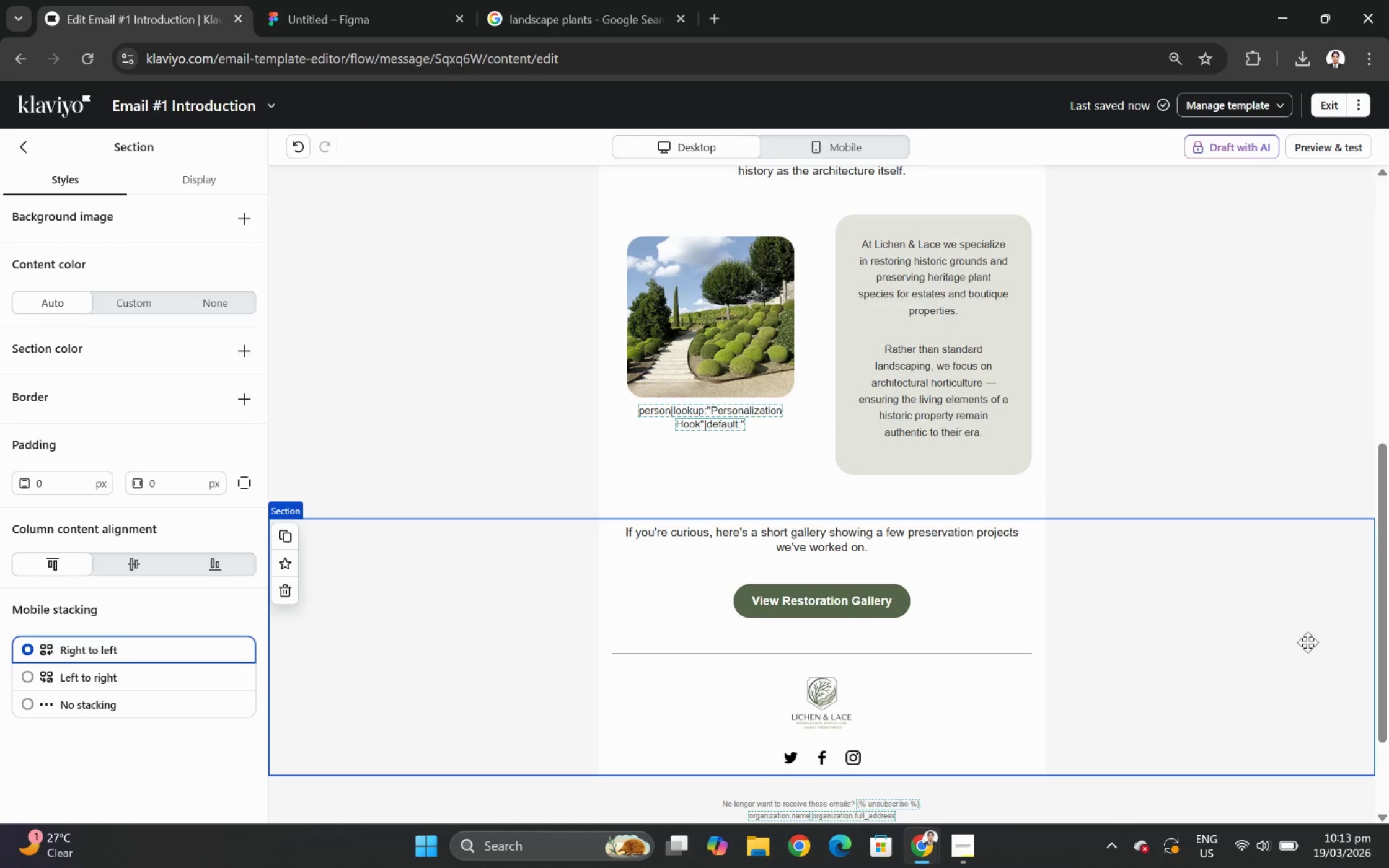 
scroll: coordinate [1279, 633], scroll_direction: up, amount: 6.0
 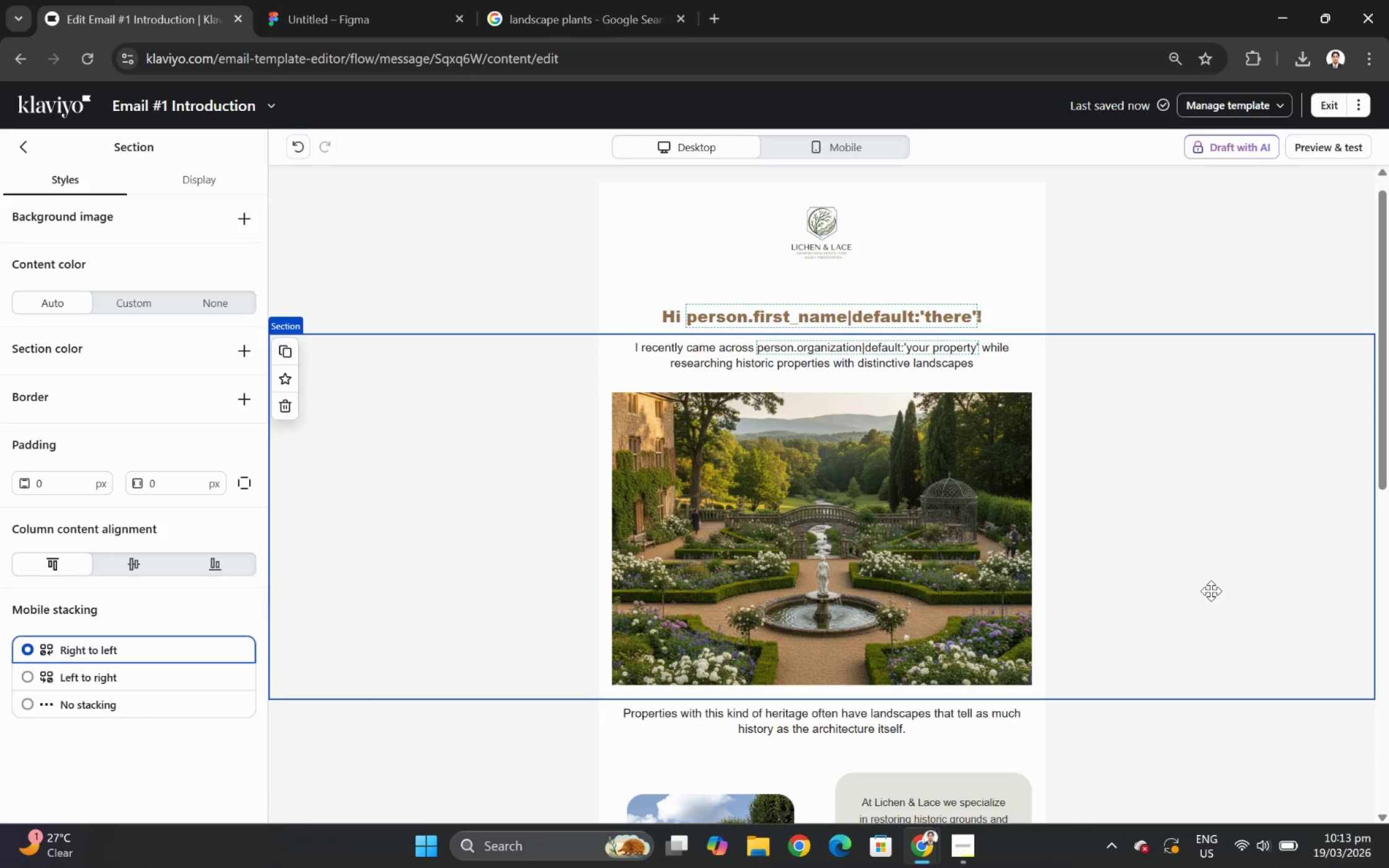 
scroll: coordinate [1210, 590], scroll_direction: down, amount: 4.0
 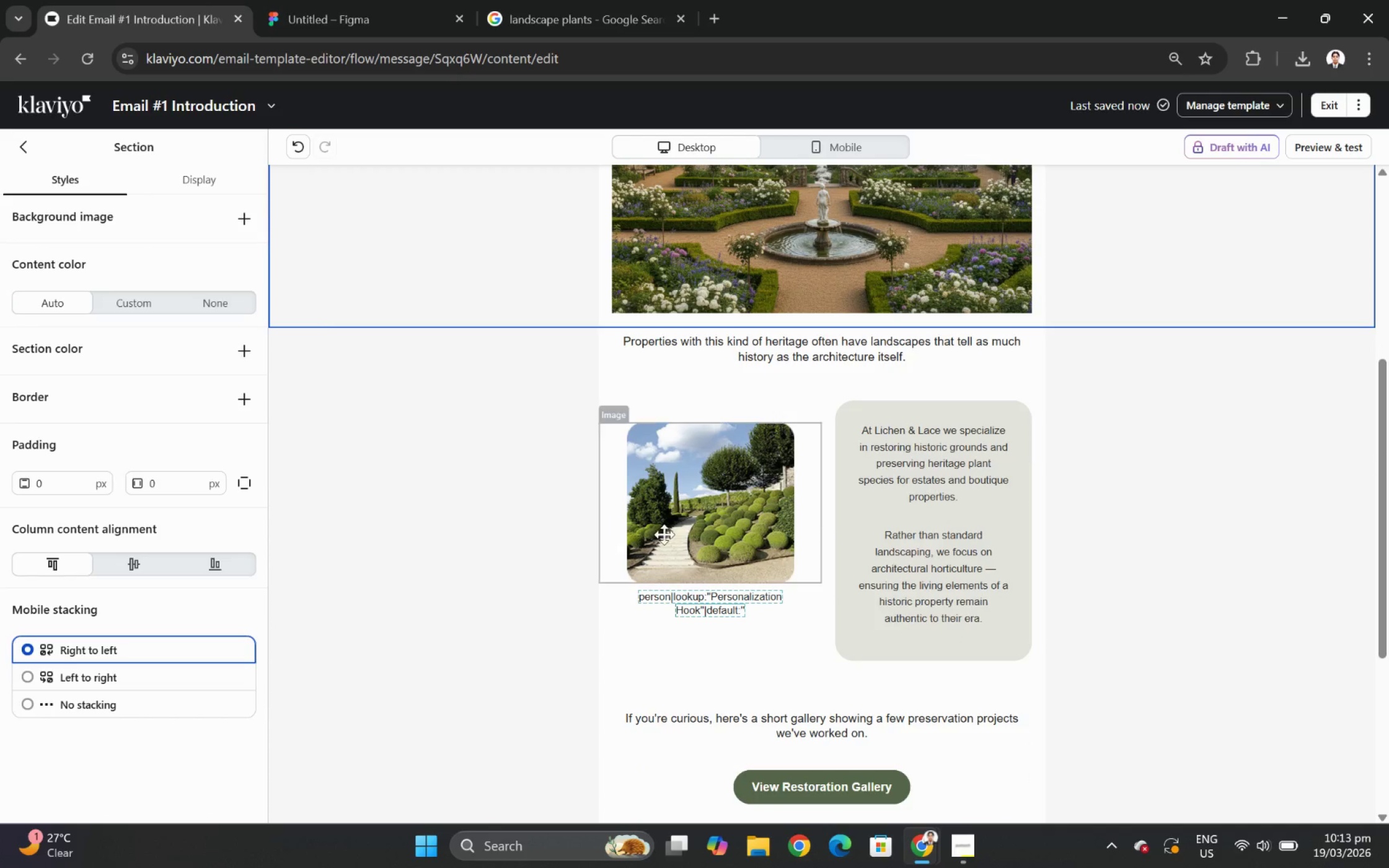 
left_click([427, 499])
 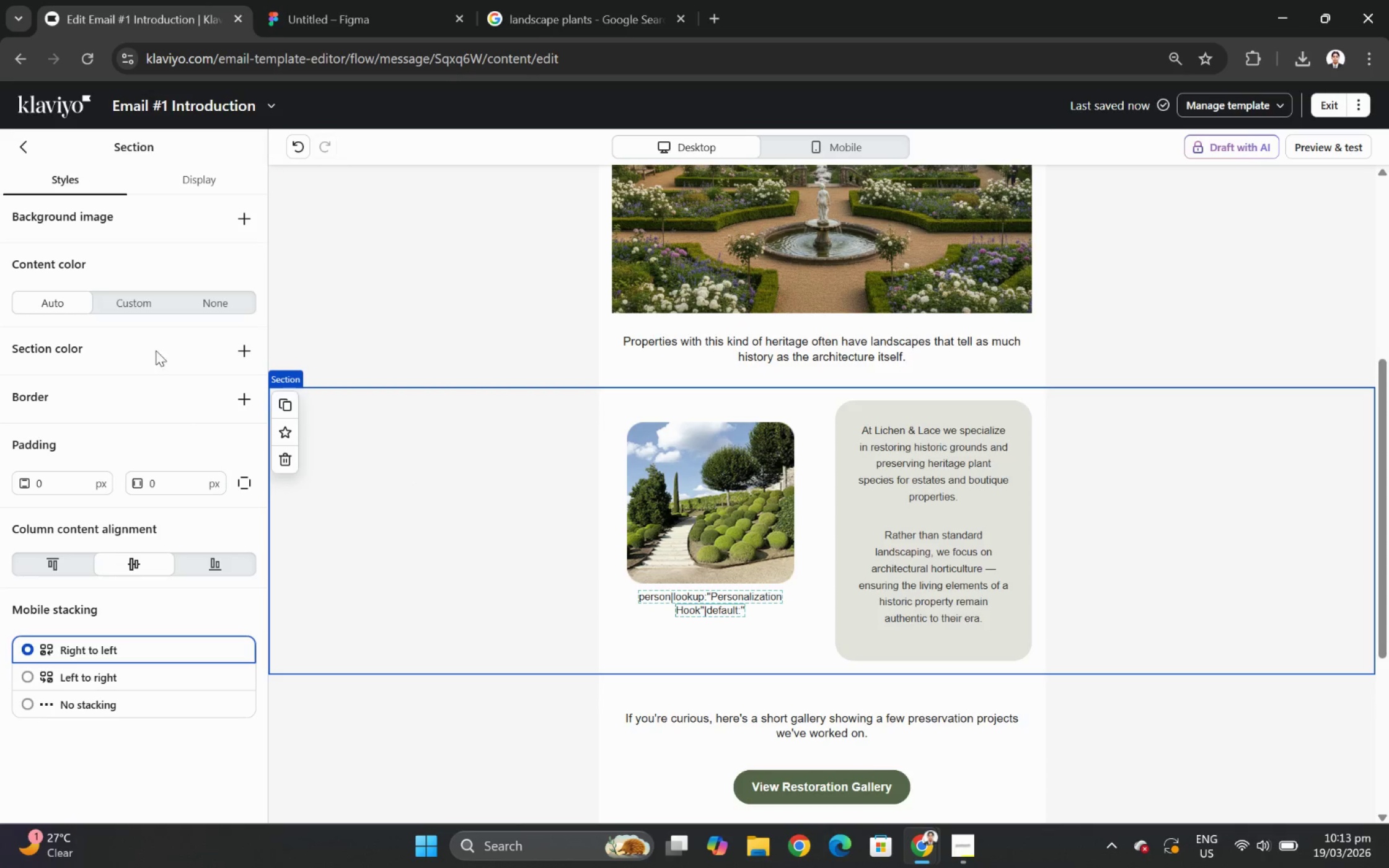 
left_click([214, 297])
 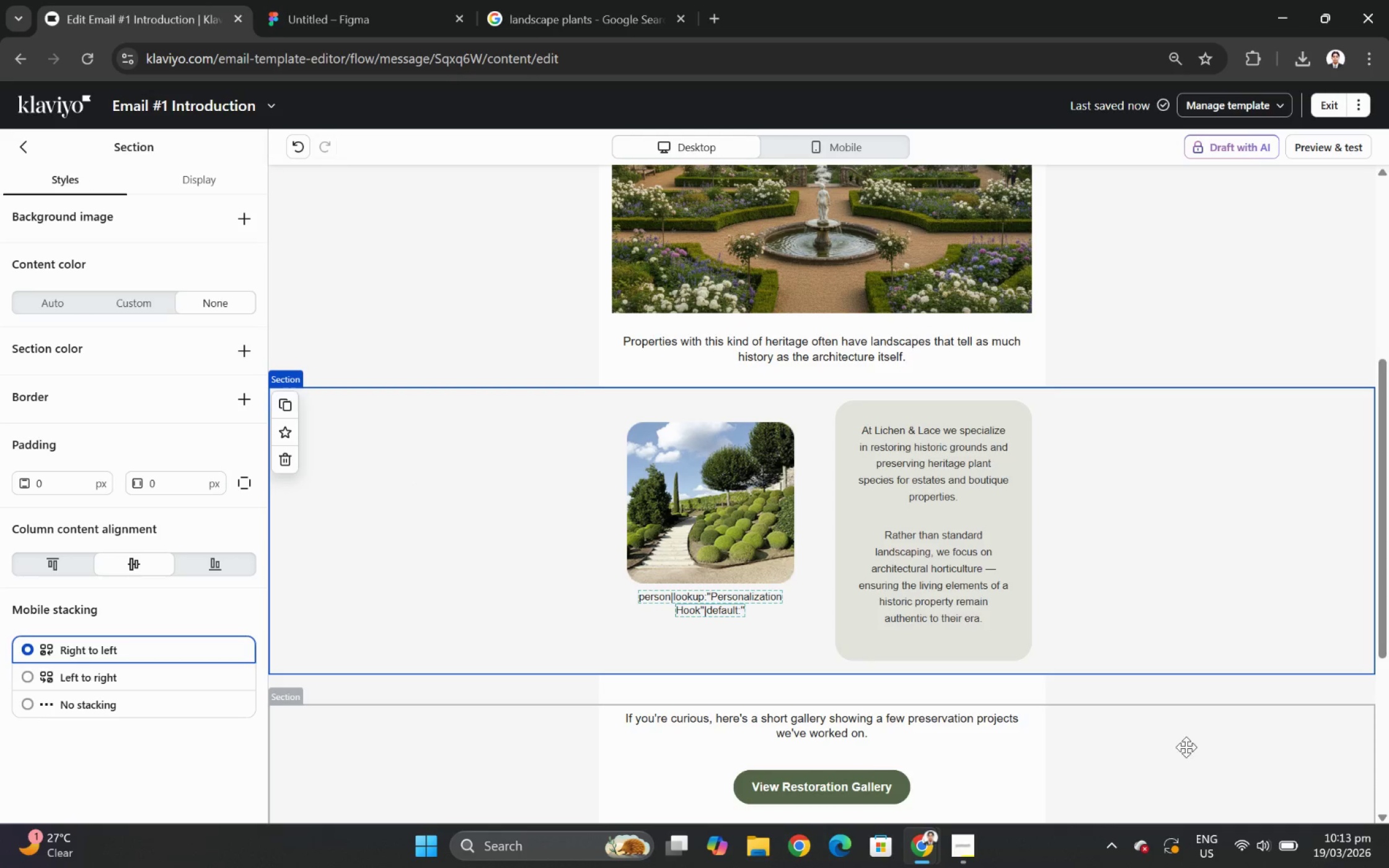 
left_click([1173, 733])
 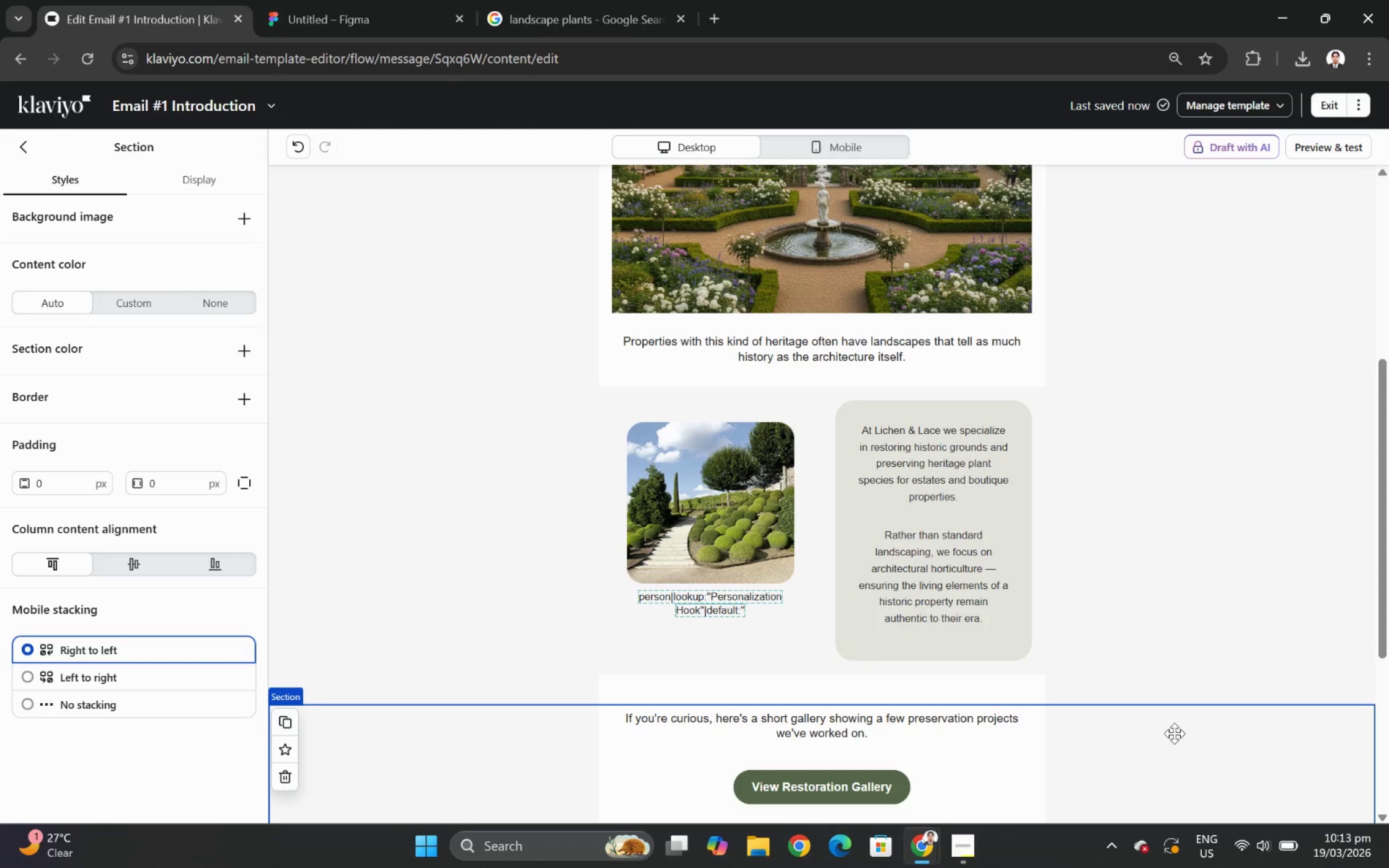 
wait(12.88)
 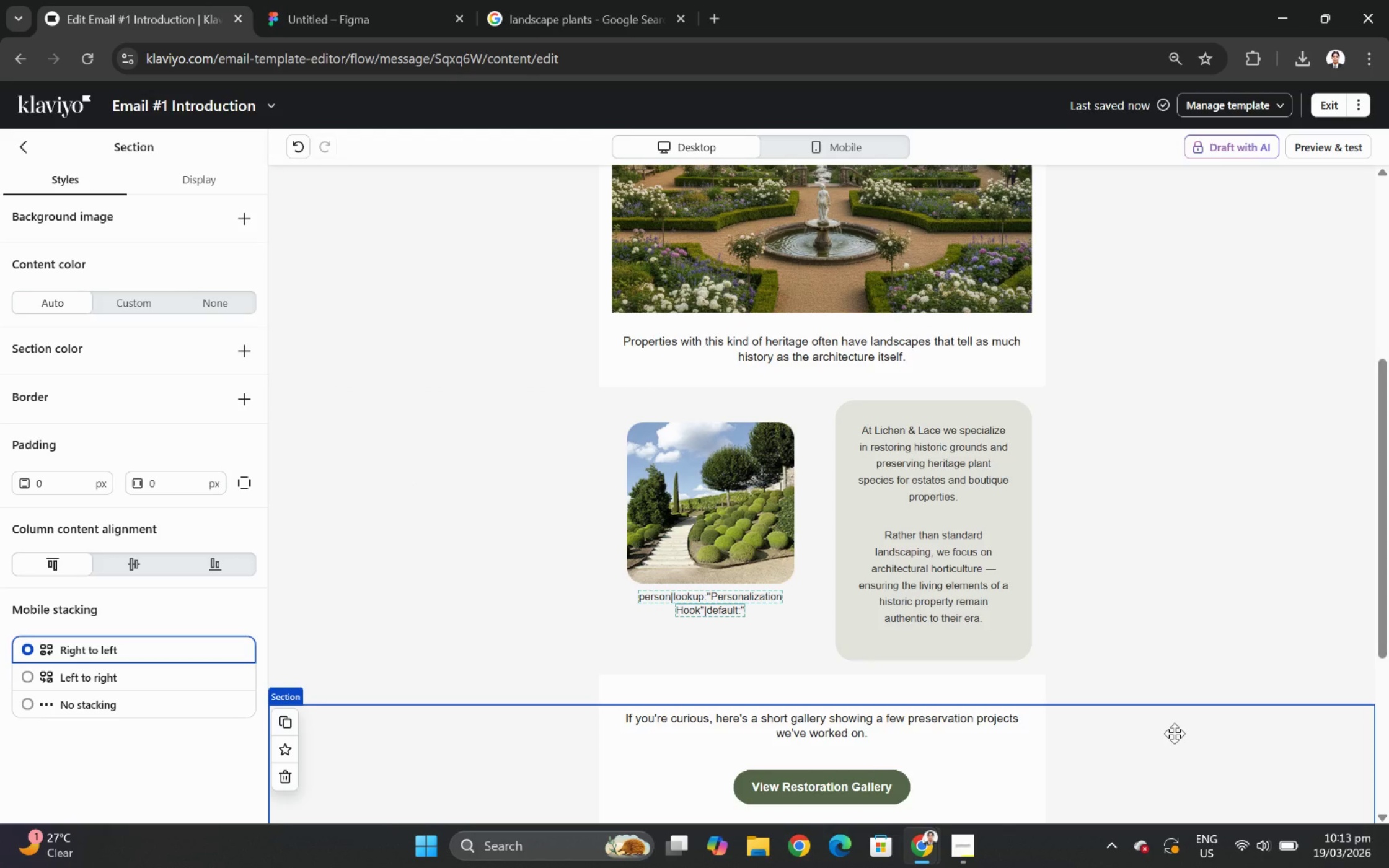 
scroll: coordinate [1225, 553], scroll_direction: up, amount: 3.0
 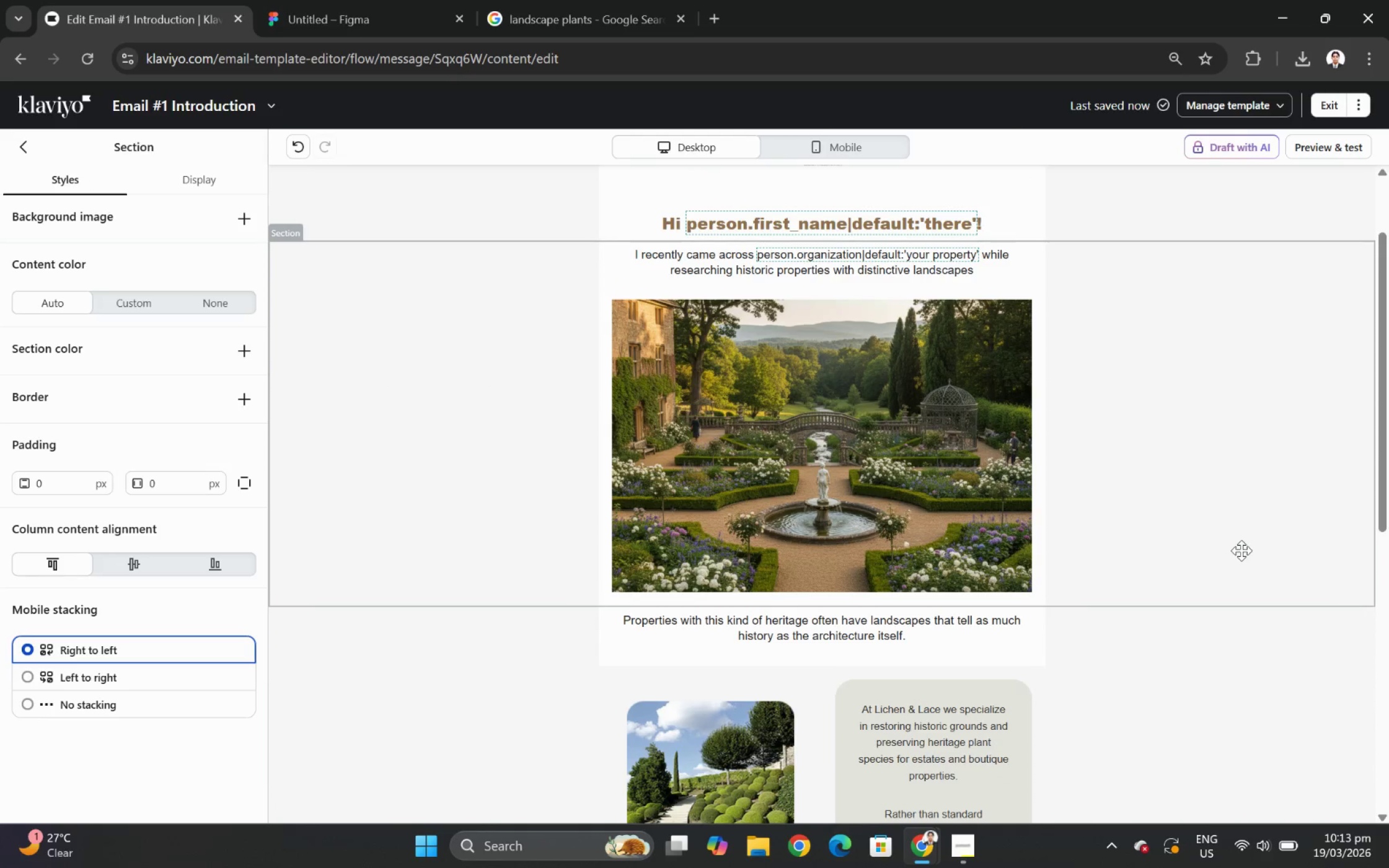 
scroll: coordinate [1241, 550], scroll_direction: down, amount: 1.0
 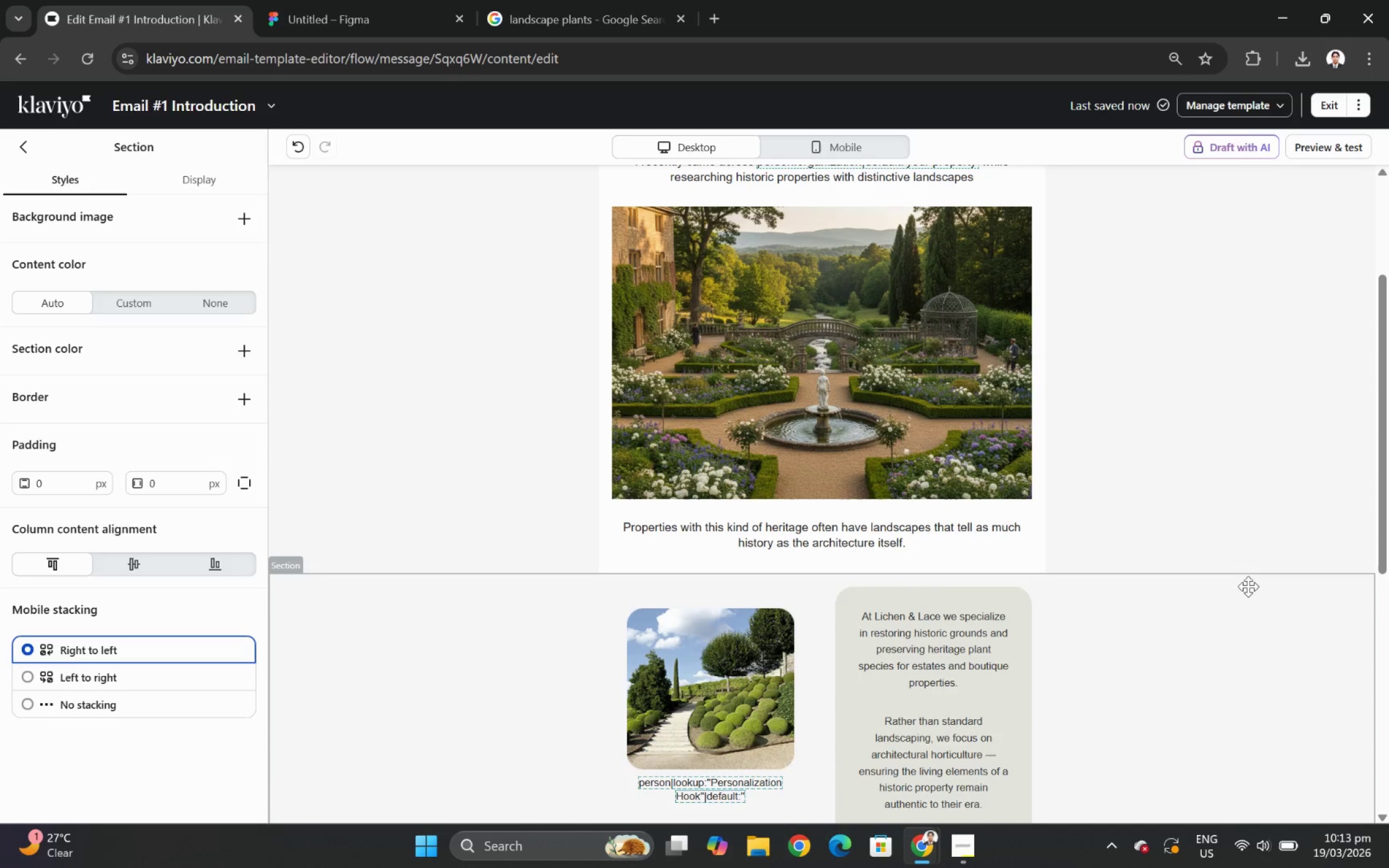 
scroll: coordinate [1264, 583], scroll_direction: up, amount: 3.0
 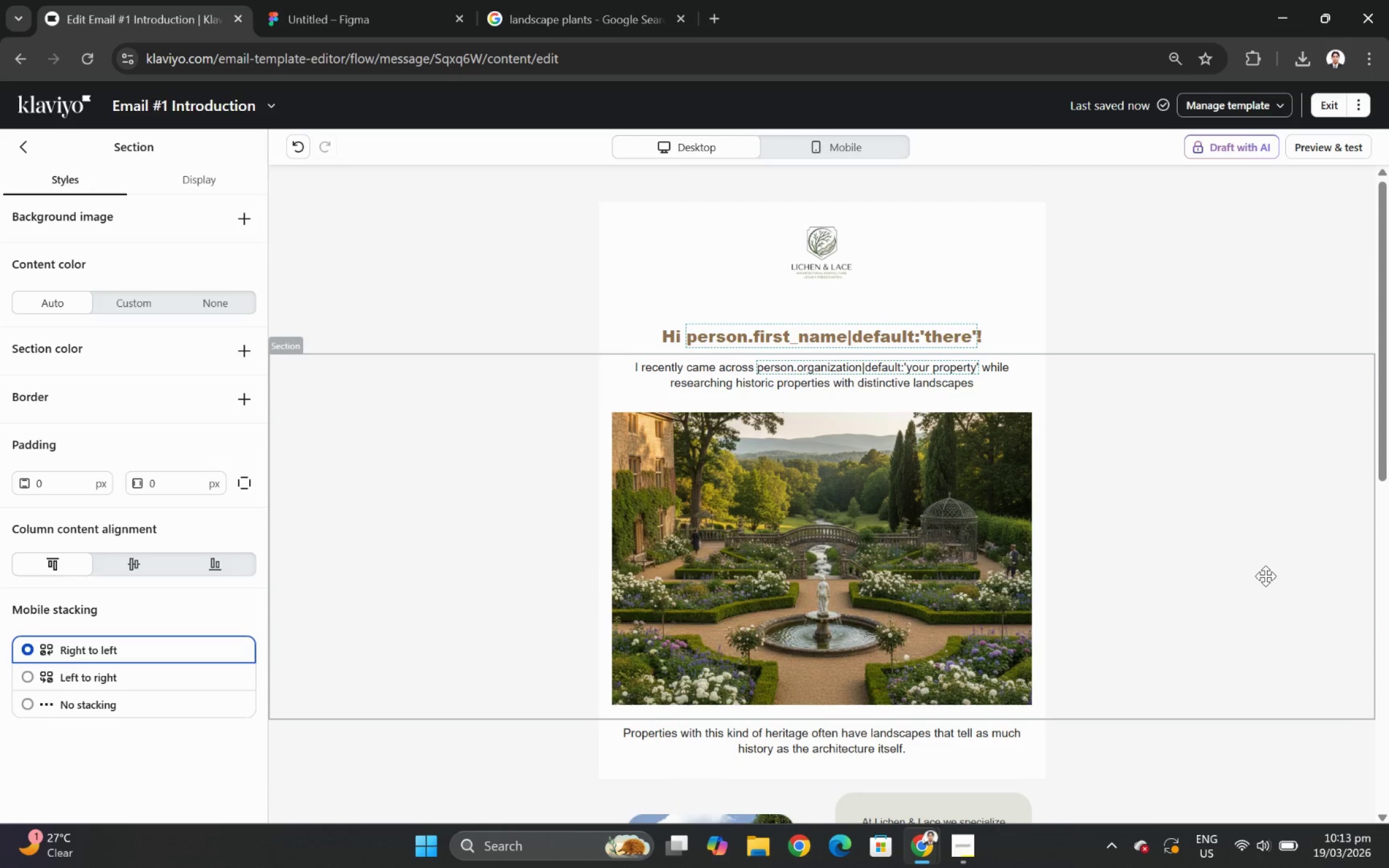 
scroll: coordinate [1355, 660], scroll_direction: down, amount: 7.0
 